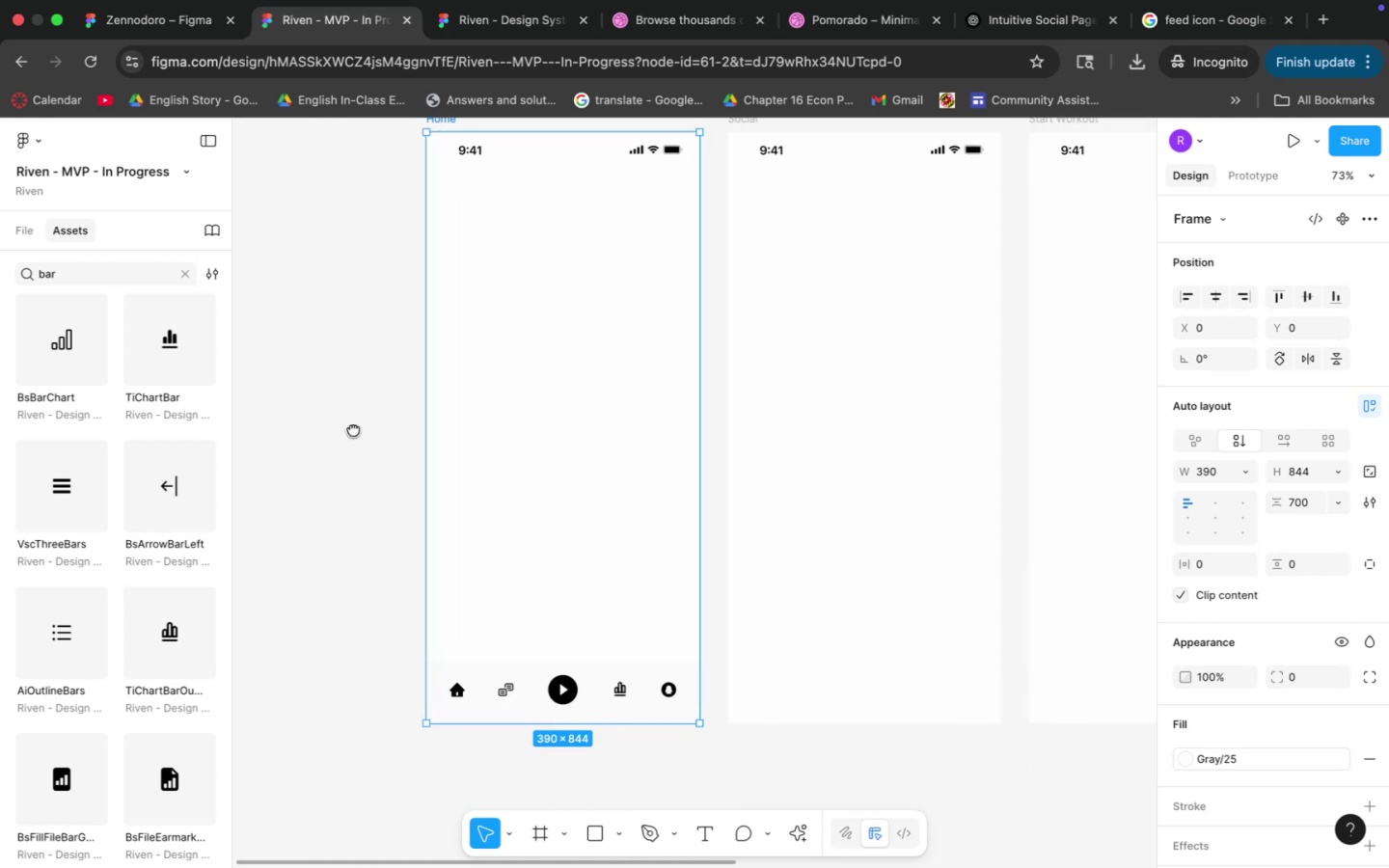 
left_click_drag(start_coordinate=[334, 556], to_coordinate=[305, 473])
 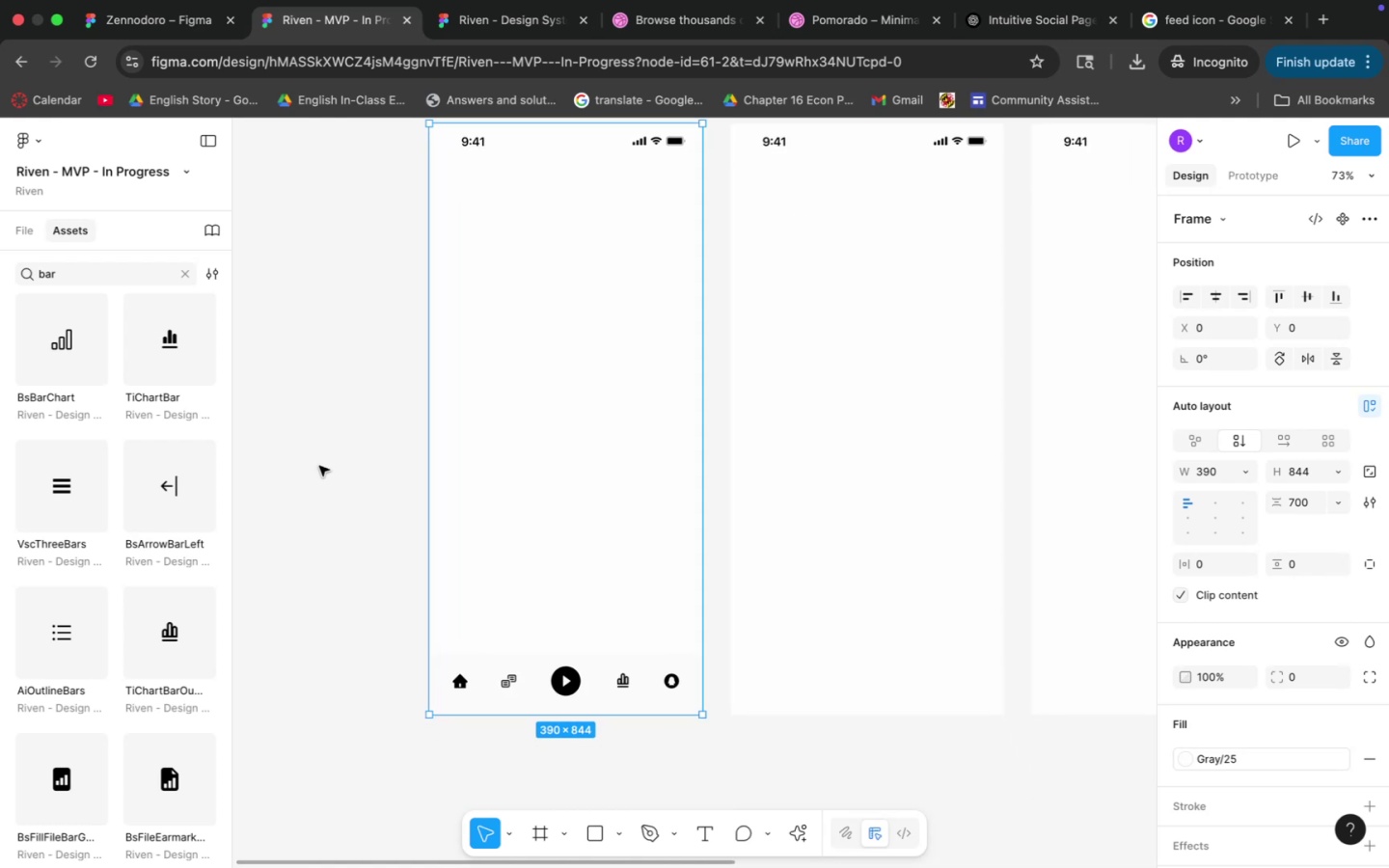 
hold_key(key=Space, duration=0.39)
 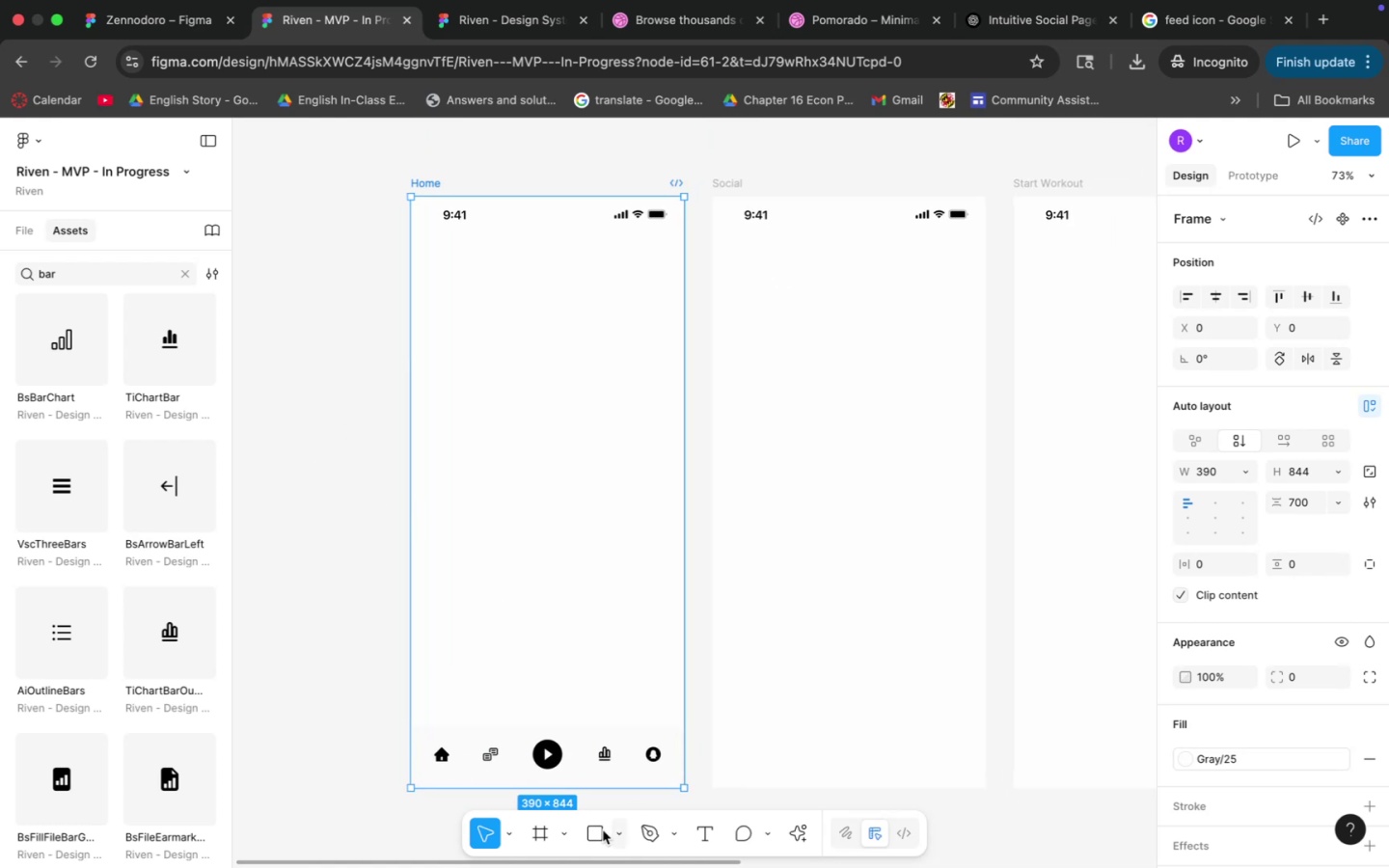 
left_click_drag(start_coordinate=[360, 404], to_coordinate=[341, 478])
 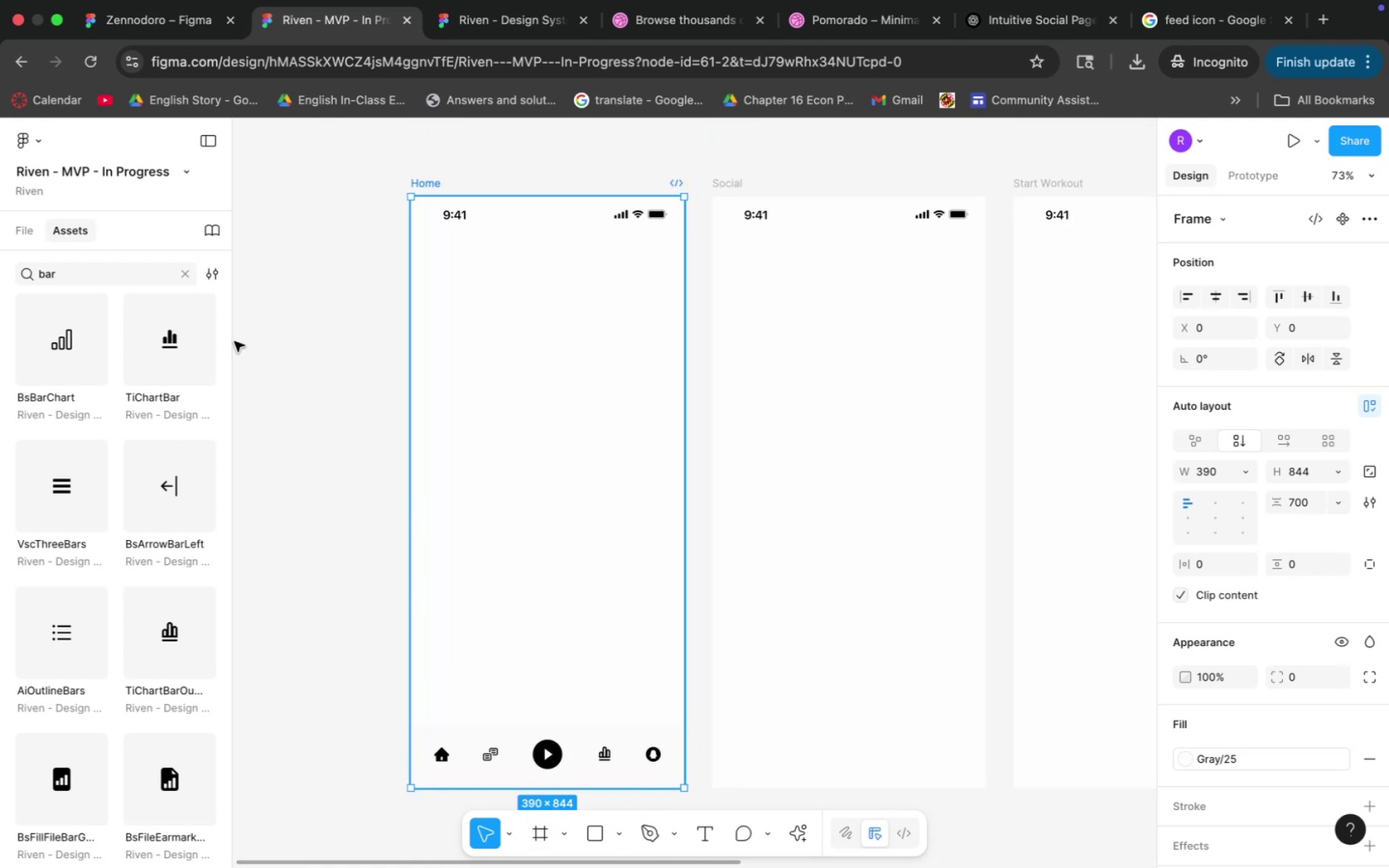 
left_click([192, 275])
 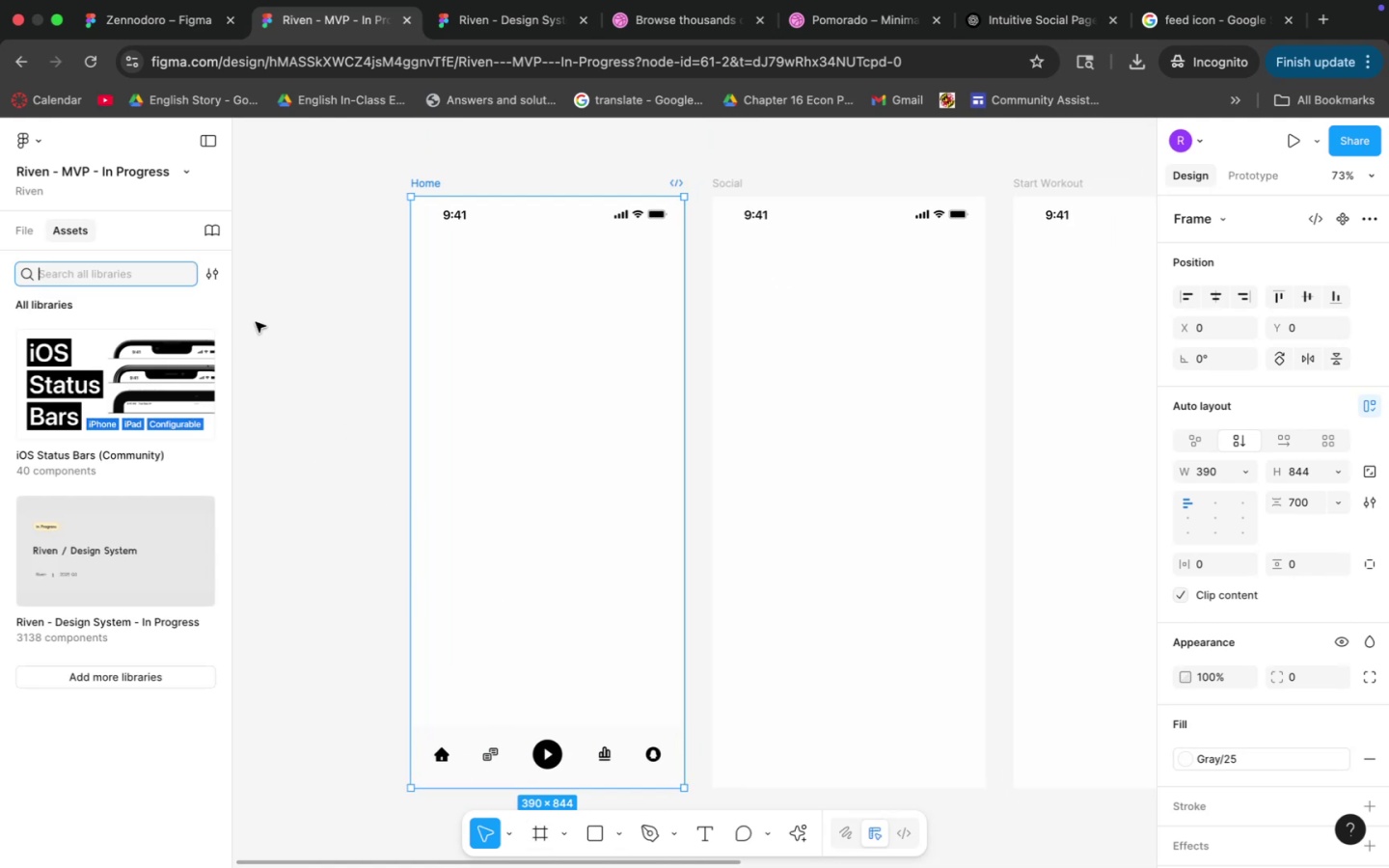 
left_click([282, 325])
 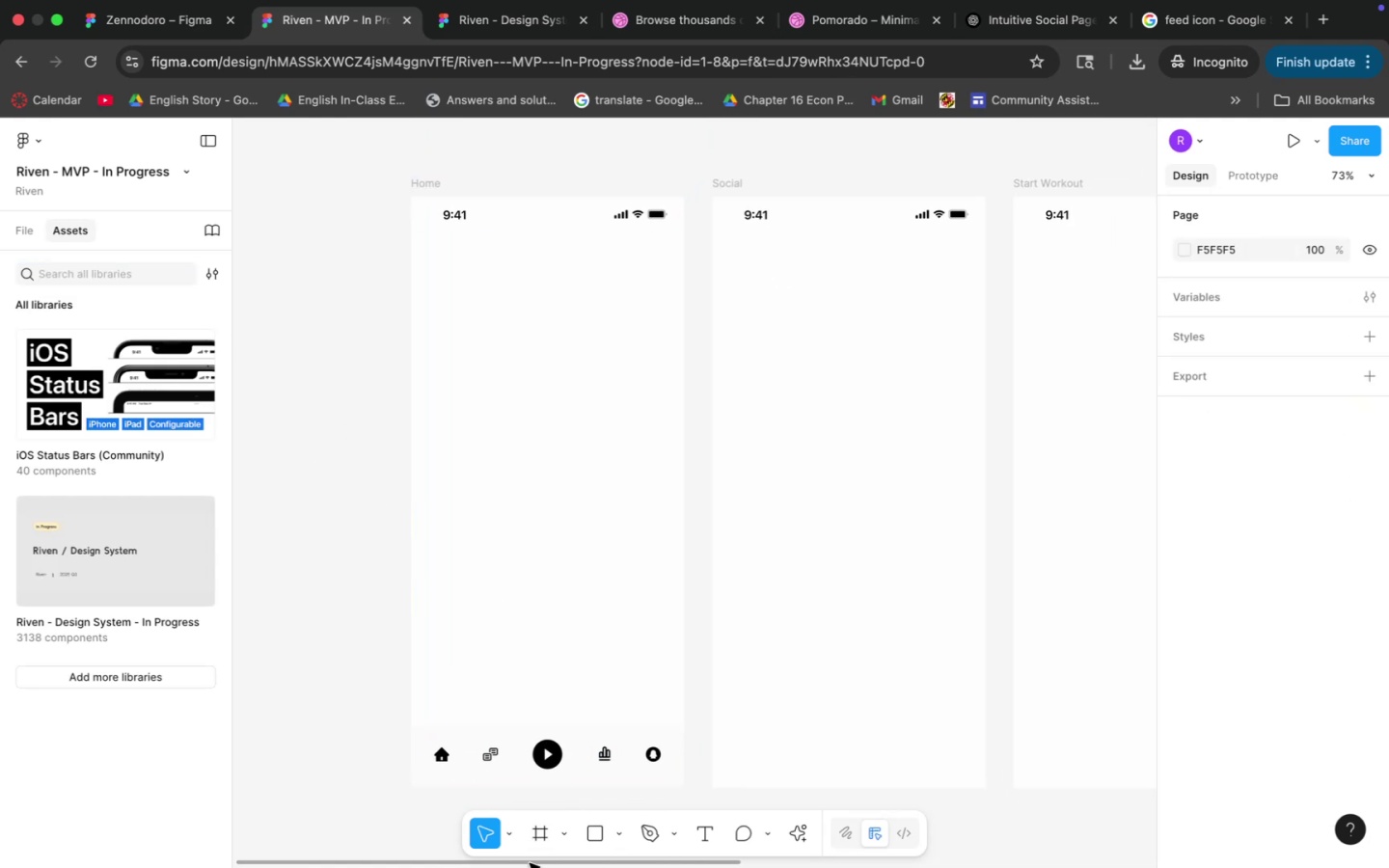 
left_click([531, 846])
 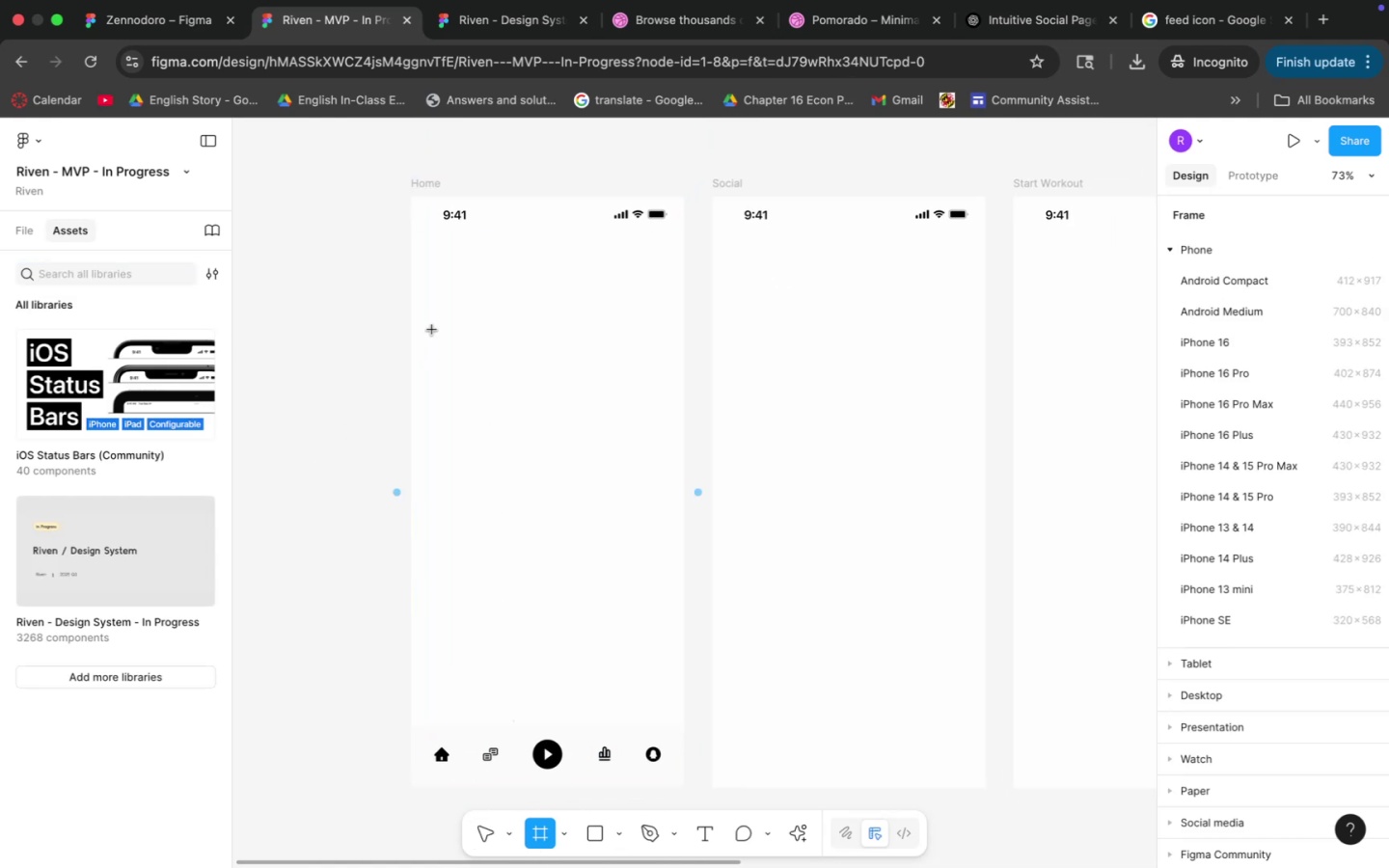 
left_click([434, 306])
 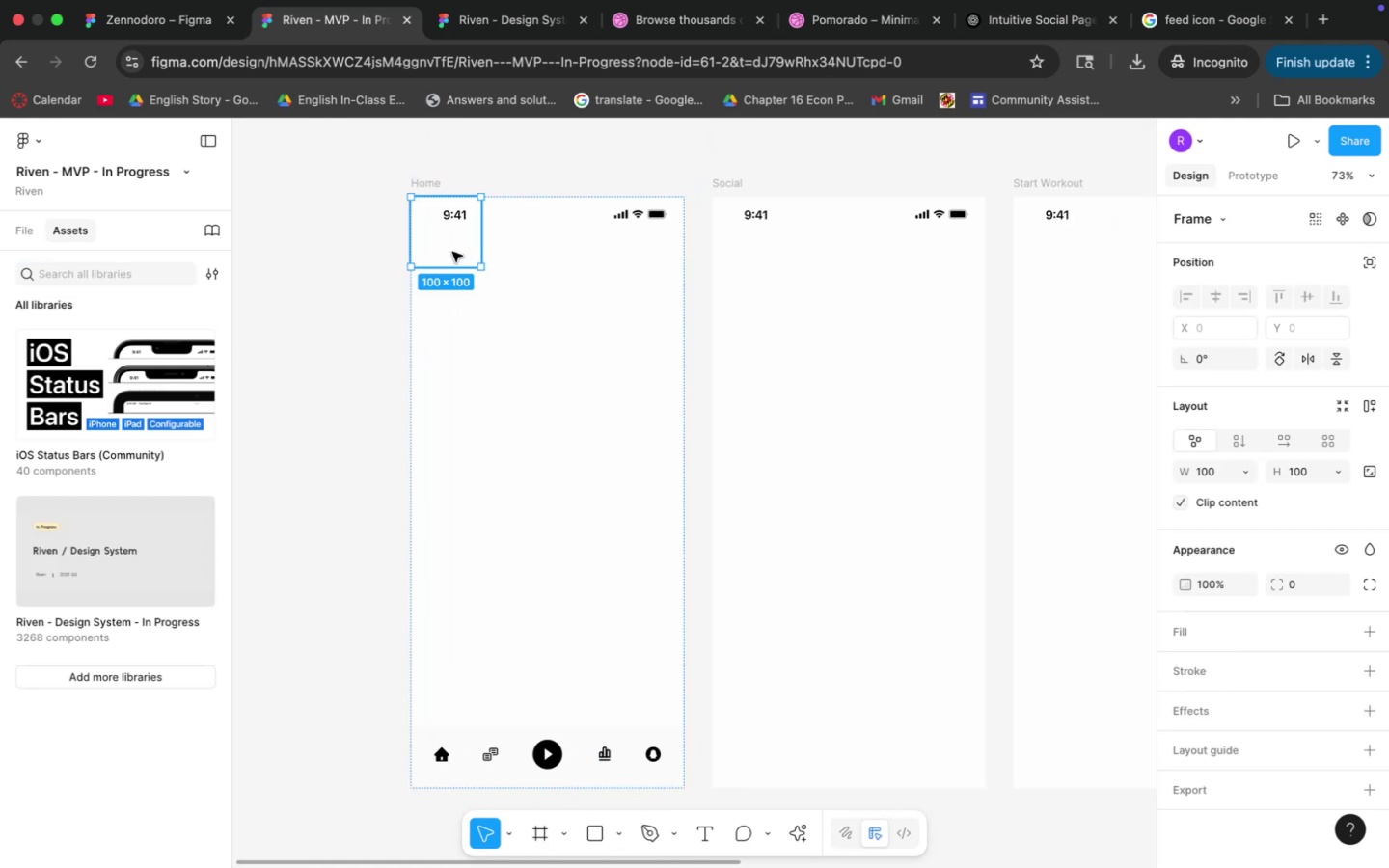 
left_click([614, 469])
 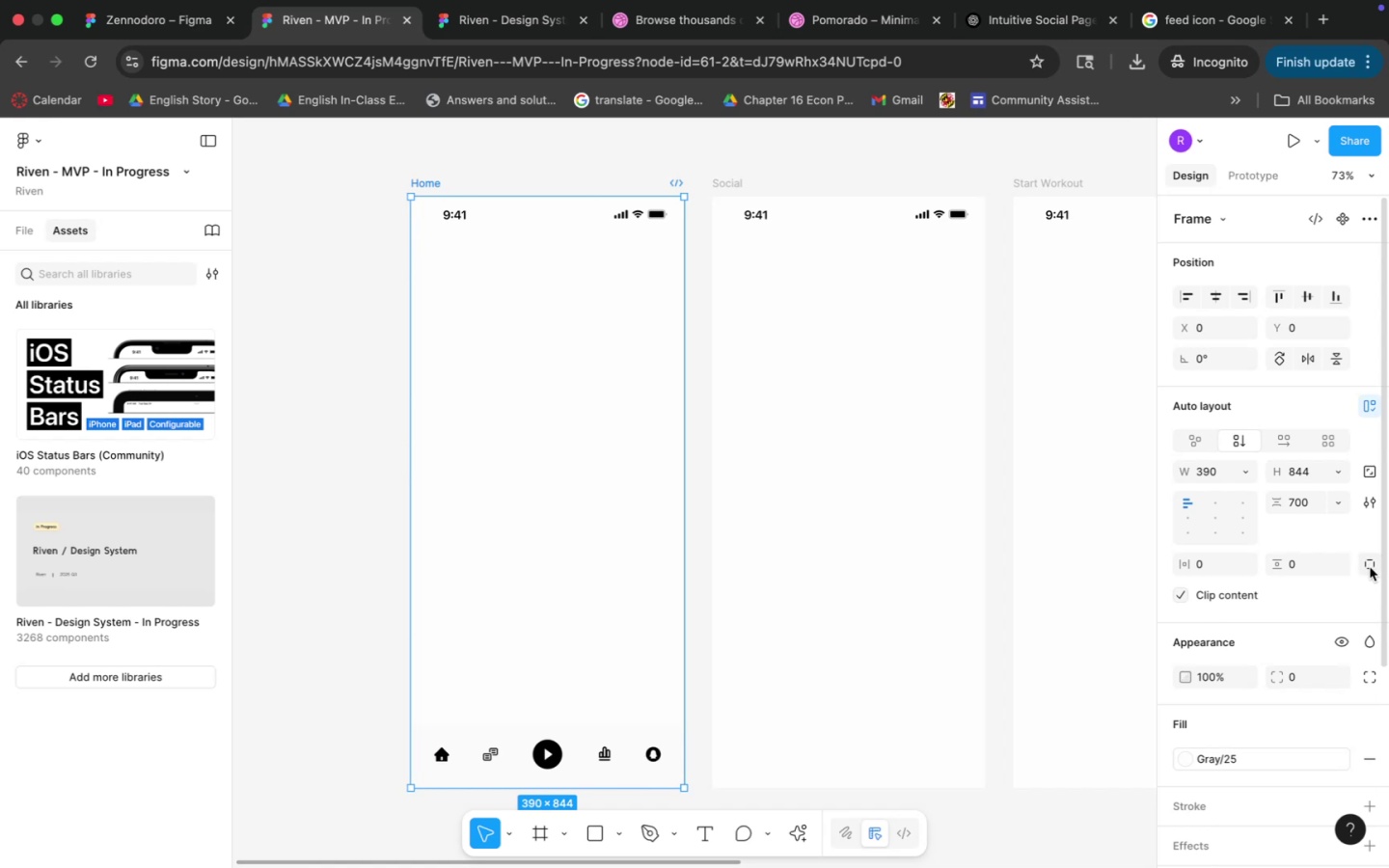 
left_click([1310, 508])
 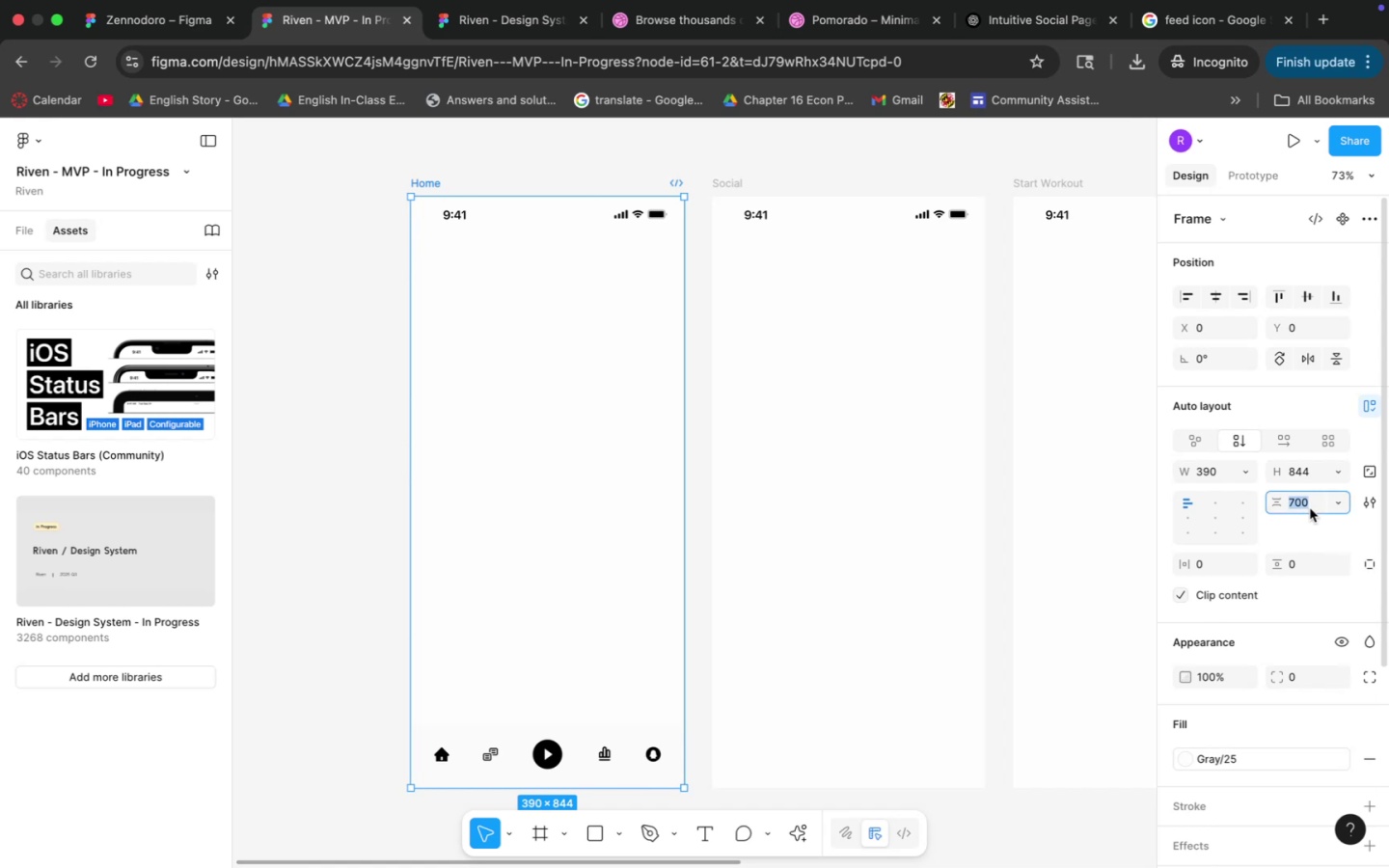 
type(auto)
 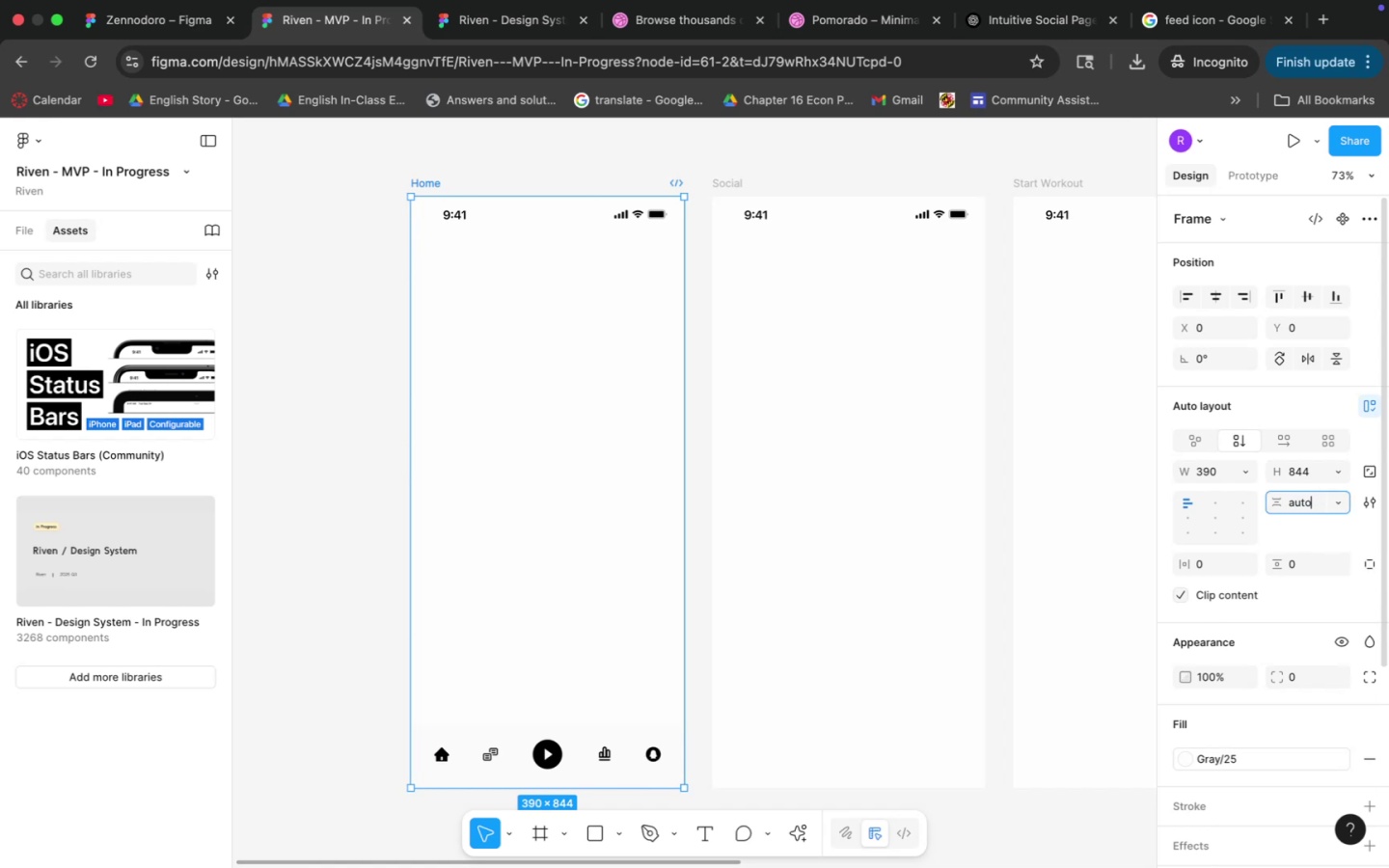 
key(Enter)
 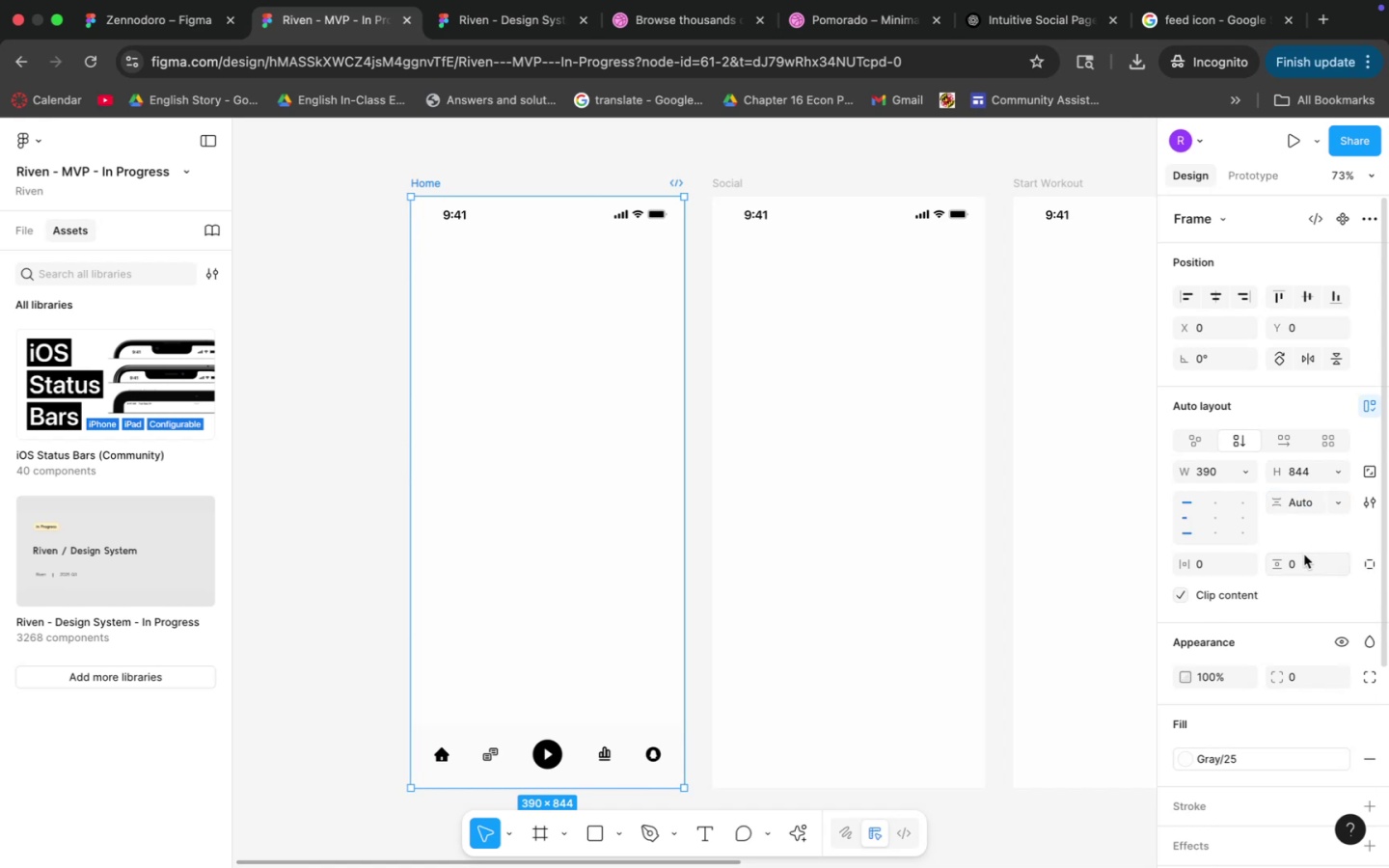 
left_click([1306, 560])
 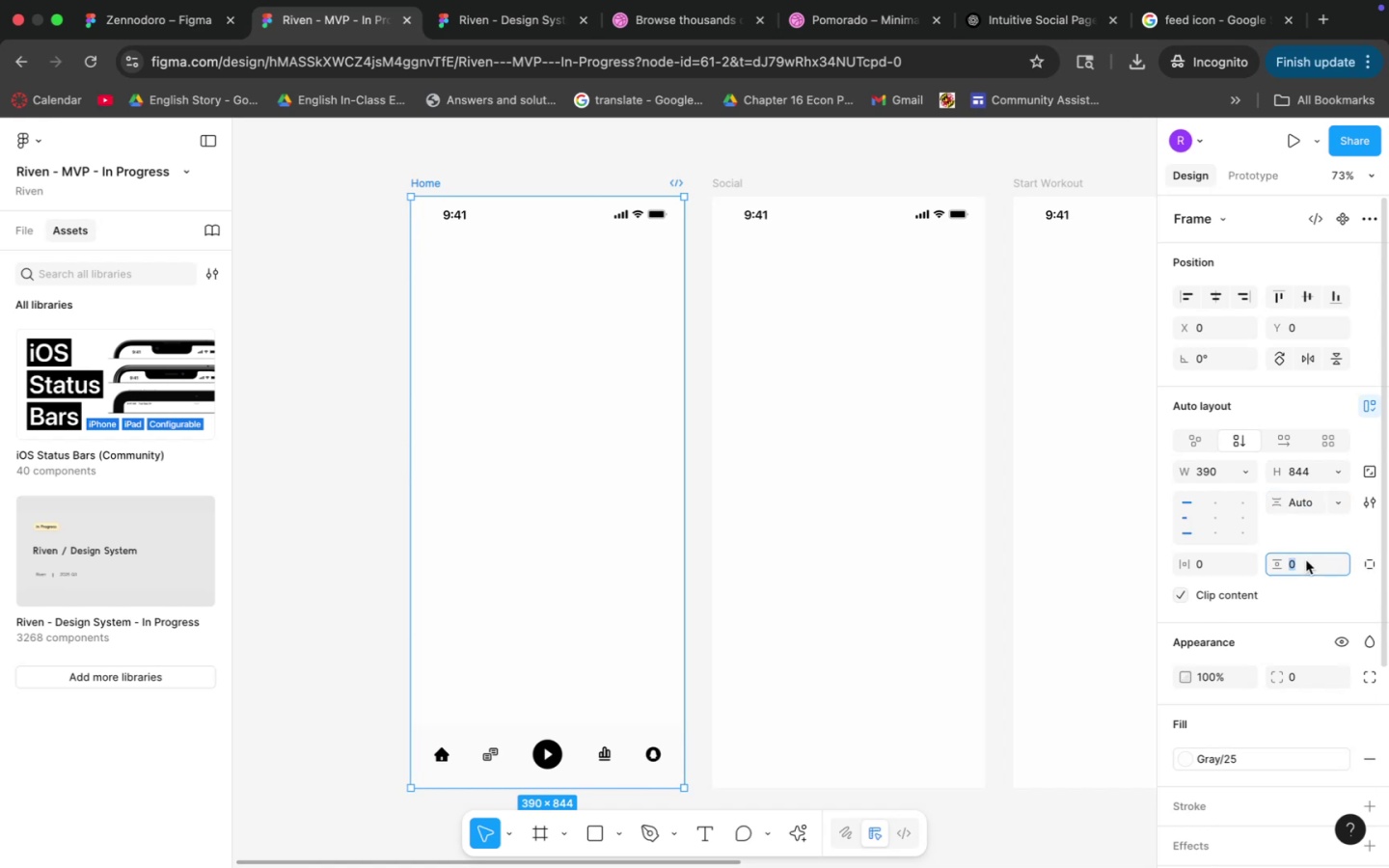 
type(63)
 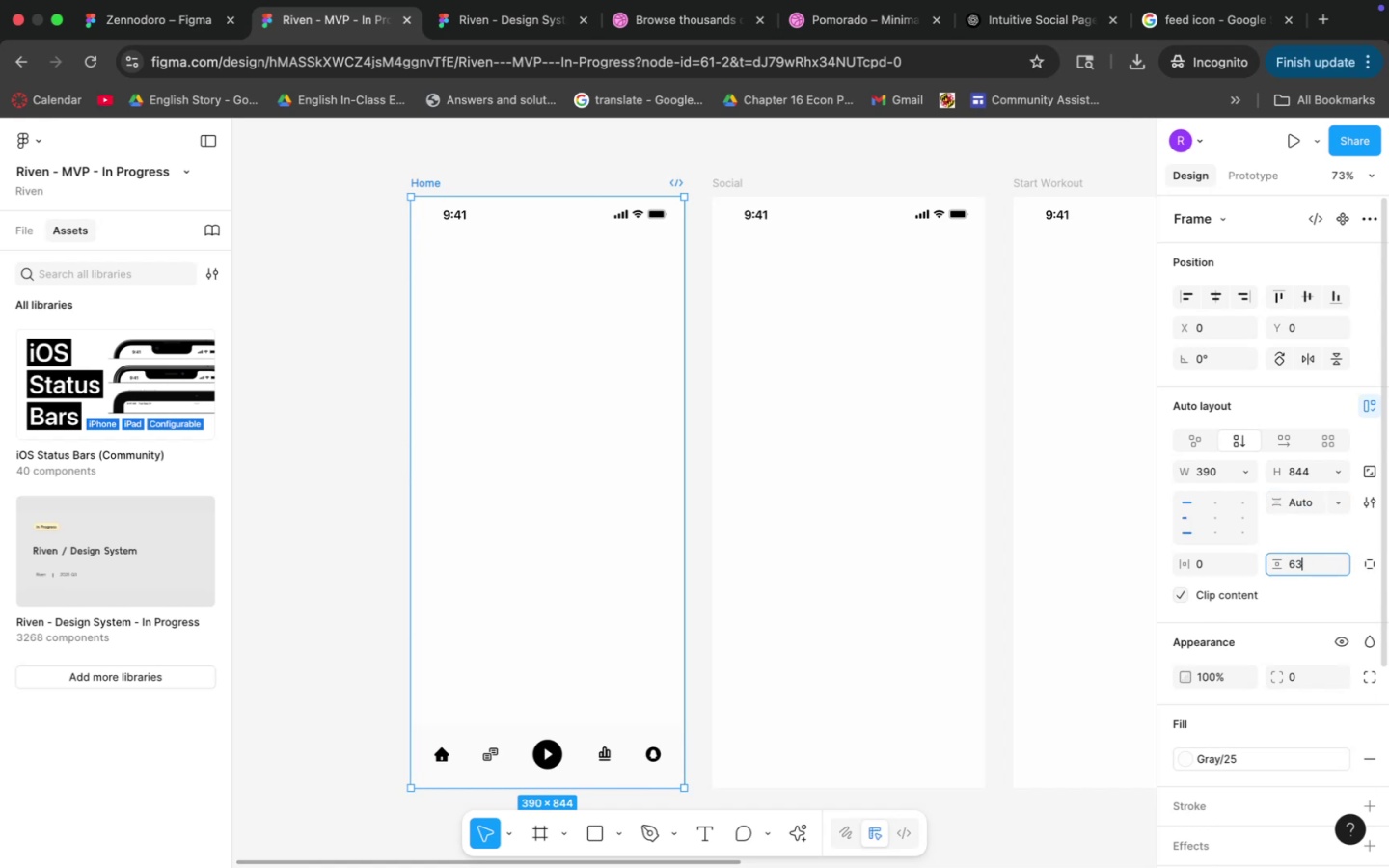 
key(Enter)
 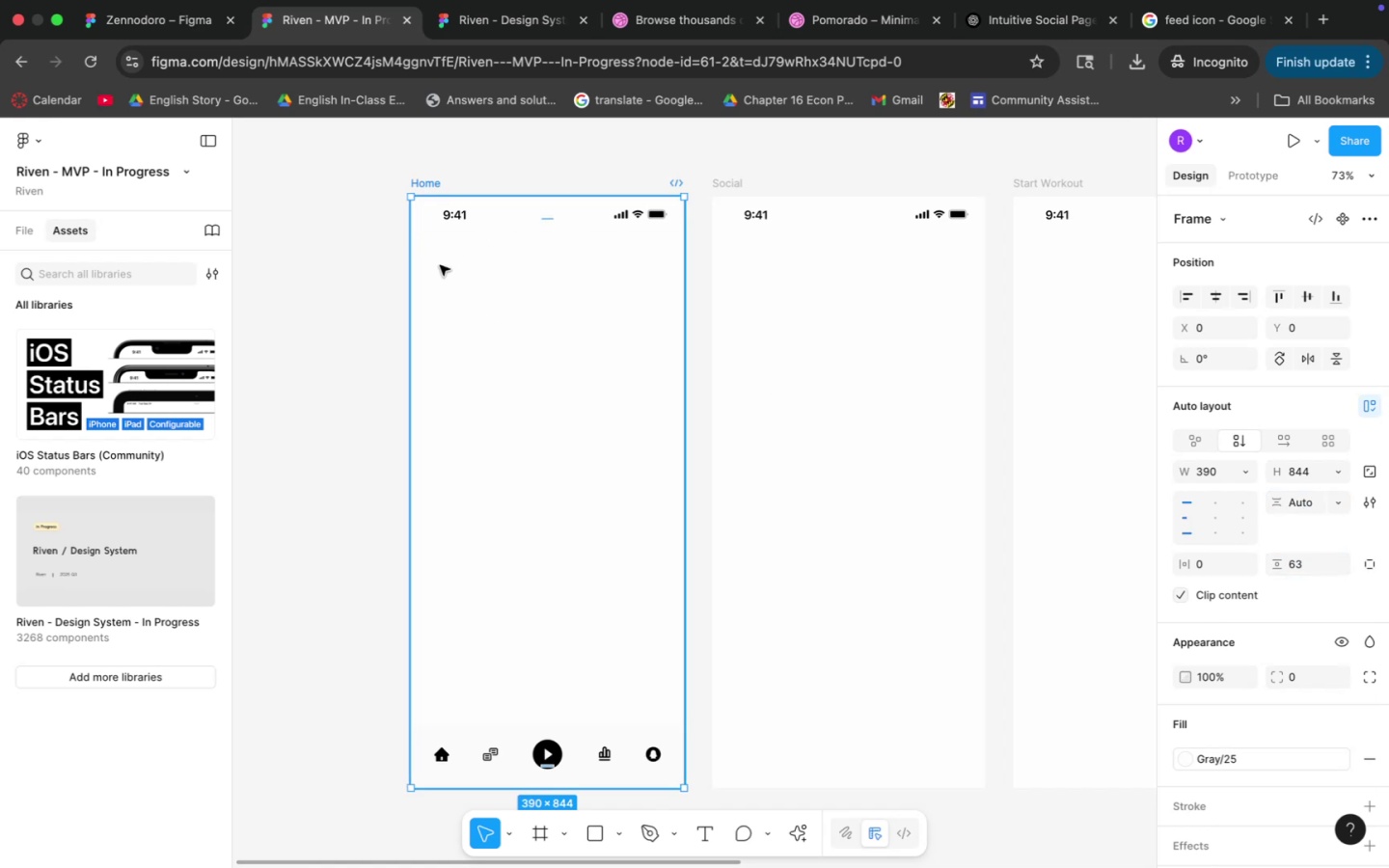 
double_click([434, 270])
 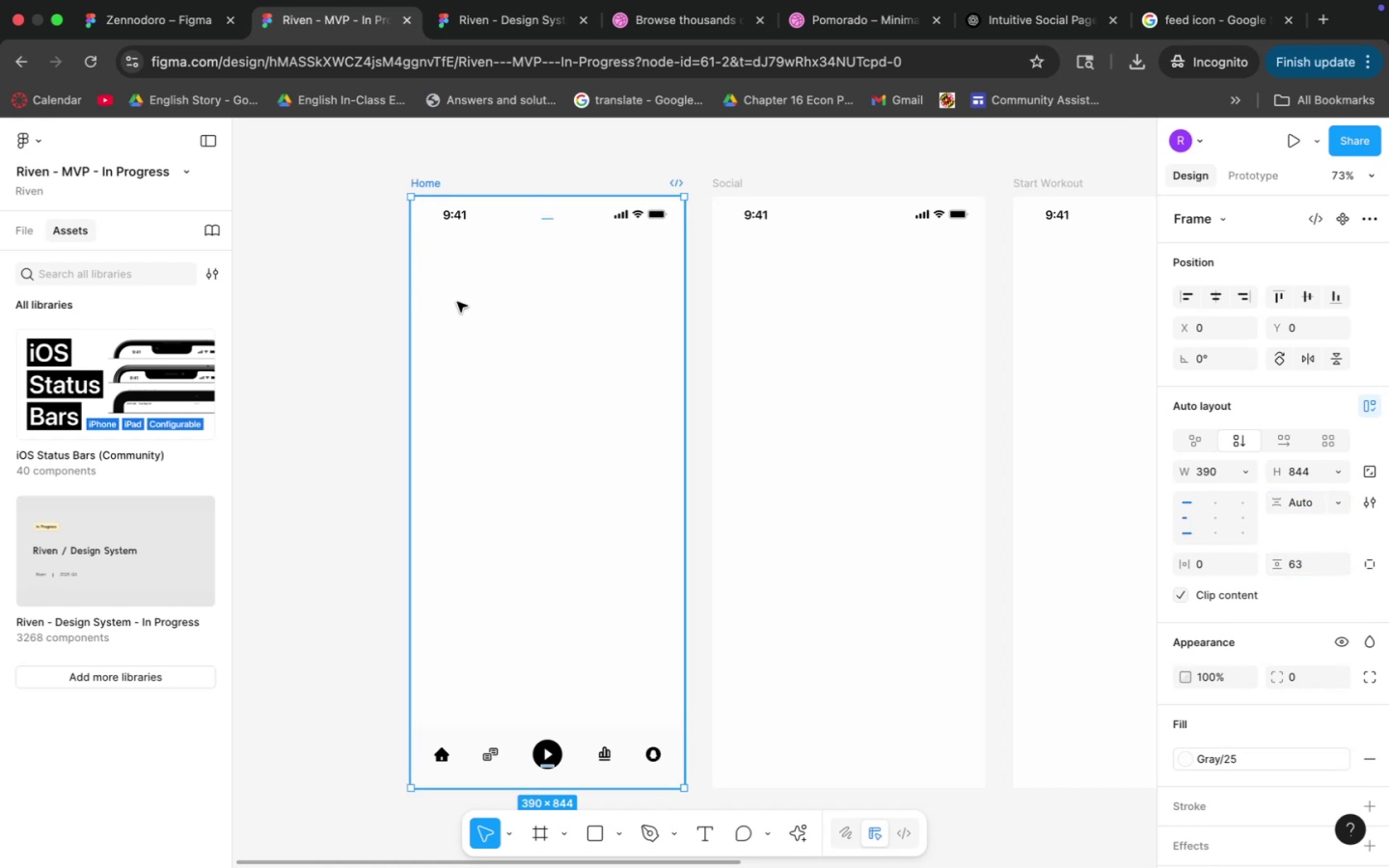 
triple_click([462, 307])
 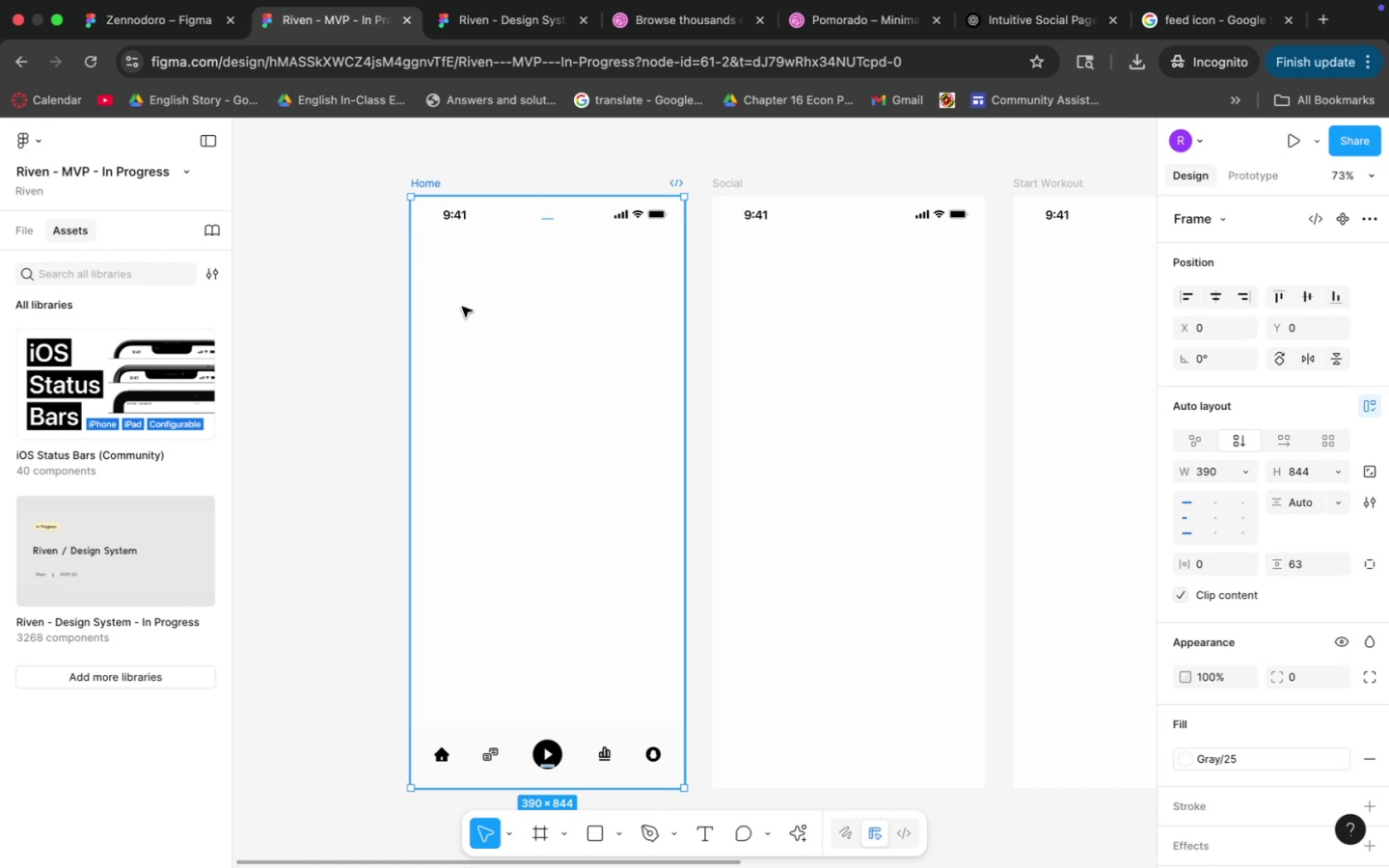 
triple_click([462, 307])
 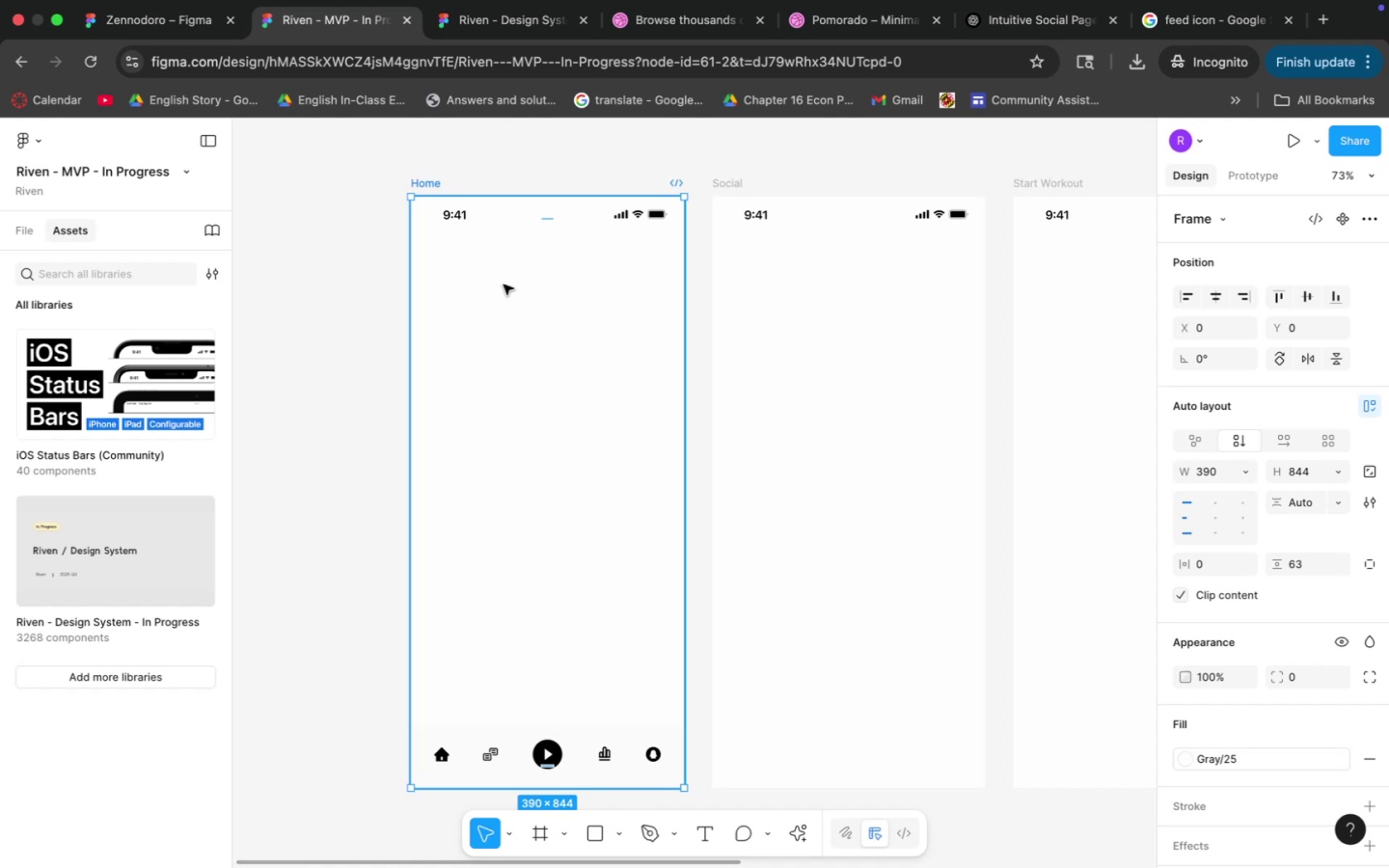 
triple_click([547, 258])
 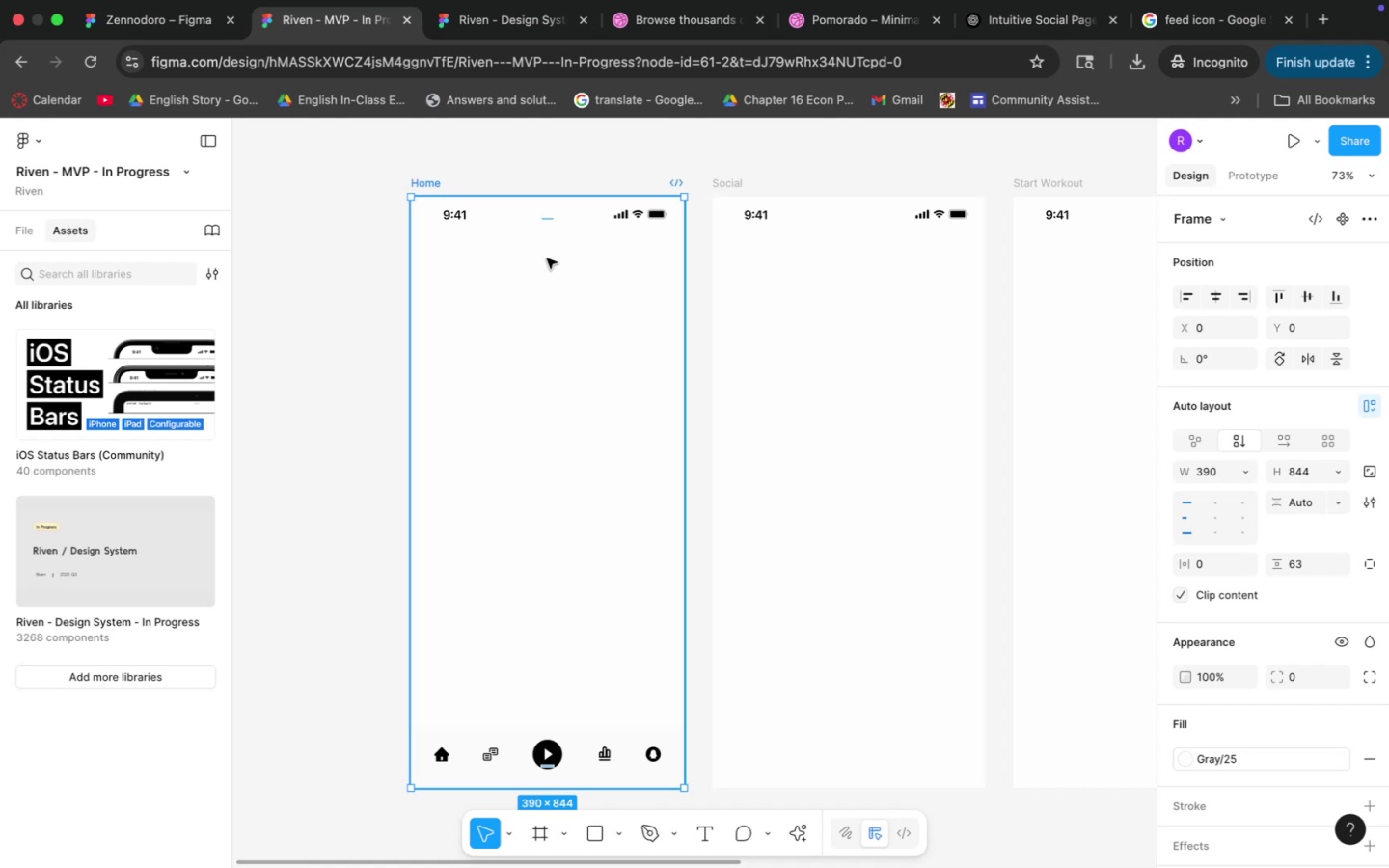 
triple_click([547, 258])
 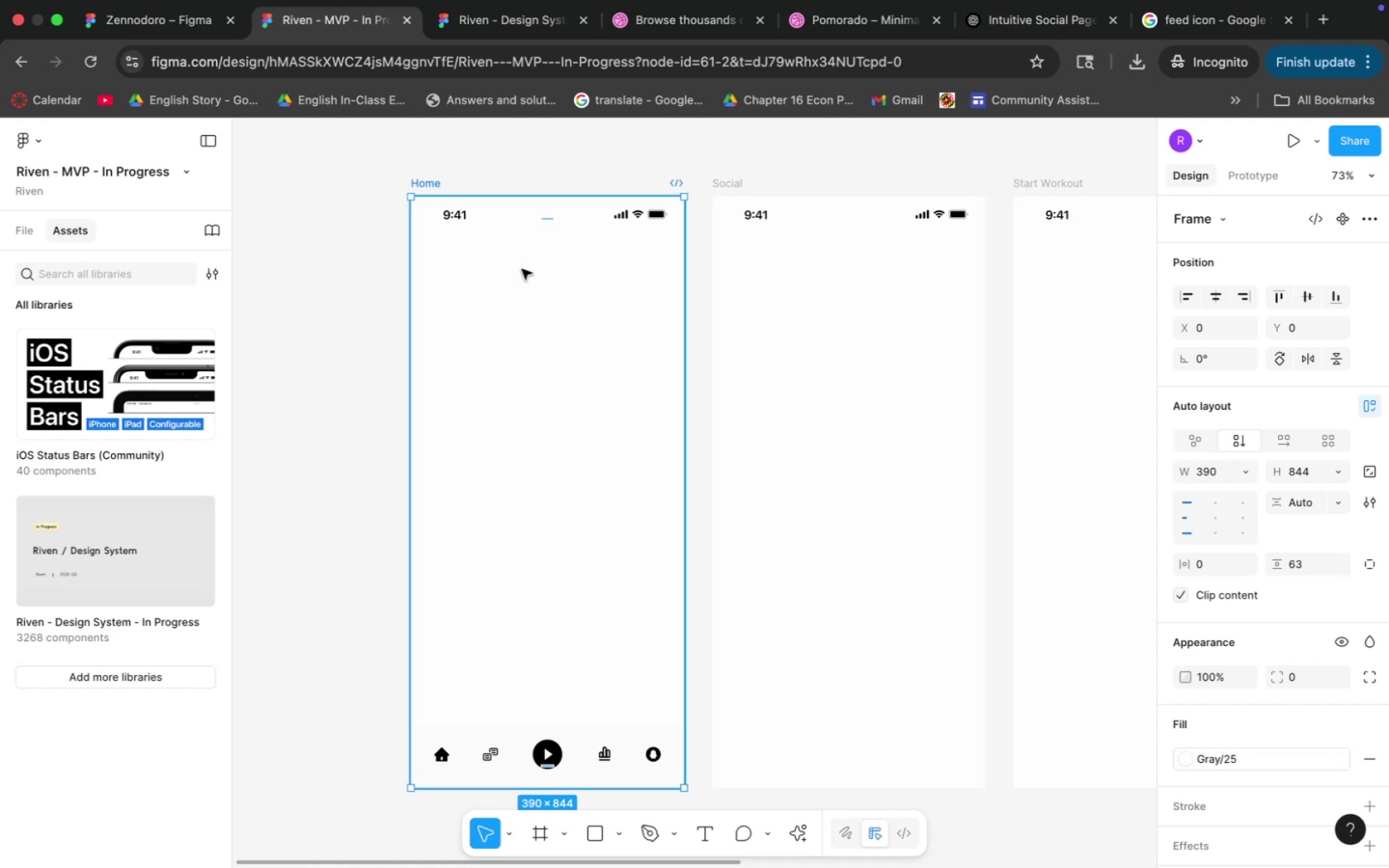 
triple_click([486, 279])
 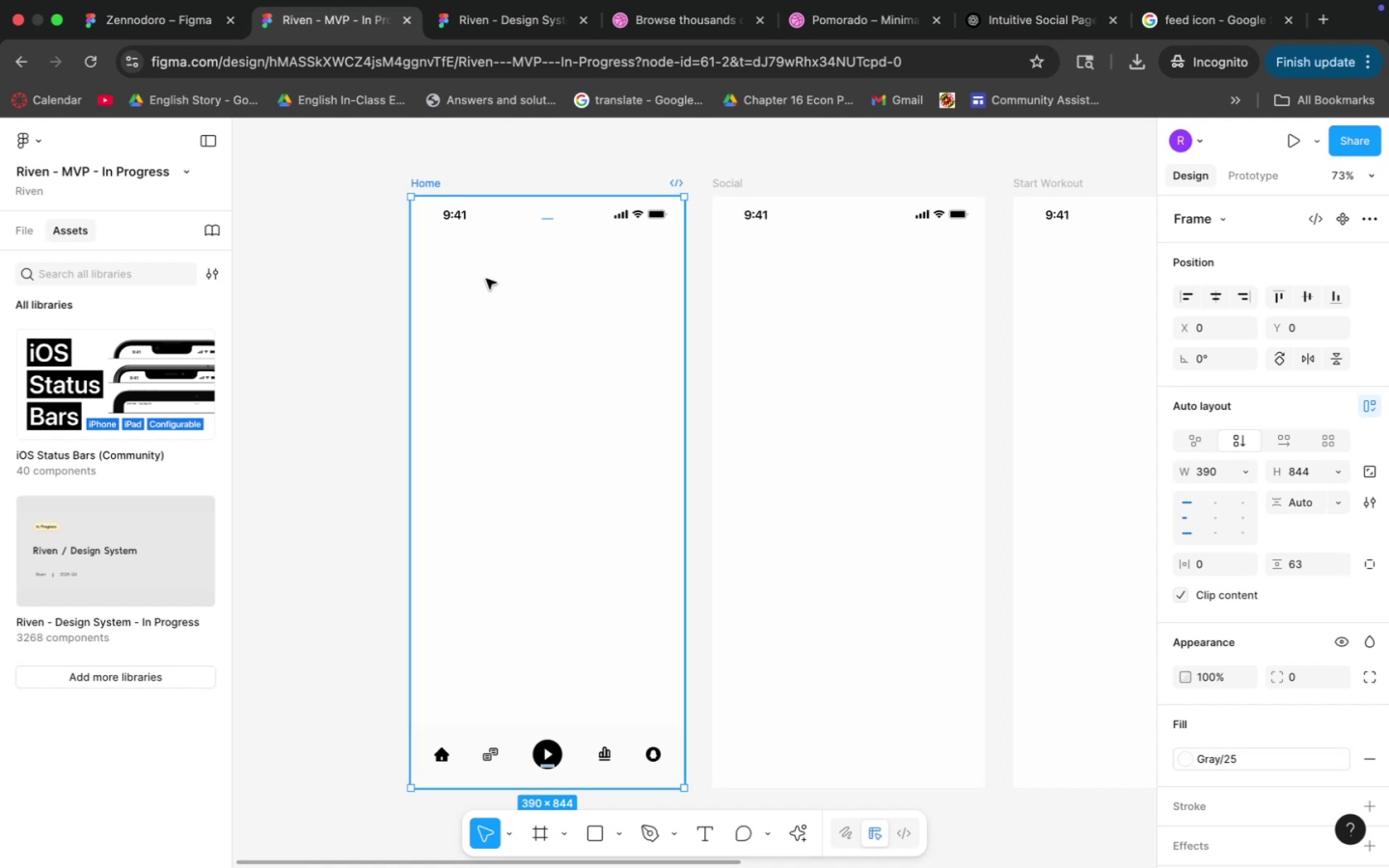 
triple_click([468, 284])
 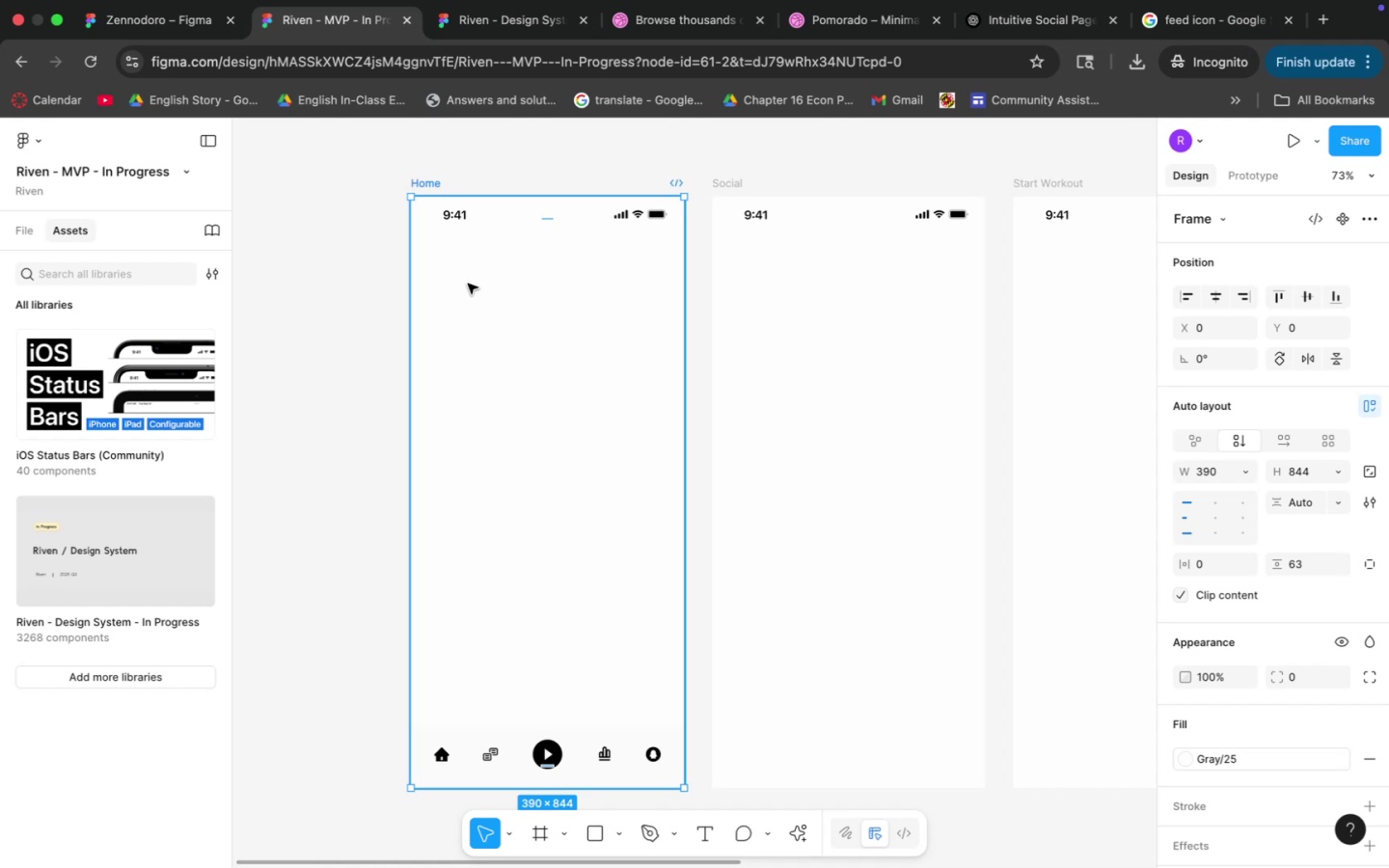 
left_click_drag(start_coordinate=[468, 284], to_coordinate=[459, 285])
 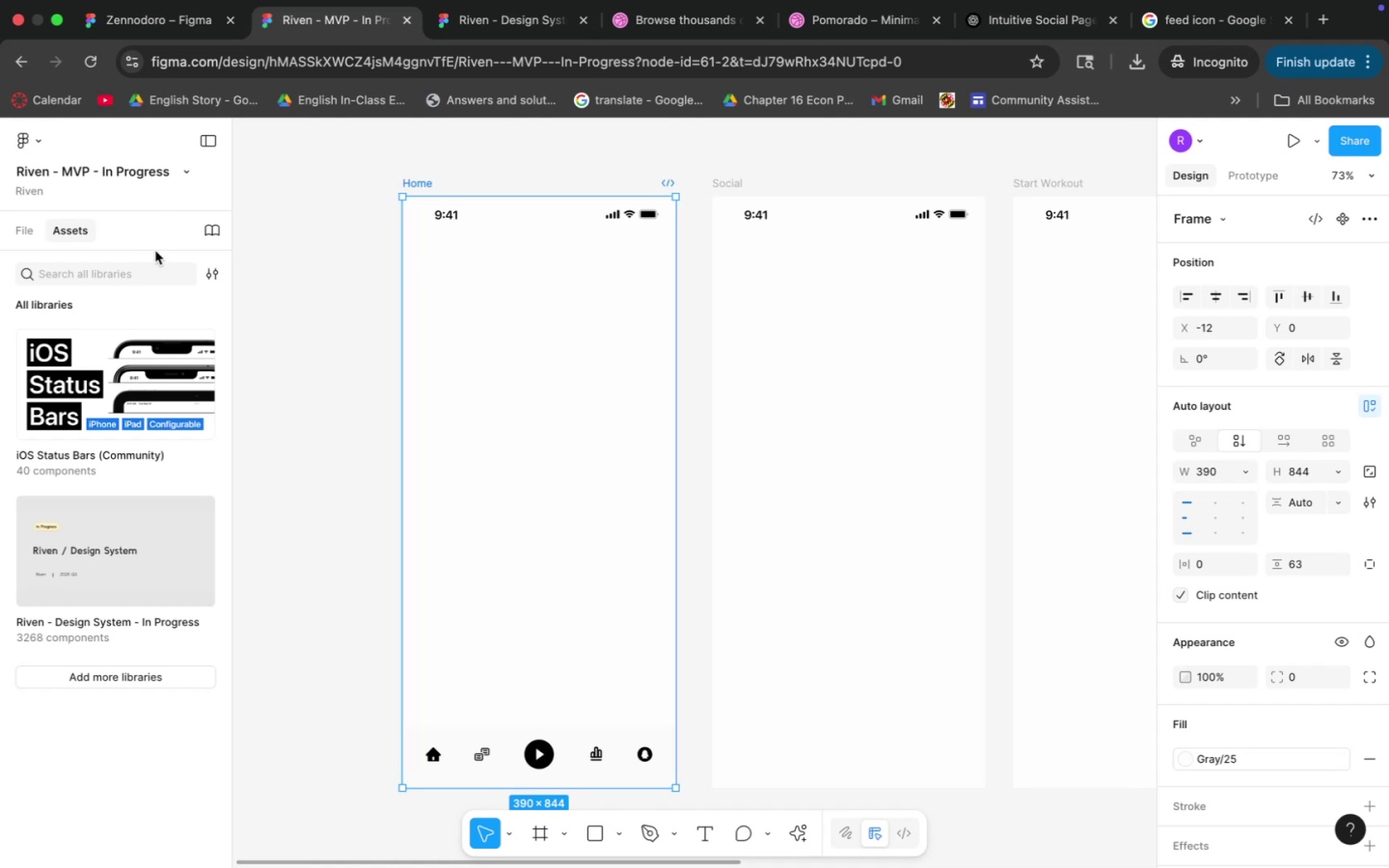 
left_click([26, 234])
 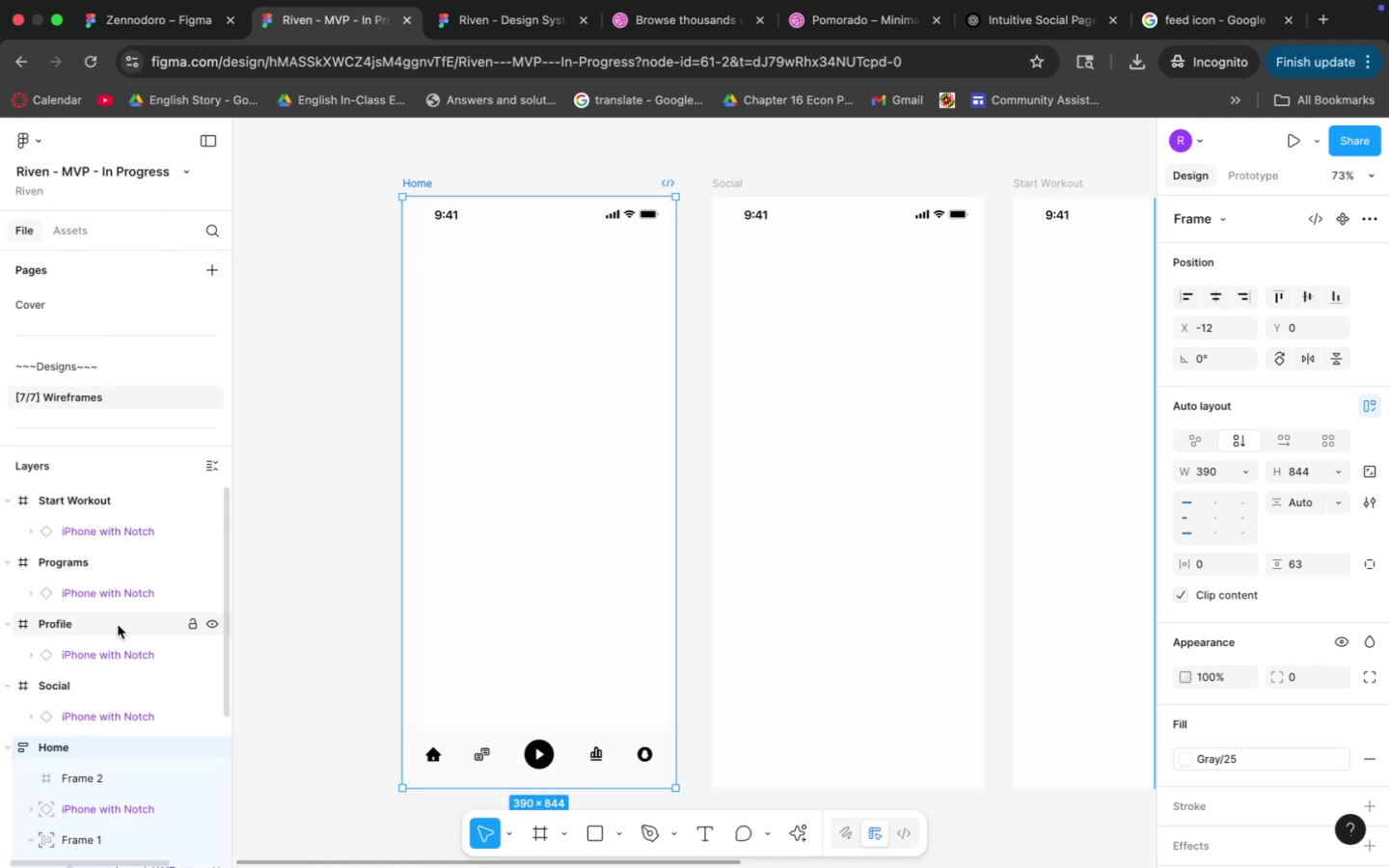 
left_click([80, 770])
 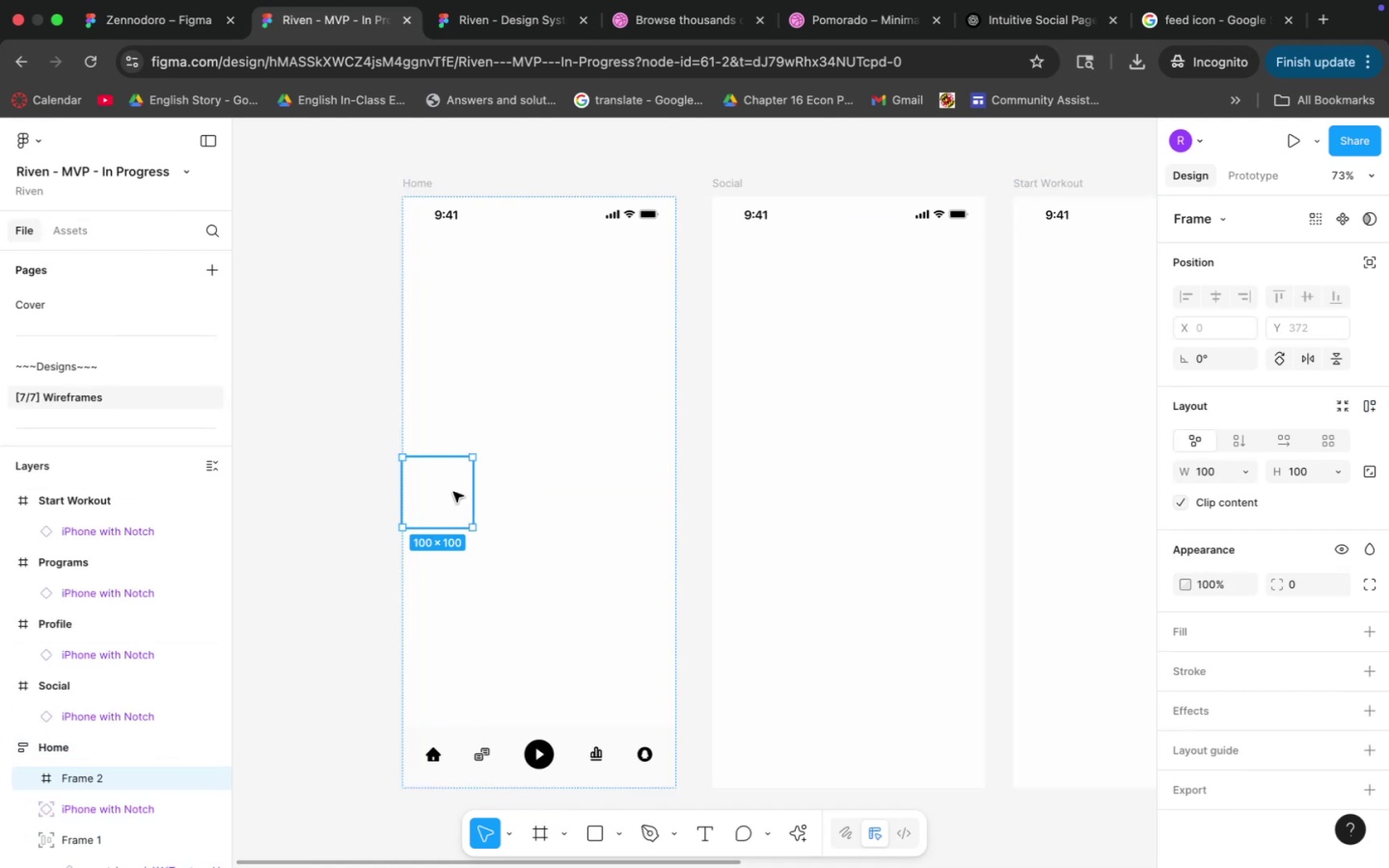 
left_click([525, 490])
 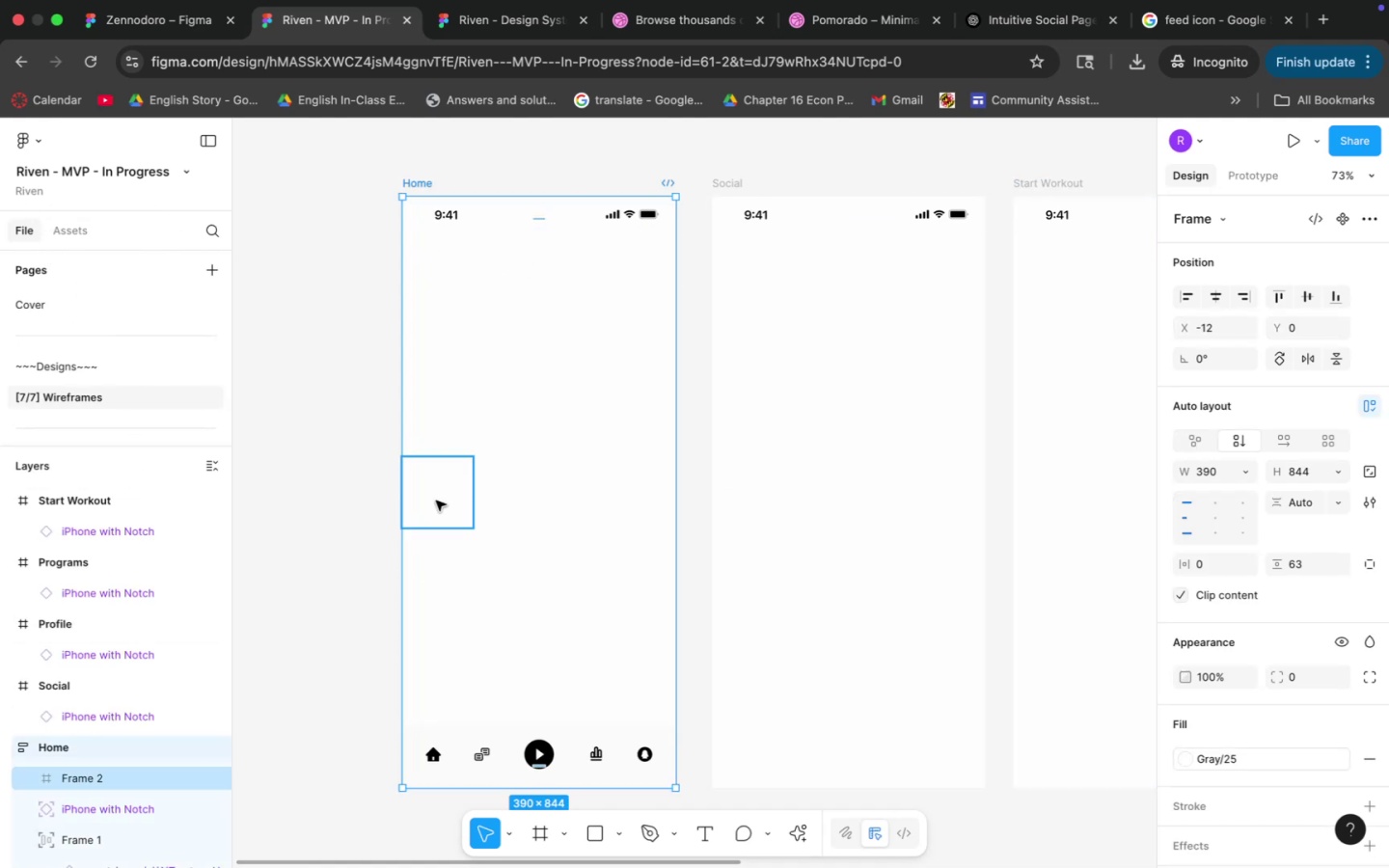 
left_click([402, 501])
 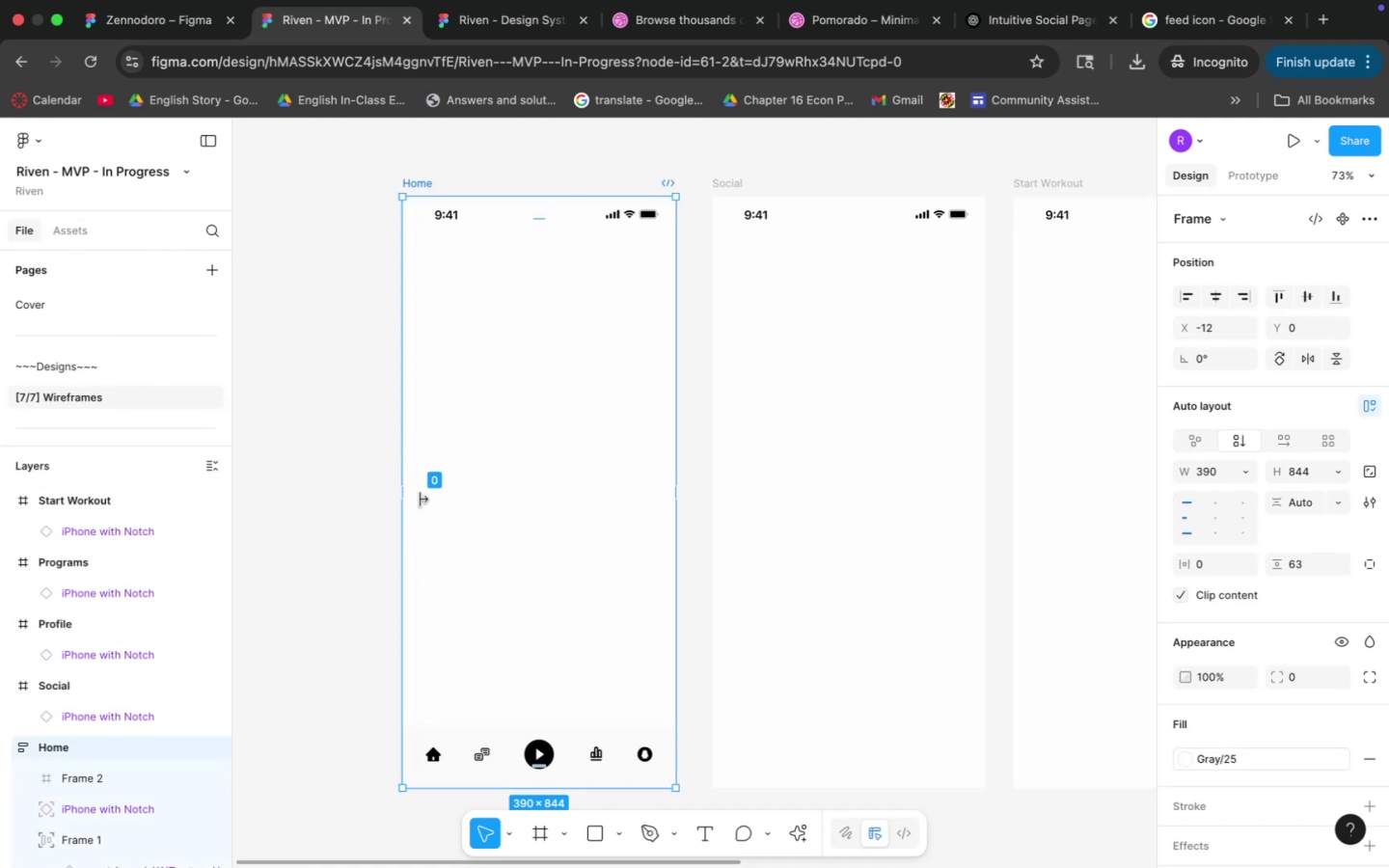 
left_click([430, 500])
 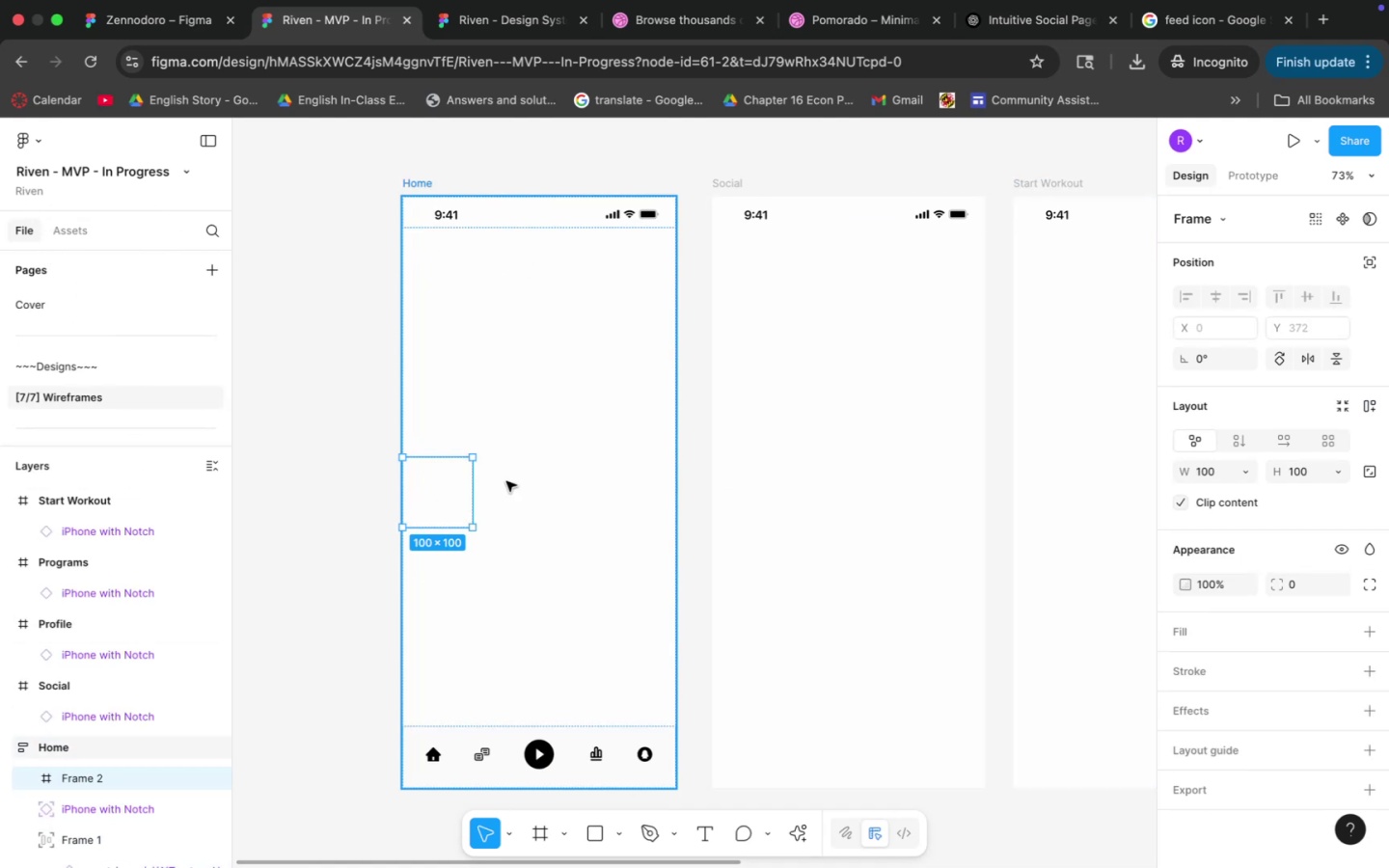 
left_click([519, 471])
 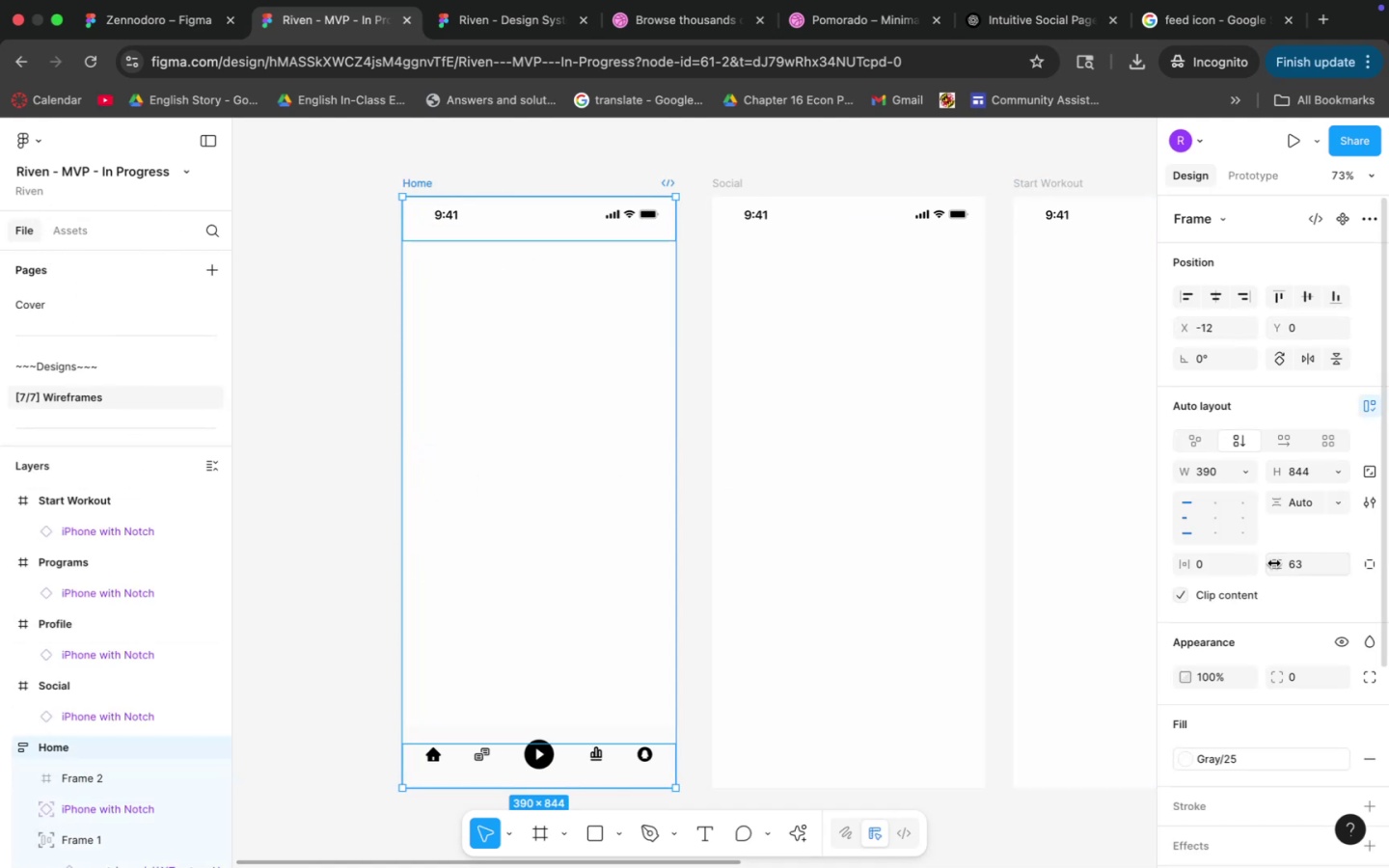 
left_click([1215, 562])
 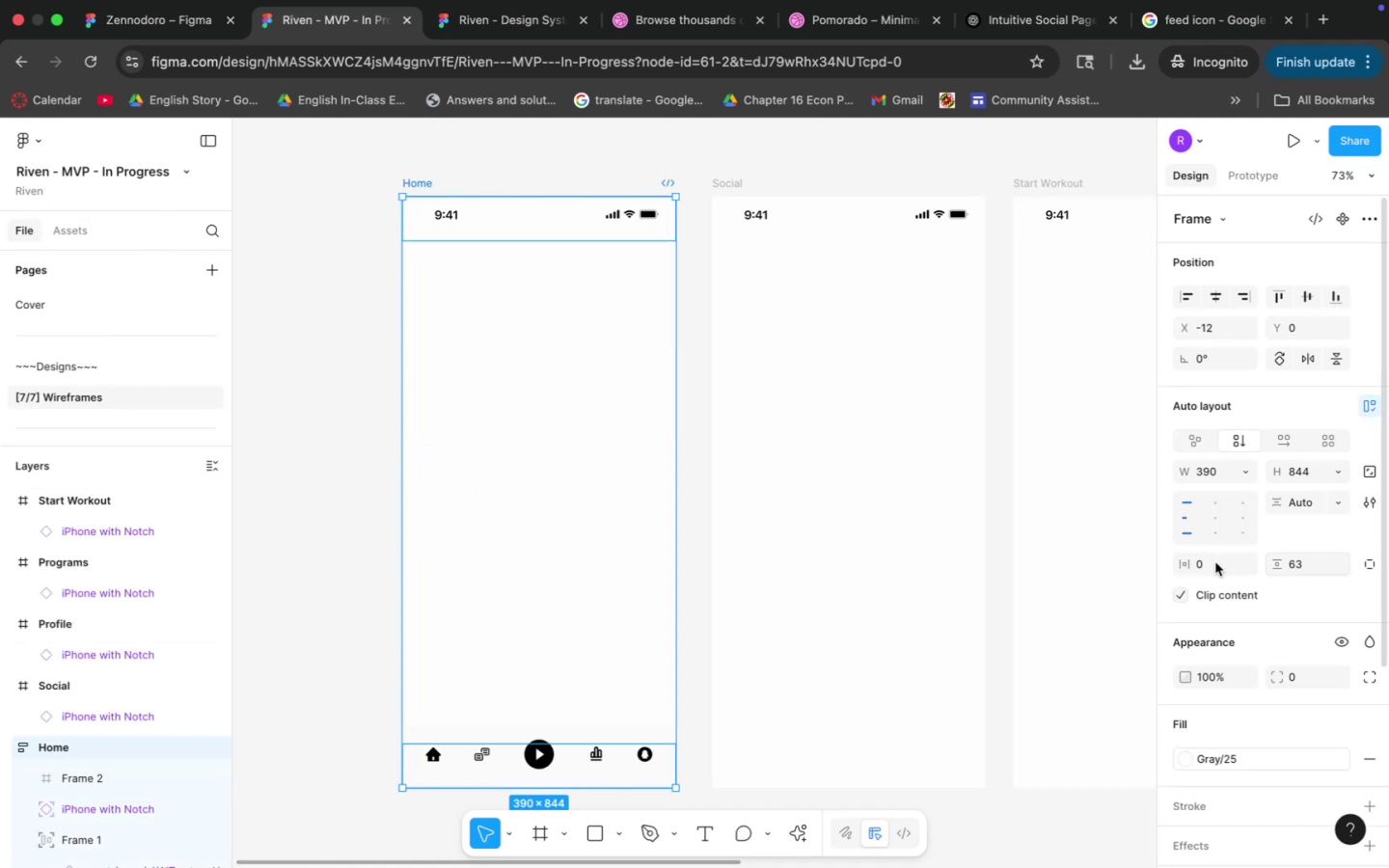 
type(24)
 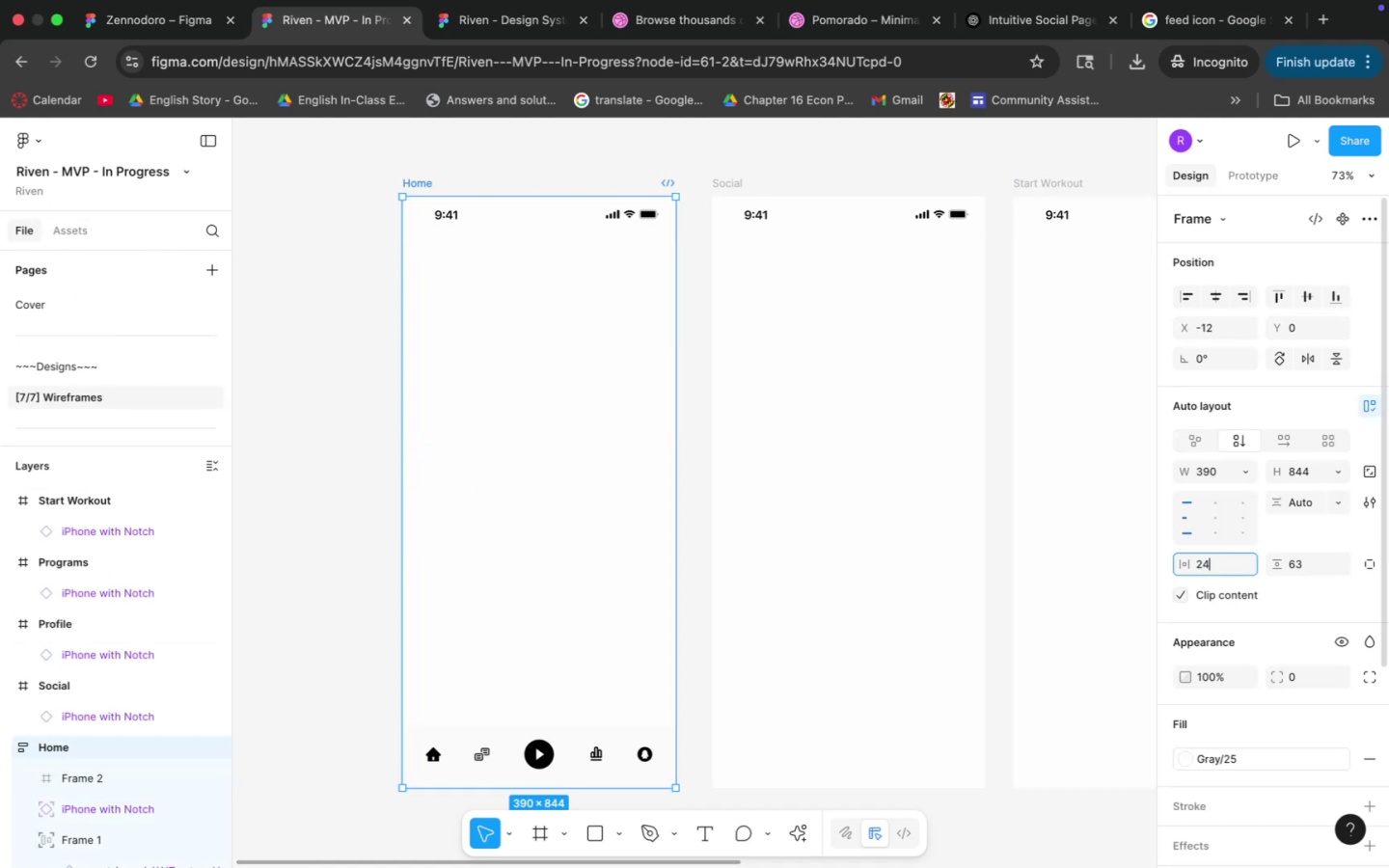 
key(Enter)
 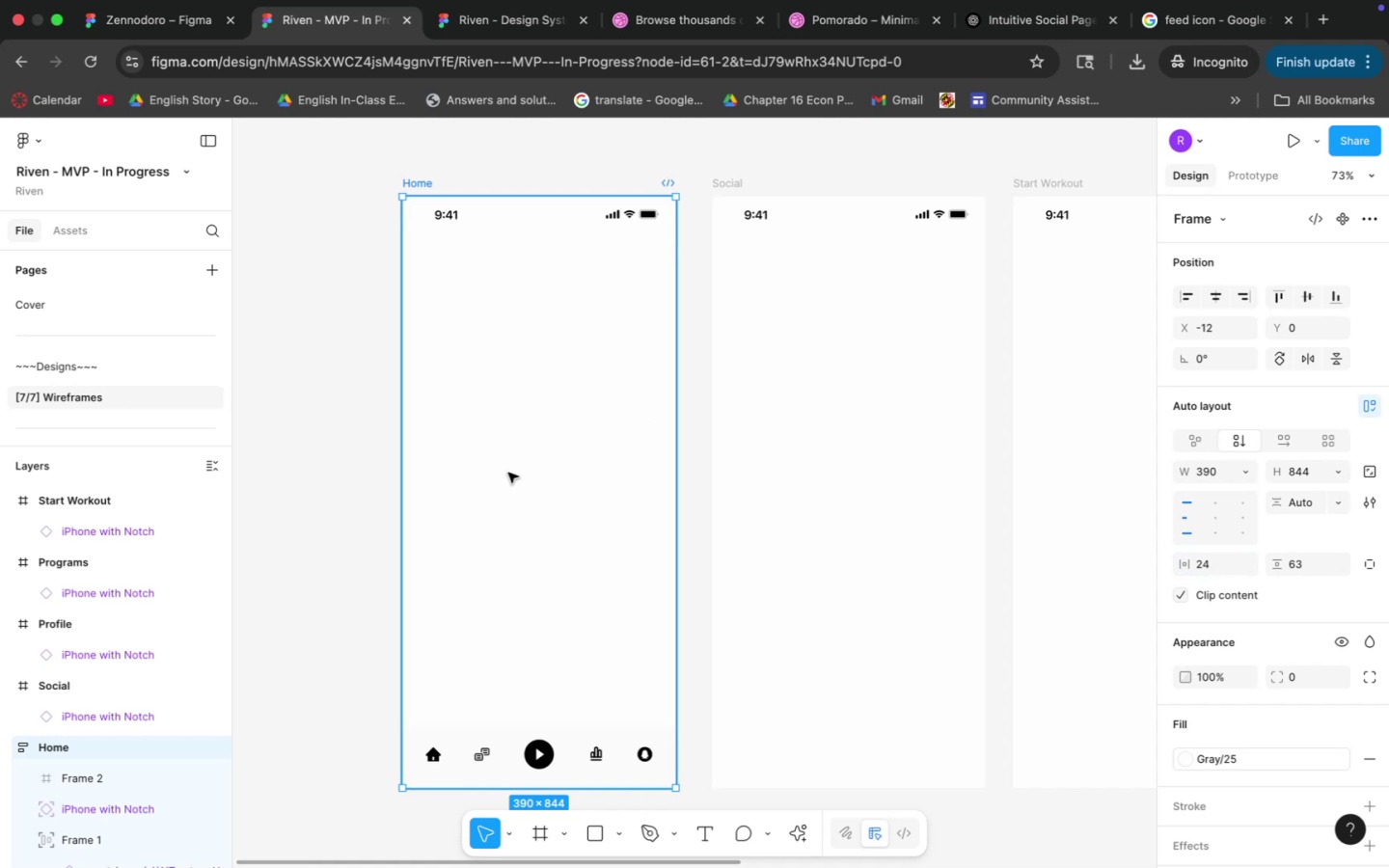 
left_click([465, 499])
 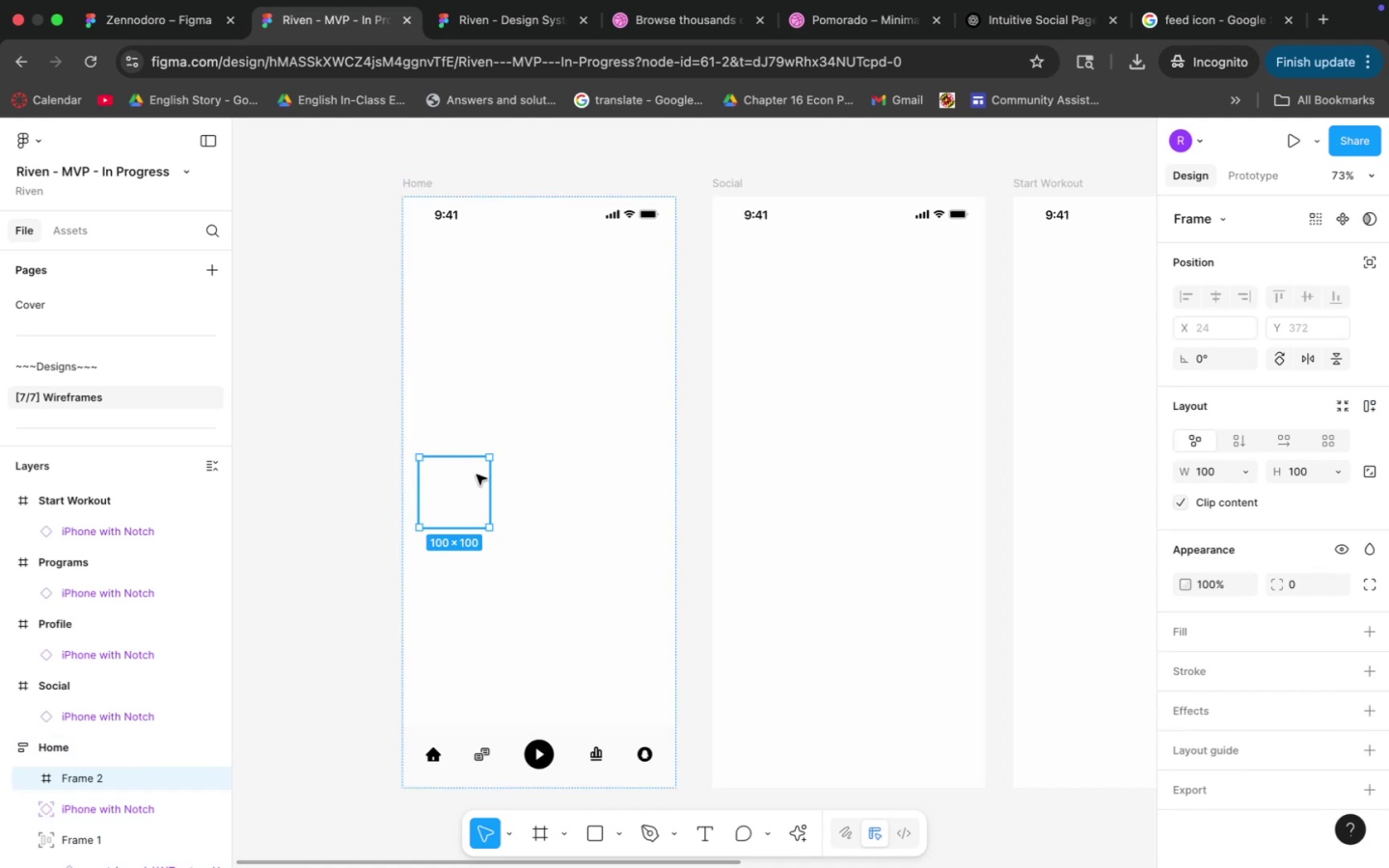 
scroll: coordinate [45, 393], scroll_direction: down, amount: 4.0
 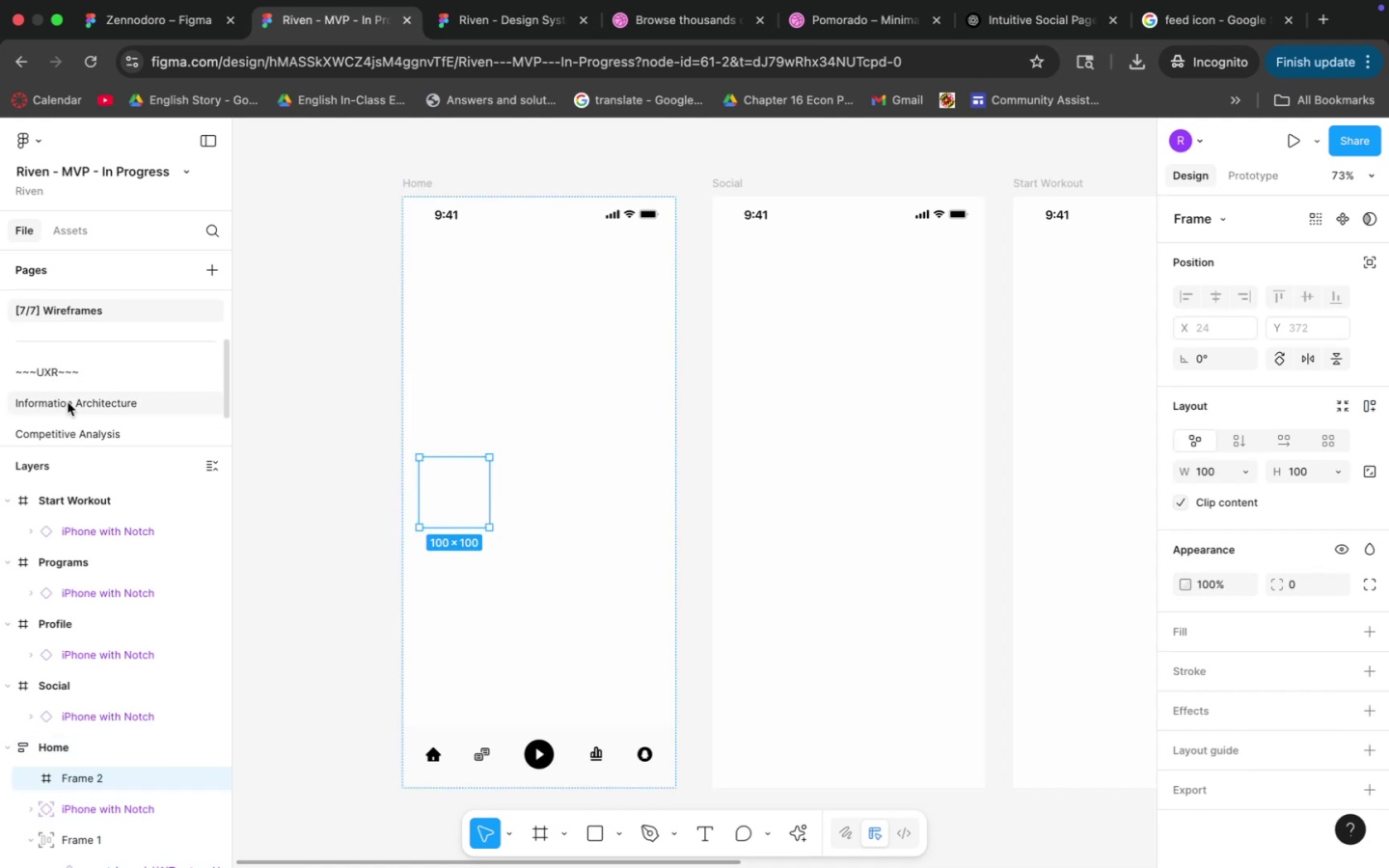 
left_click([75, 404])
 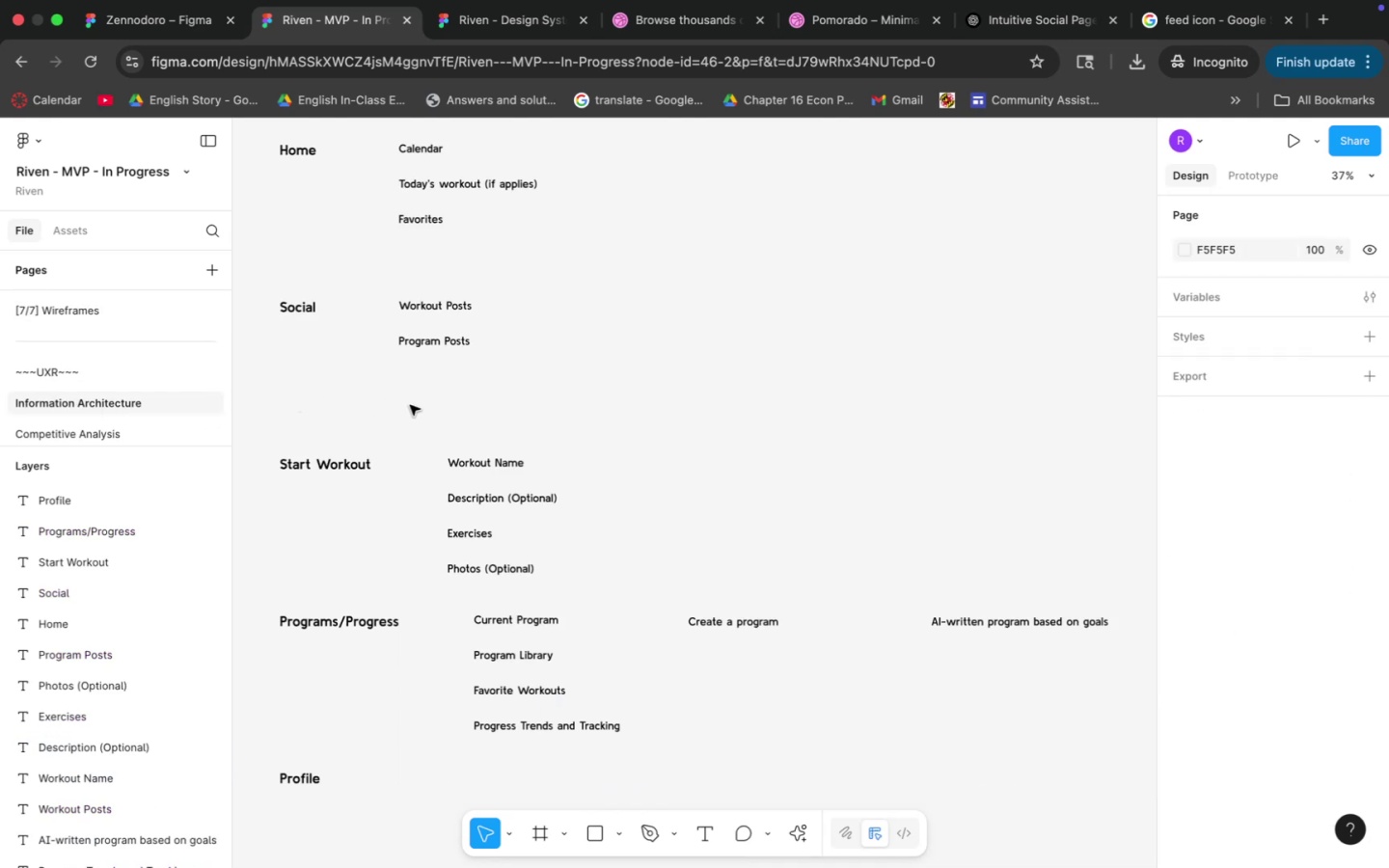 
hold_key(key=Space, duration=0.62)
 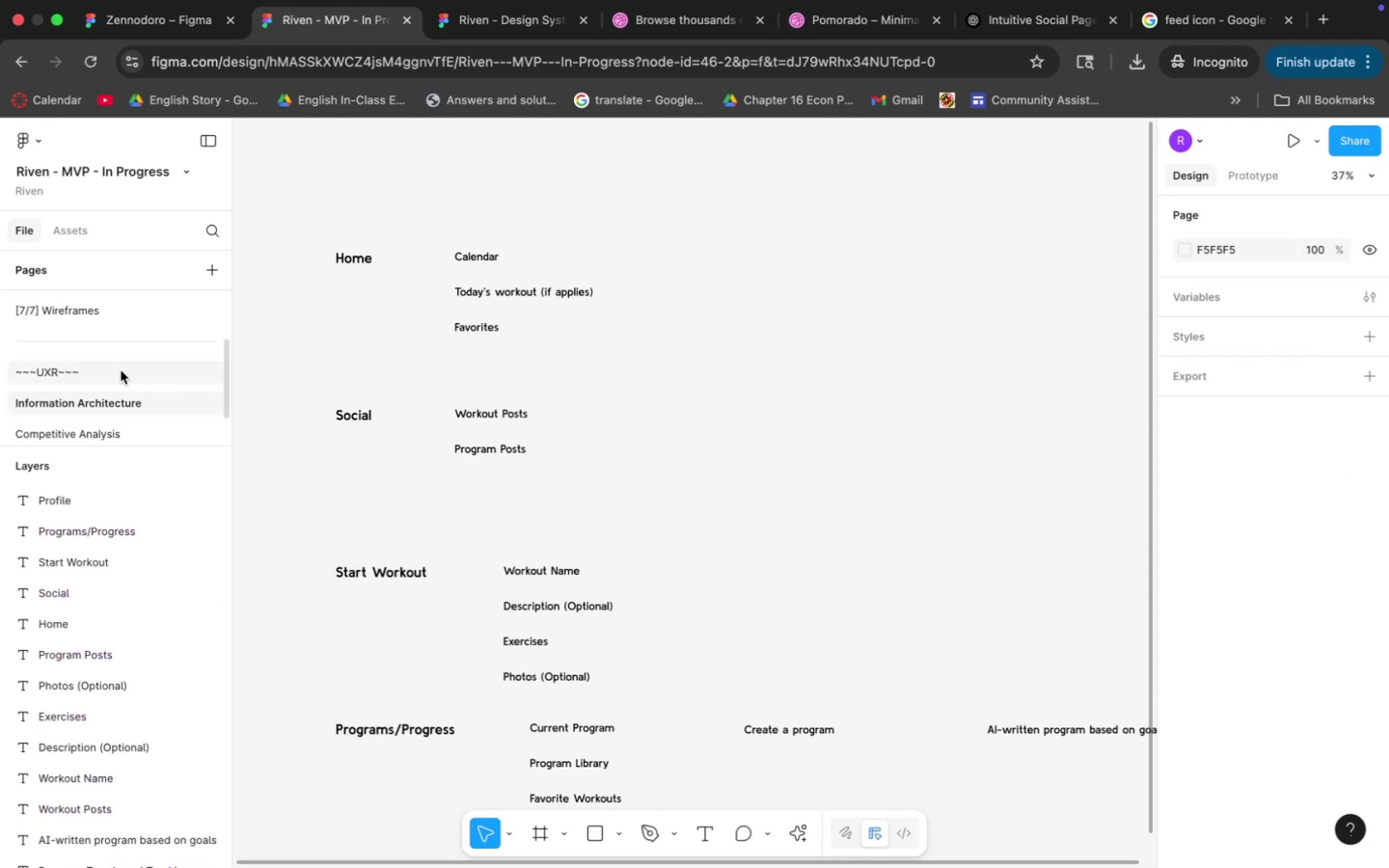 
left_click_drag(start_coordinate=[607, 377], to_coordinate=[663, 484])
 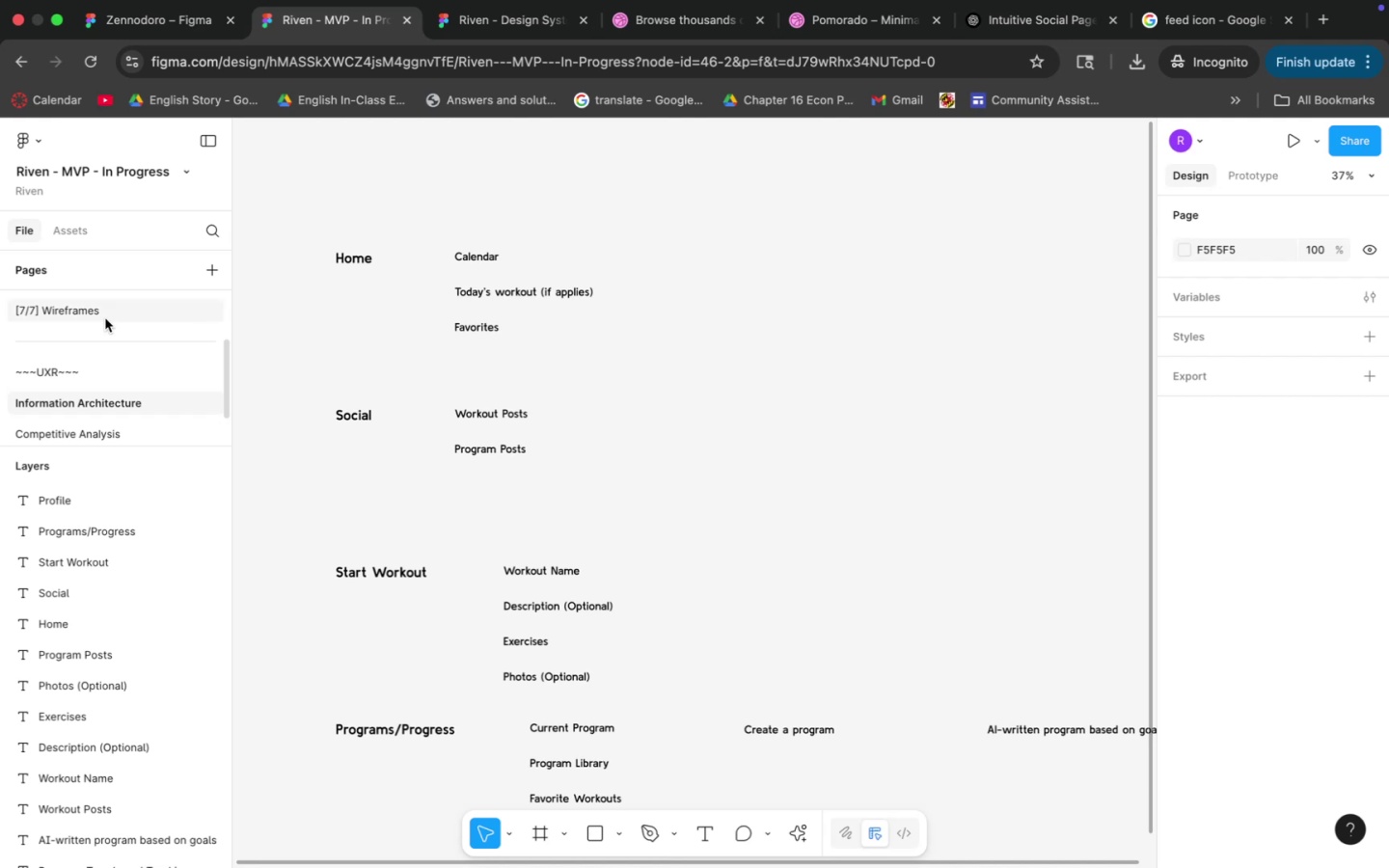 
wait(5.32)
 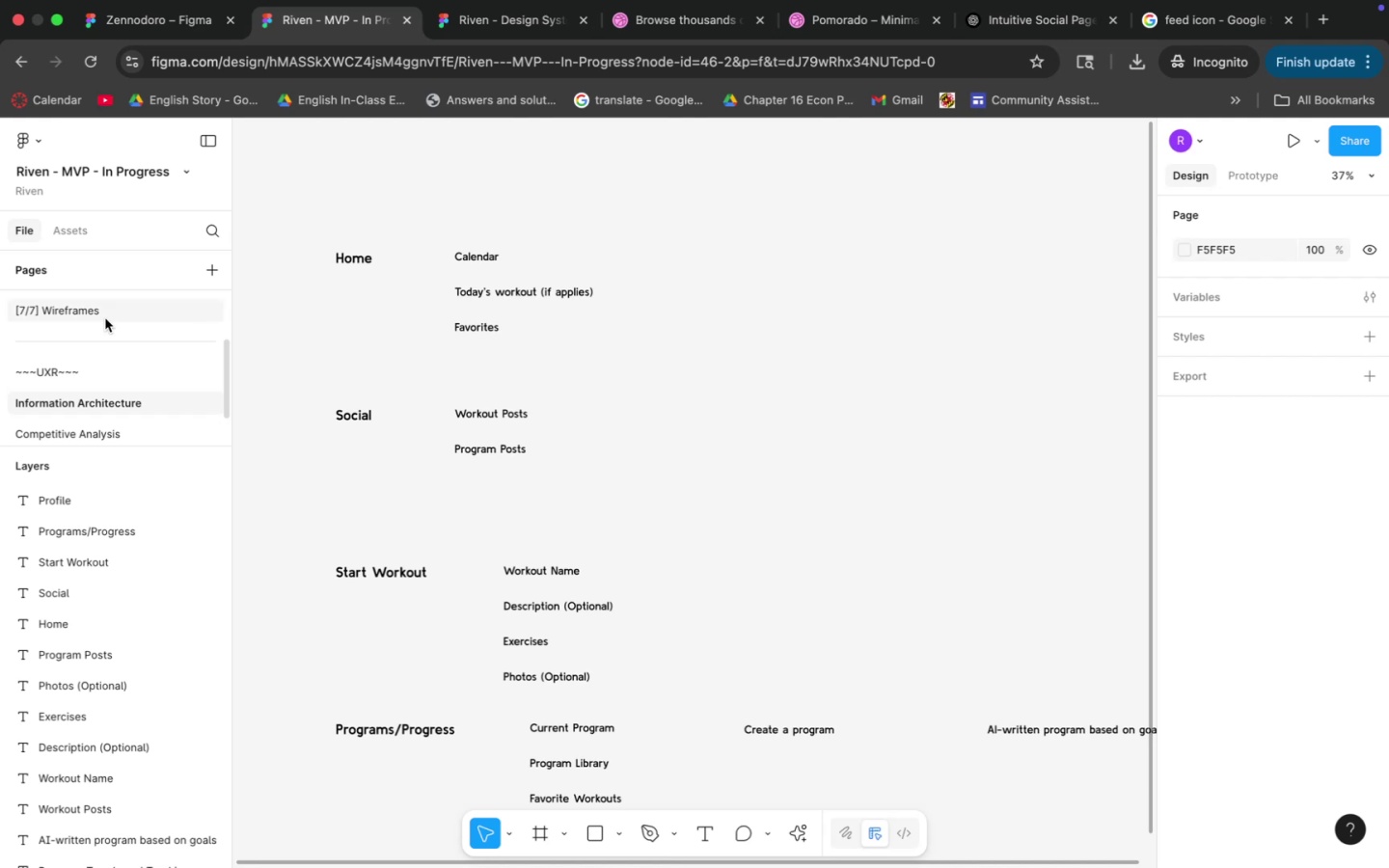 
left_click([105, 318])
 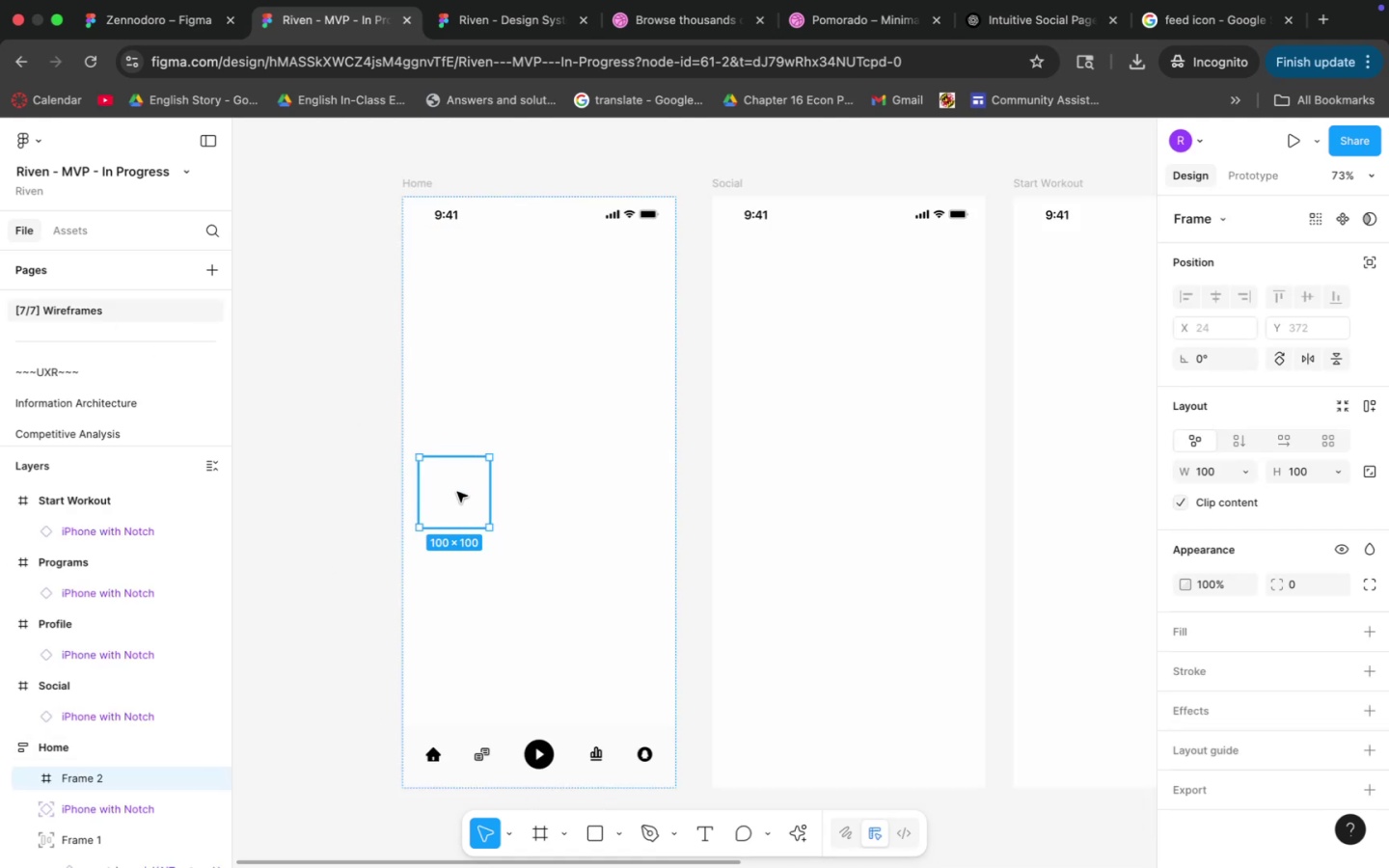 
left_click([457, 492])
 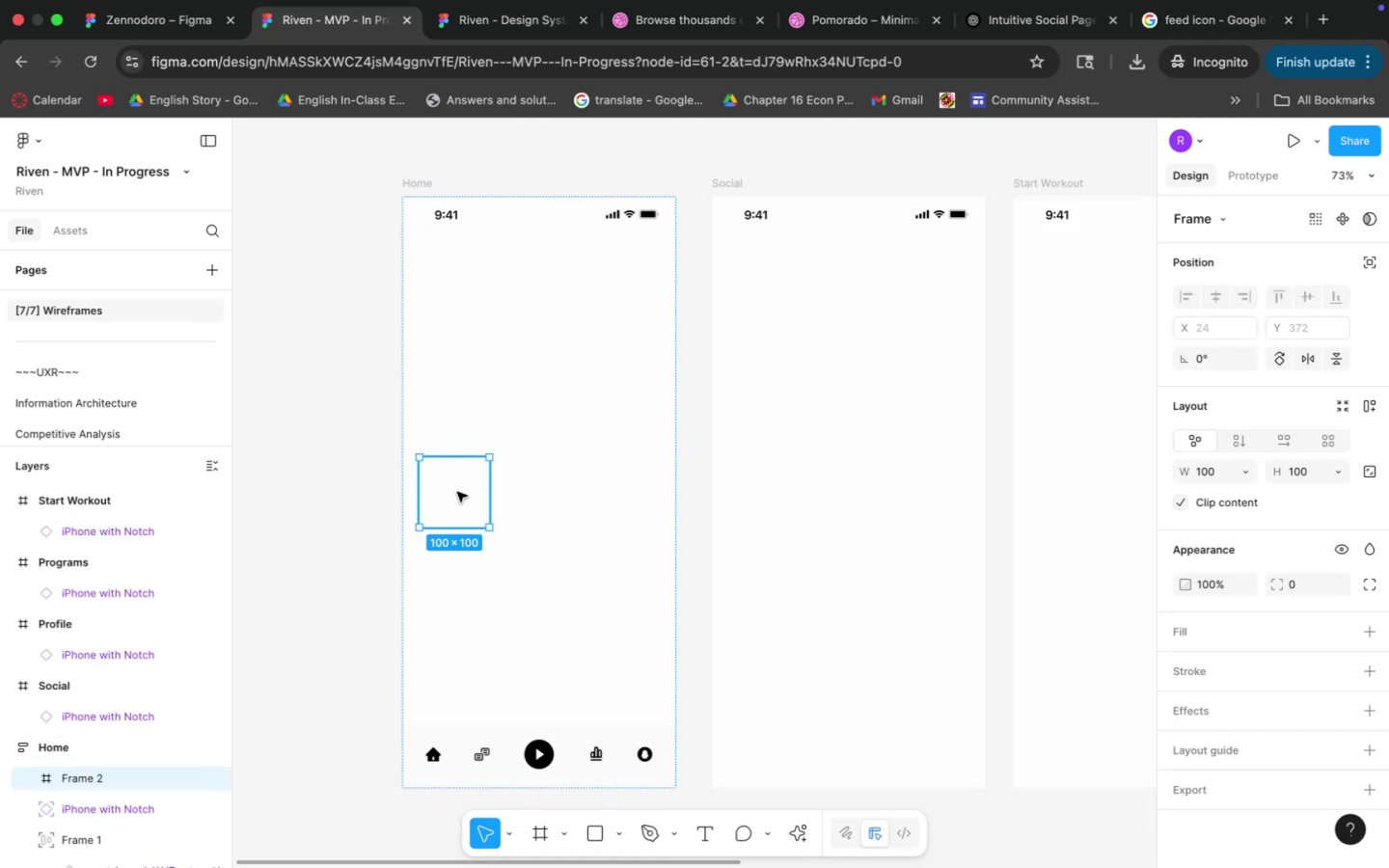 
key(Meta+C)
 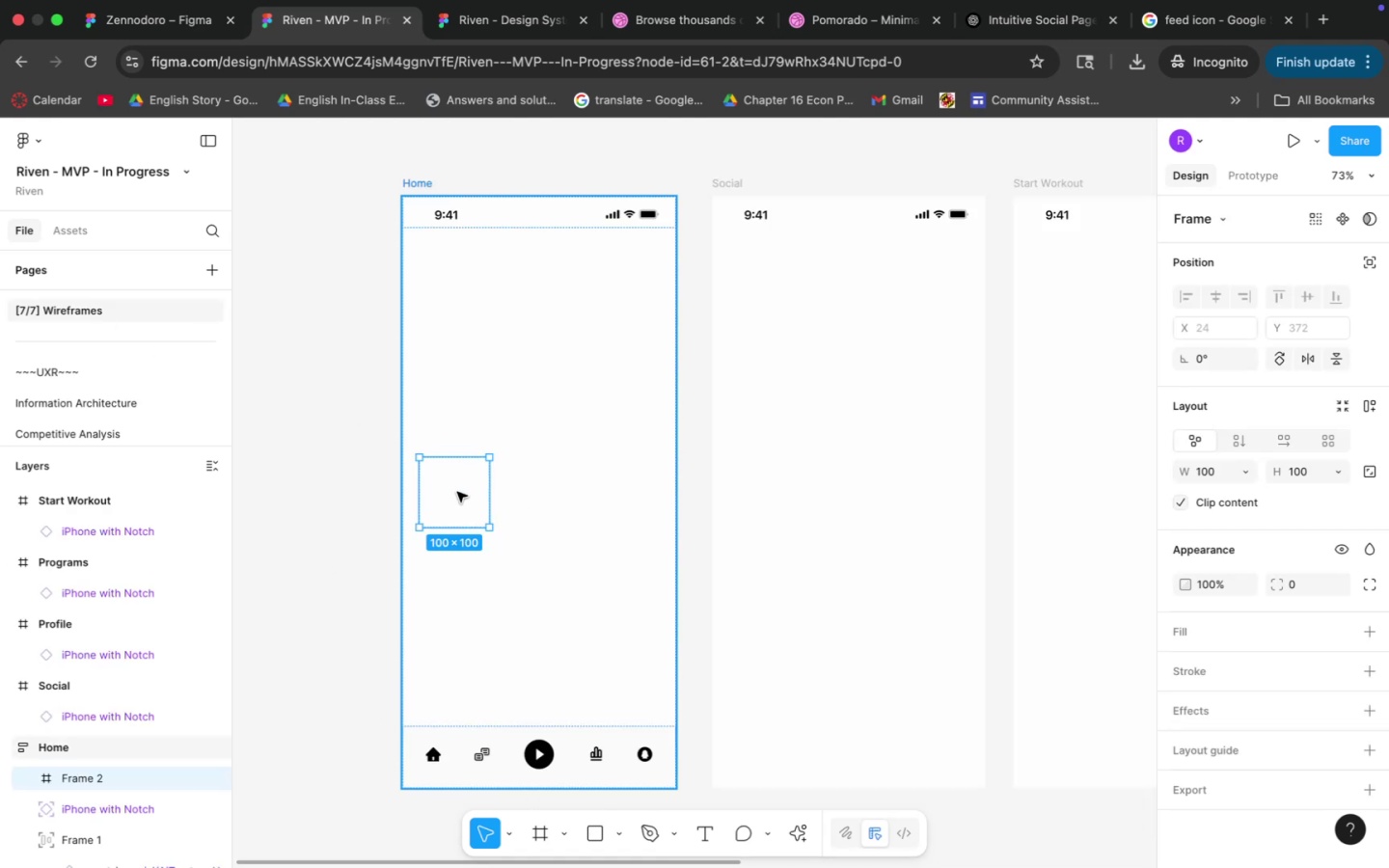 
key(Meta+V)
 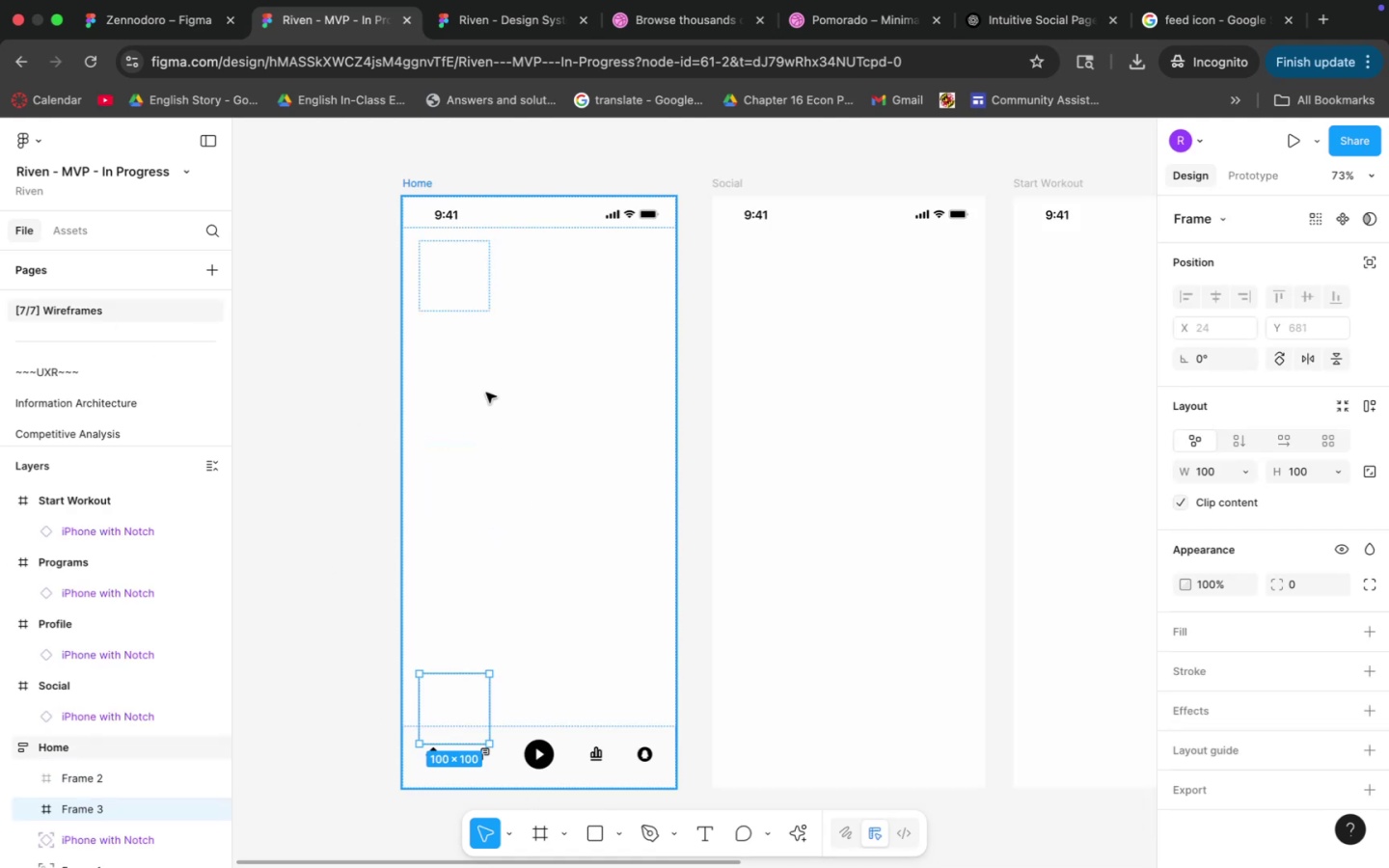 
hold_key(key=ShiftLeft, duration=0.61)
left_click([447, 290])
 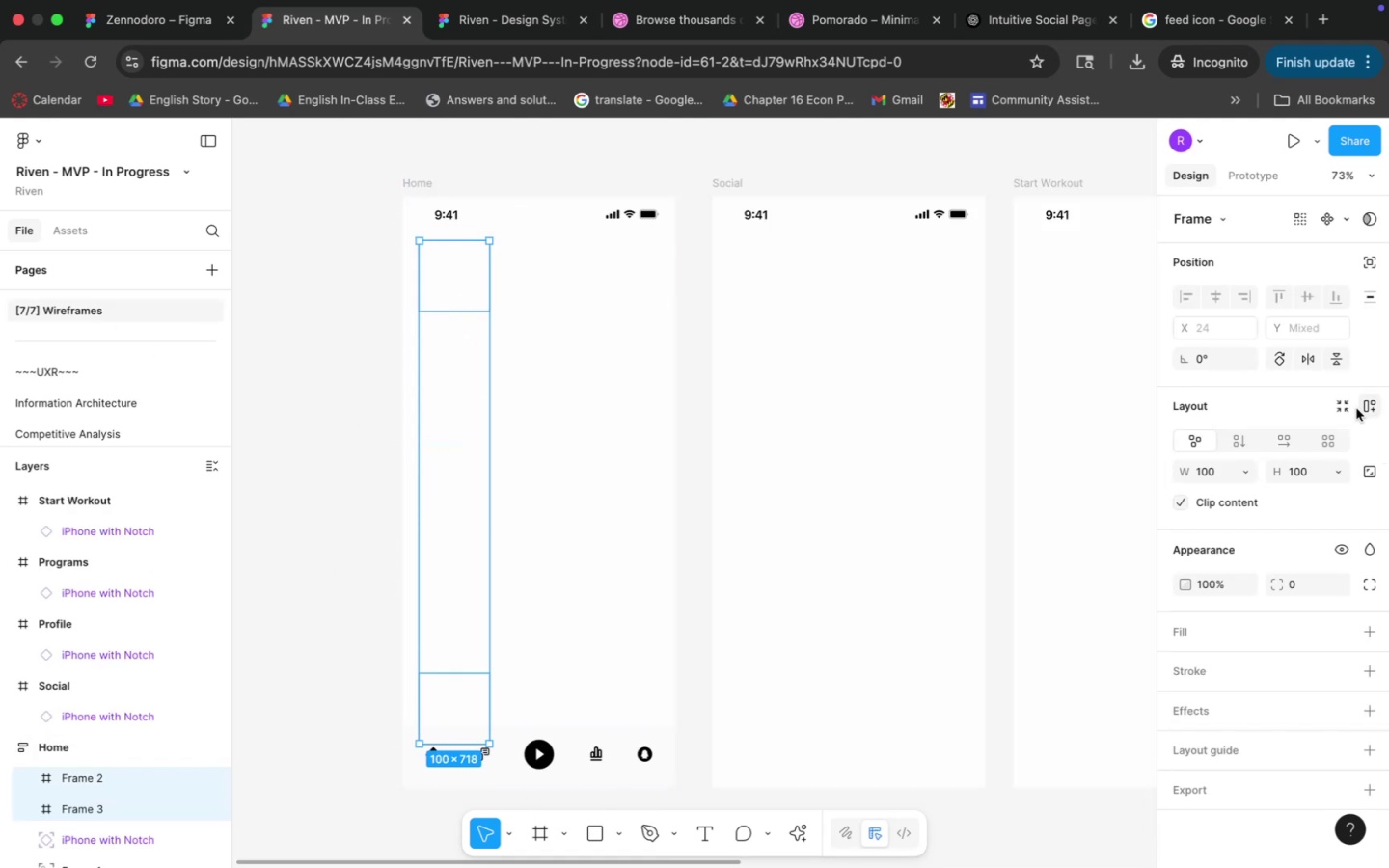 
left_click([1370, 404])
 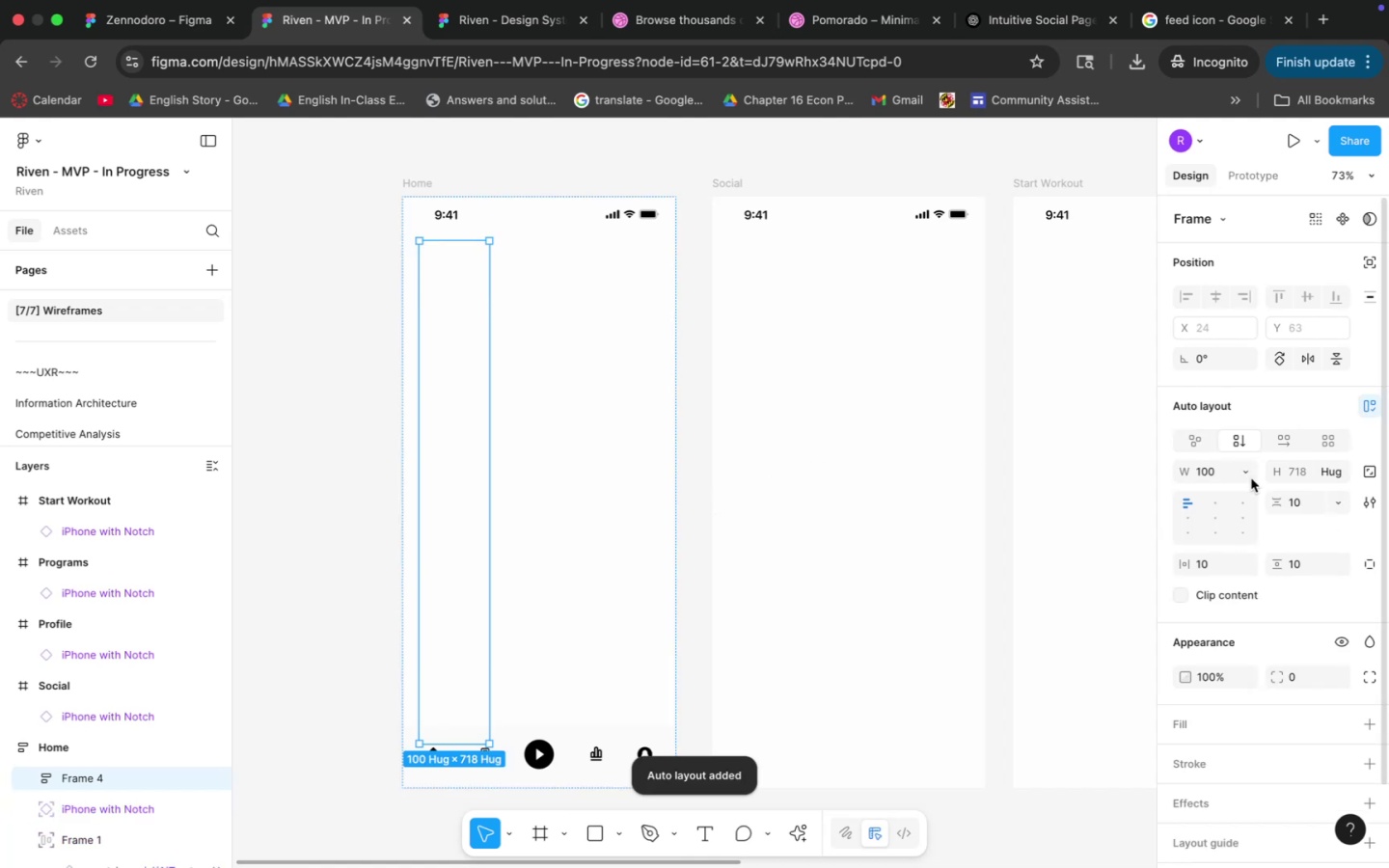 
left_click([1278, 449])
 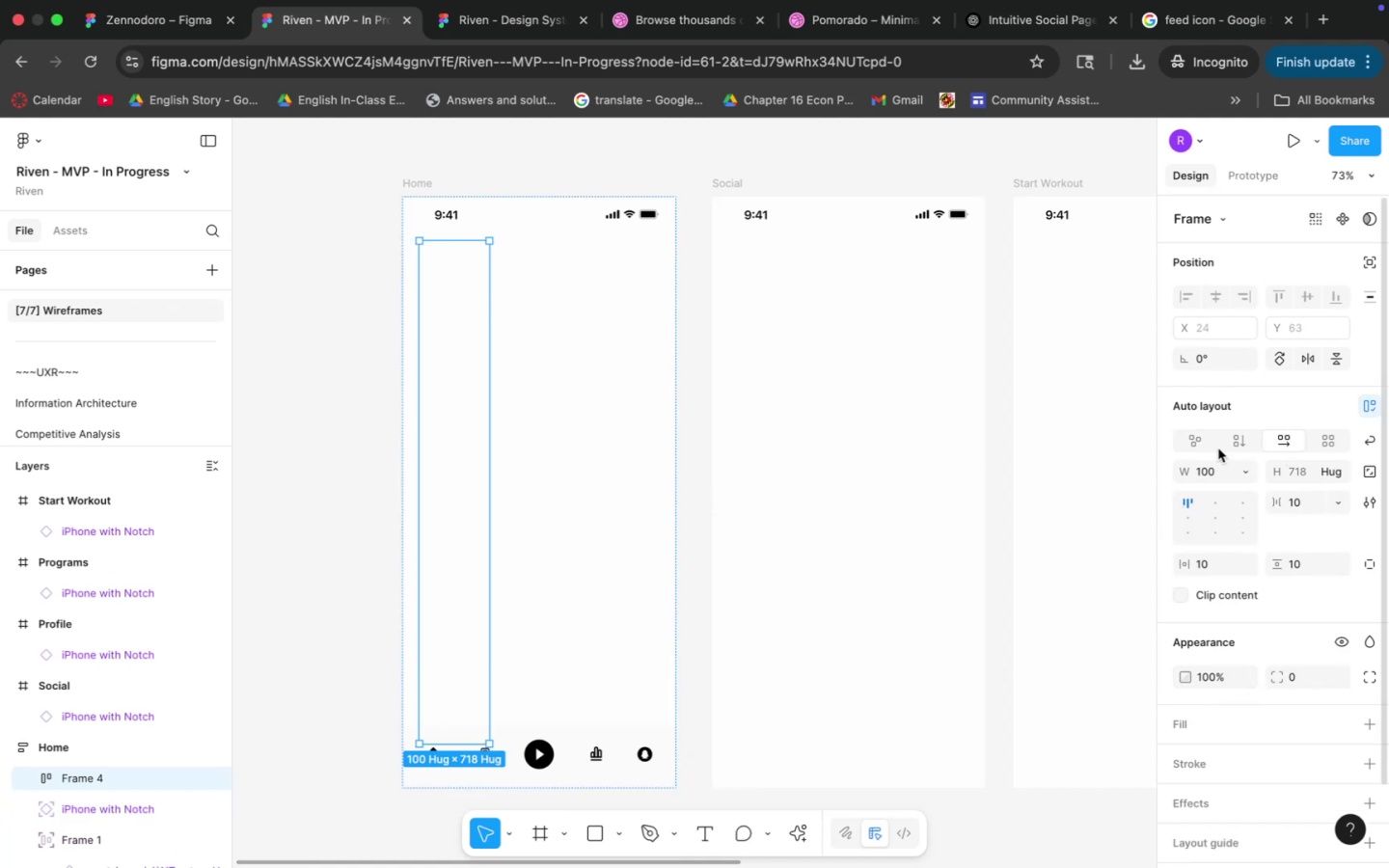 
left_click([1213, 473])
 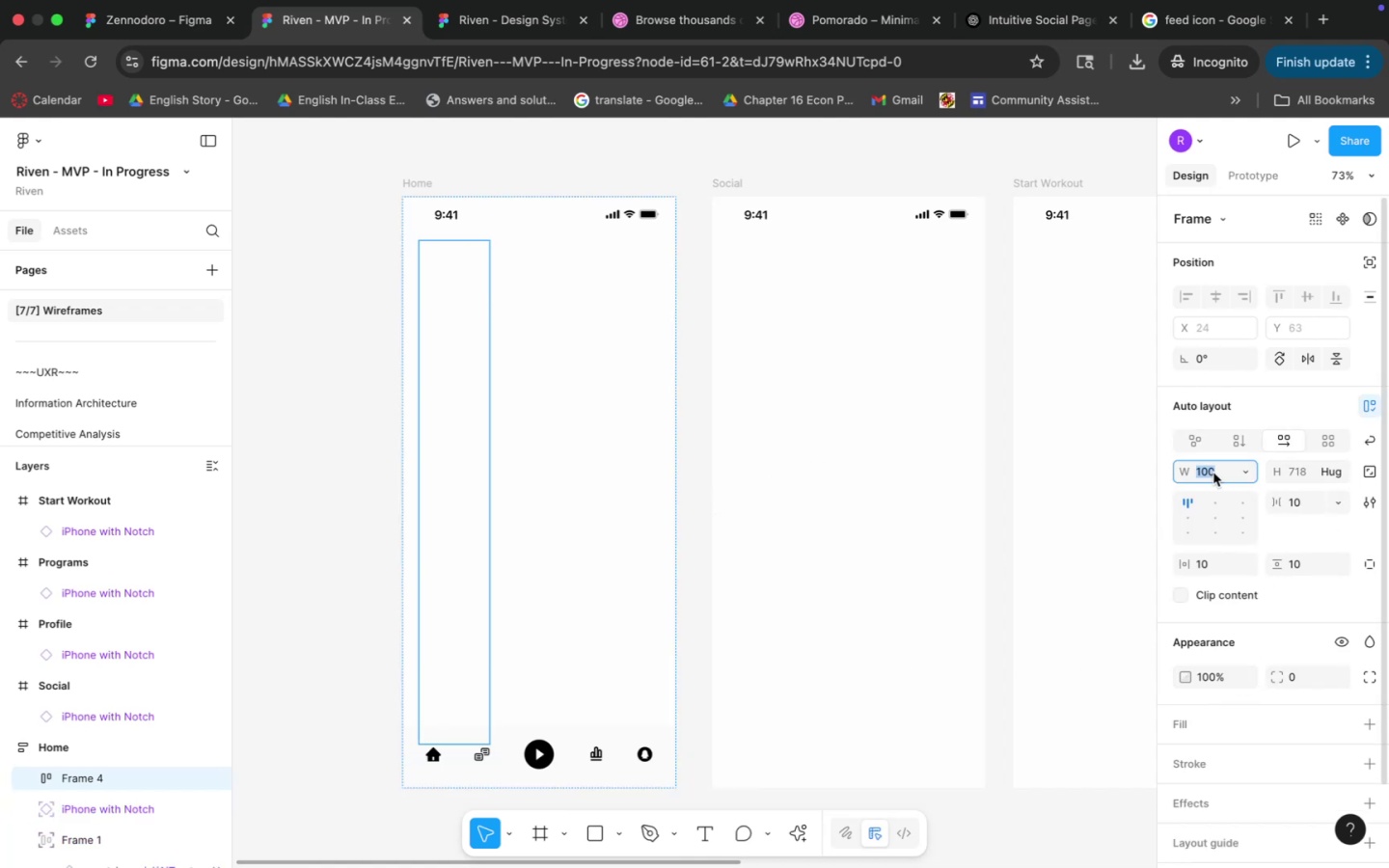 
type(fill)
 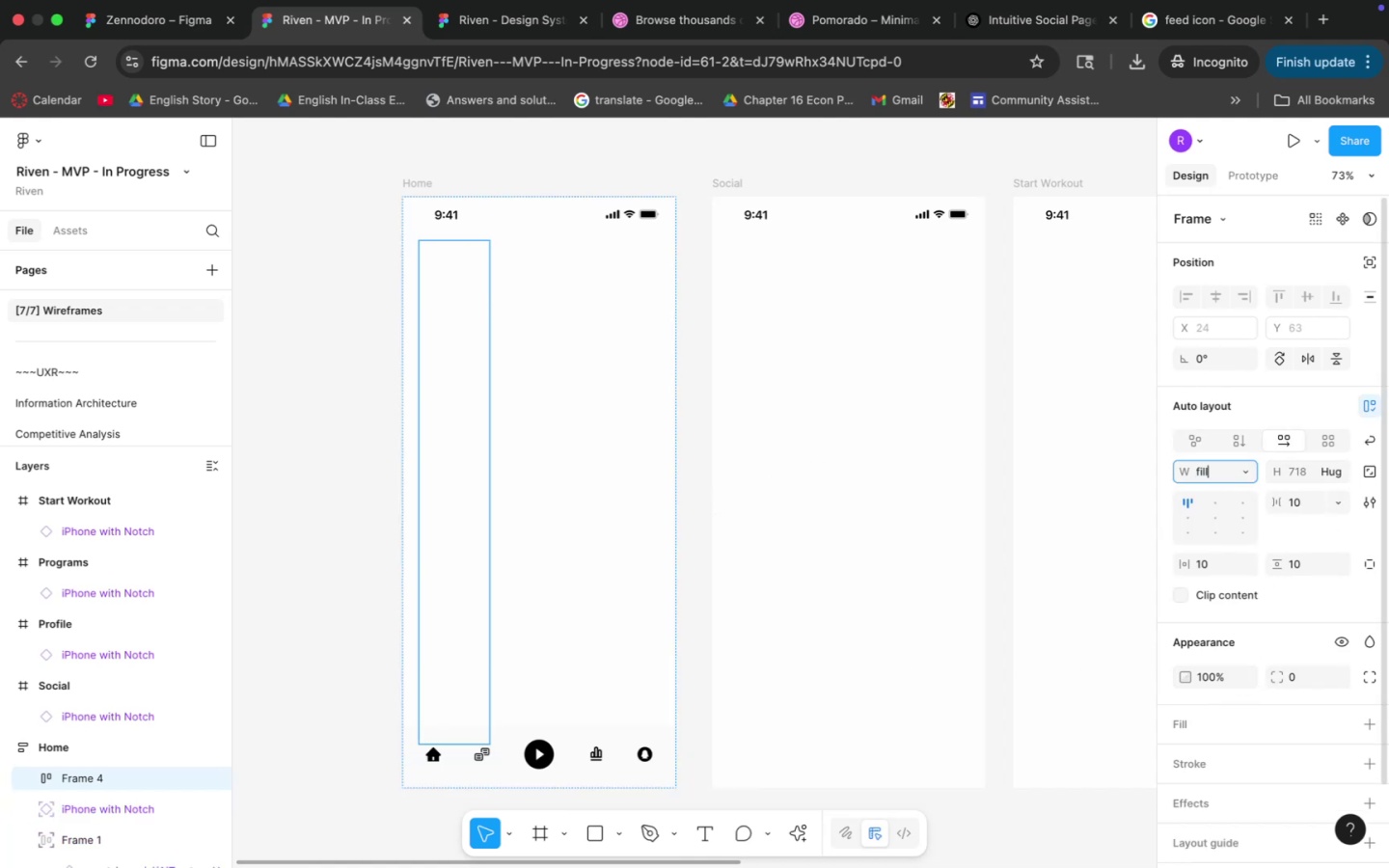 
key(Enter)
 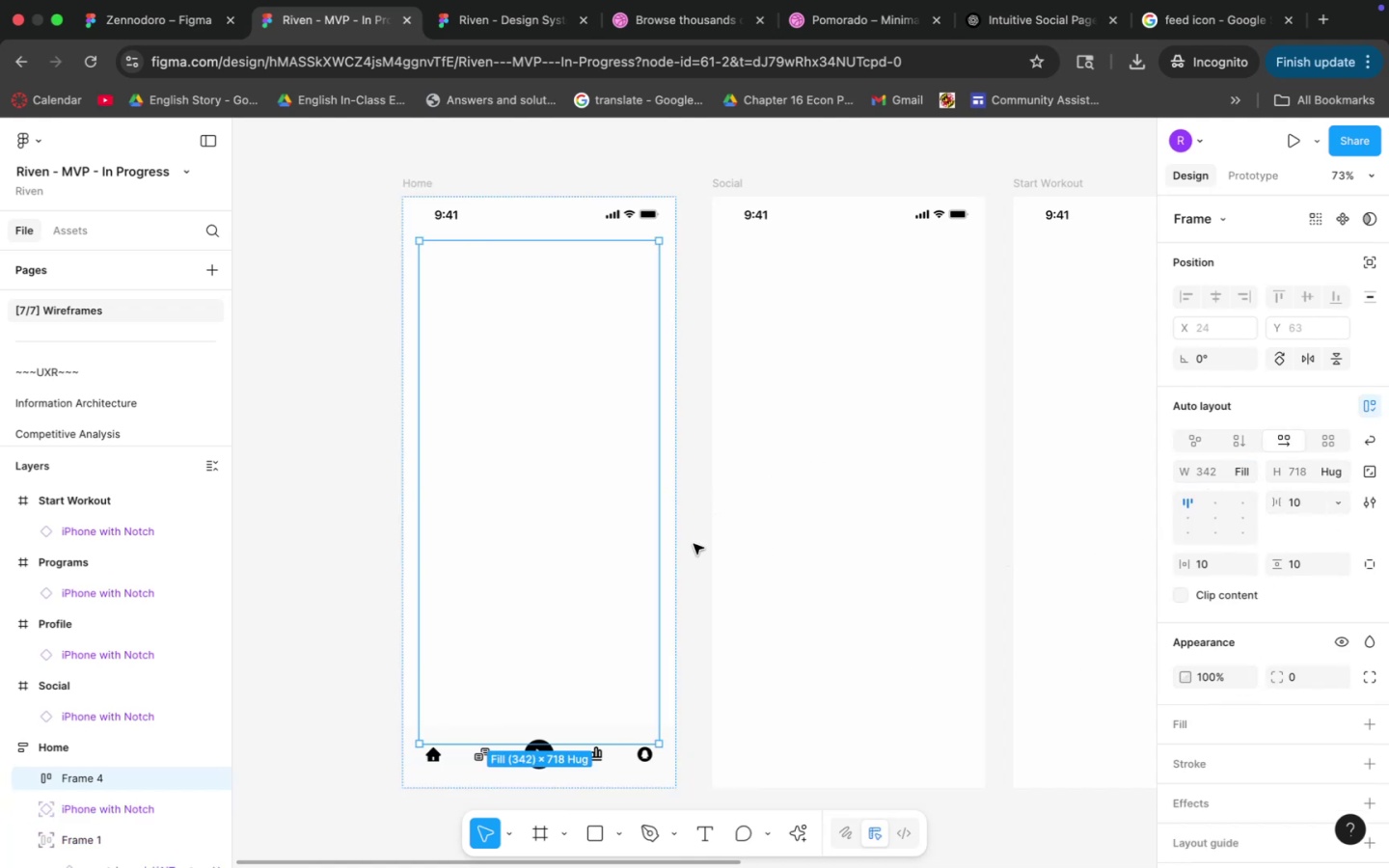 
double_click([464, 443])
 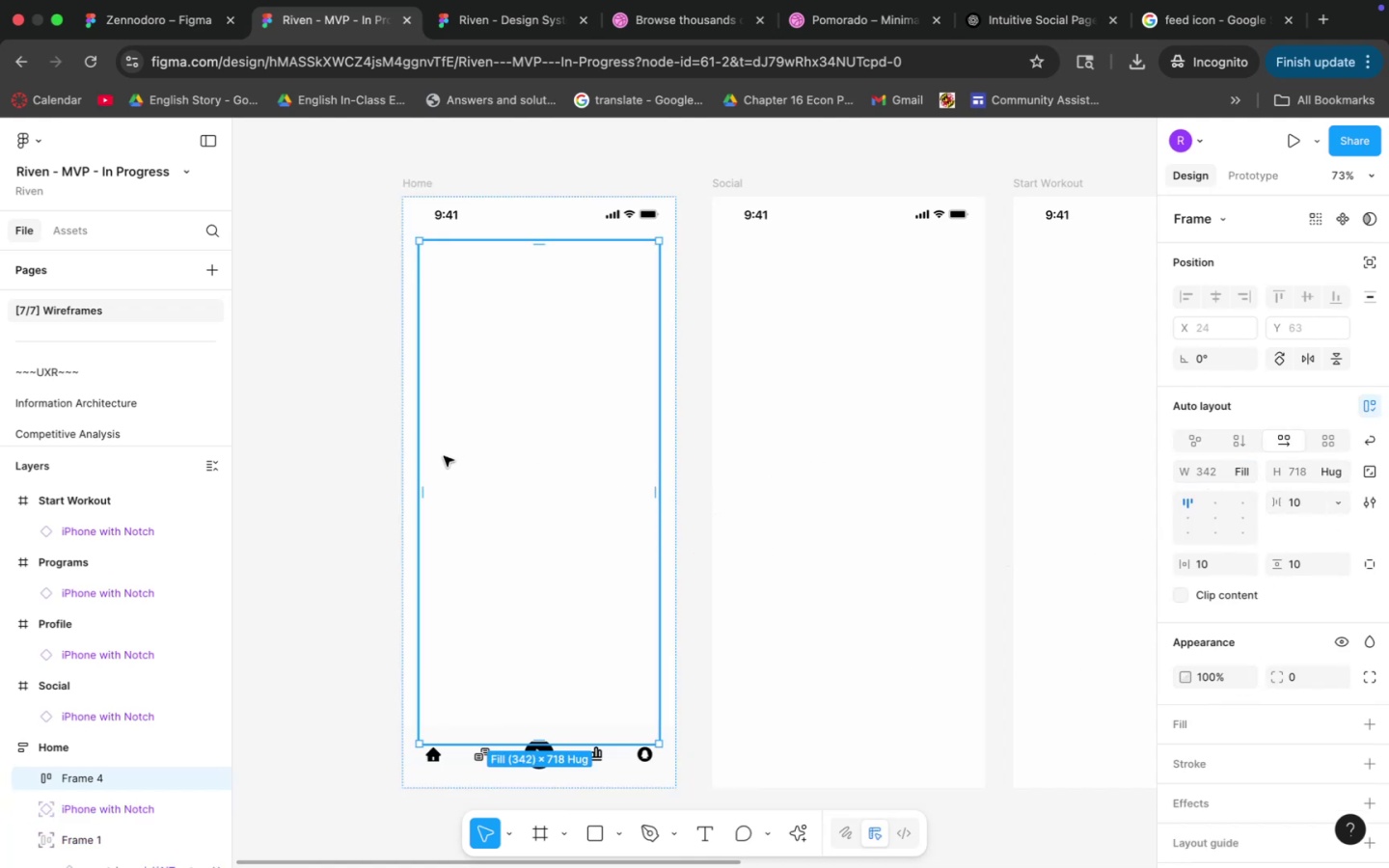 
double_click([444, 456])
 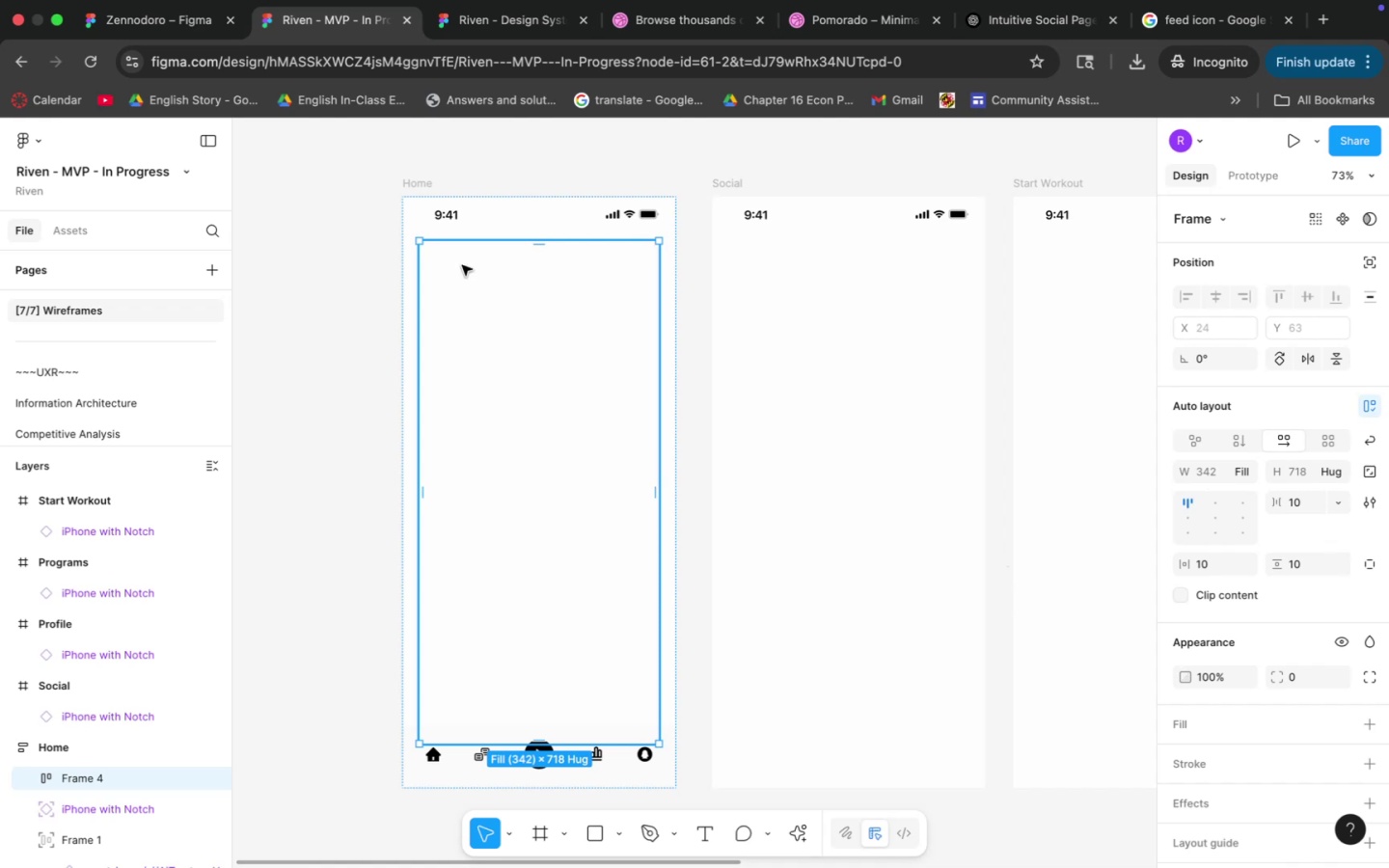 
triple_click([464, 257])
 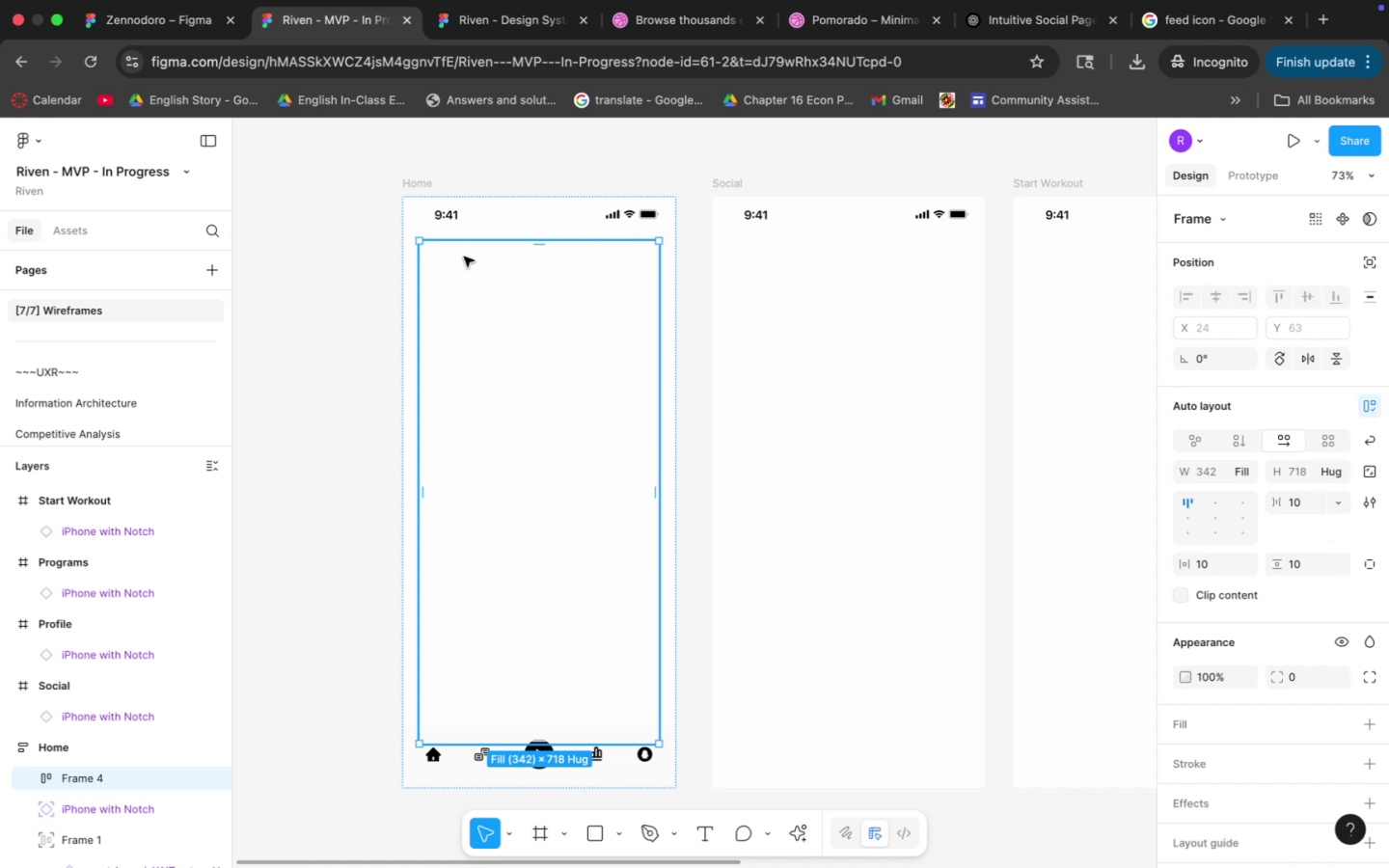 
triple_click([464, 257])
 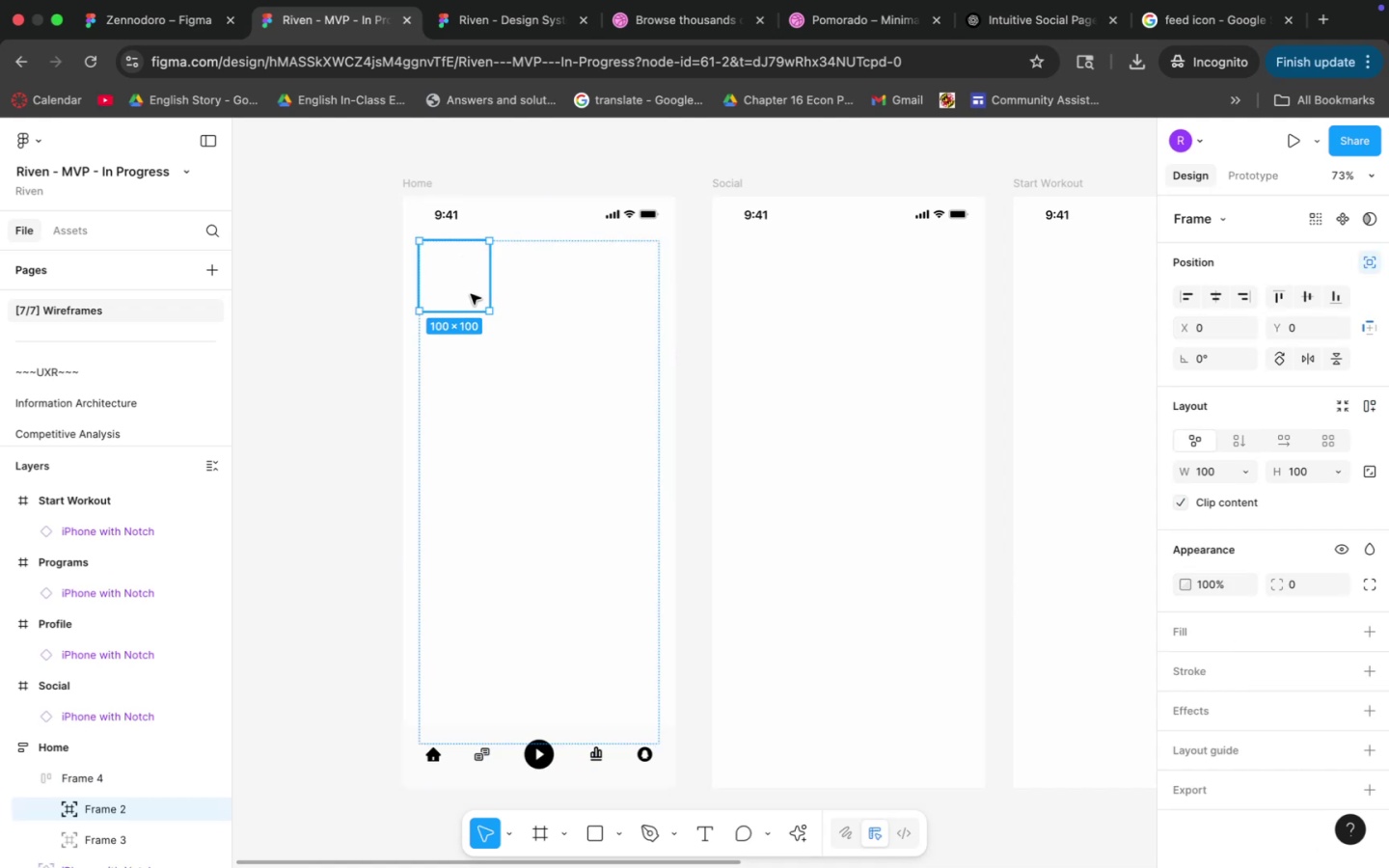 
left_click([566, 367])
 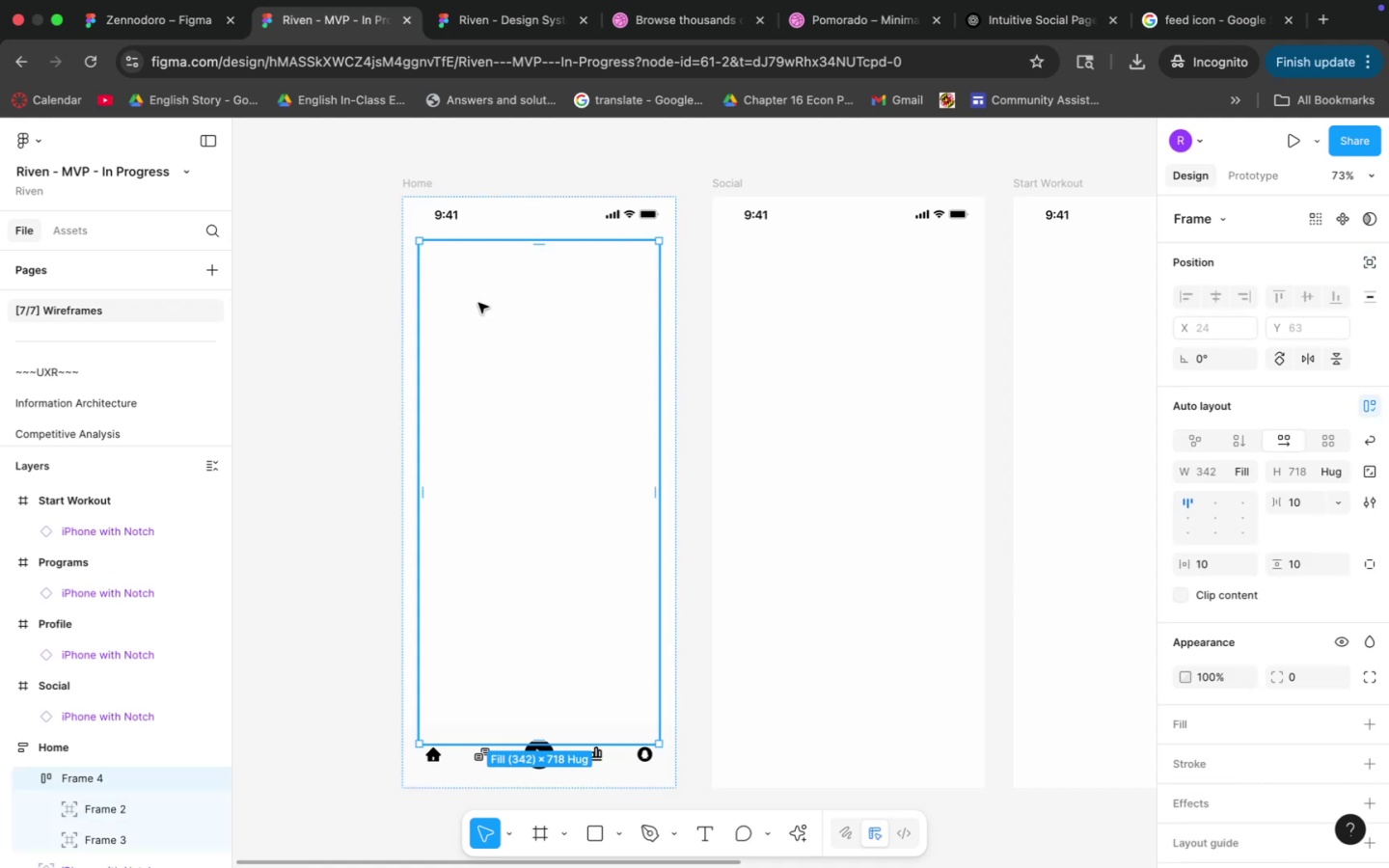 
left_click([448, 286])
 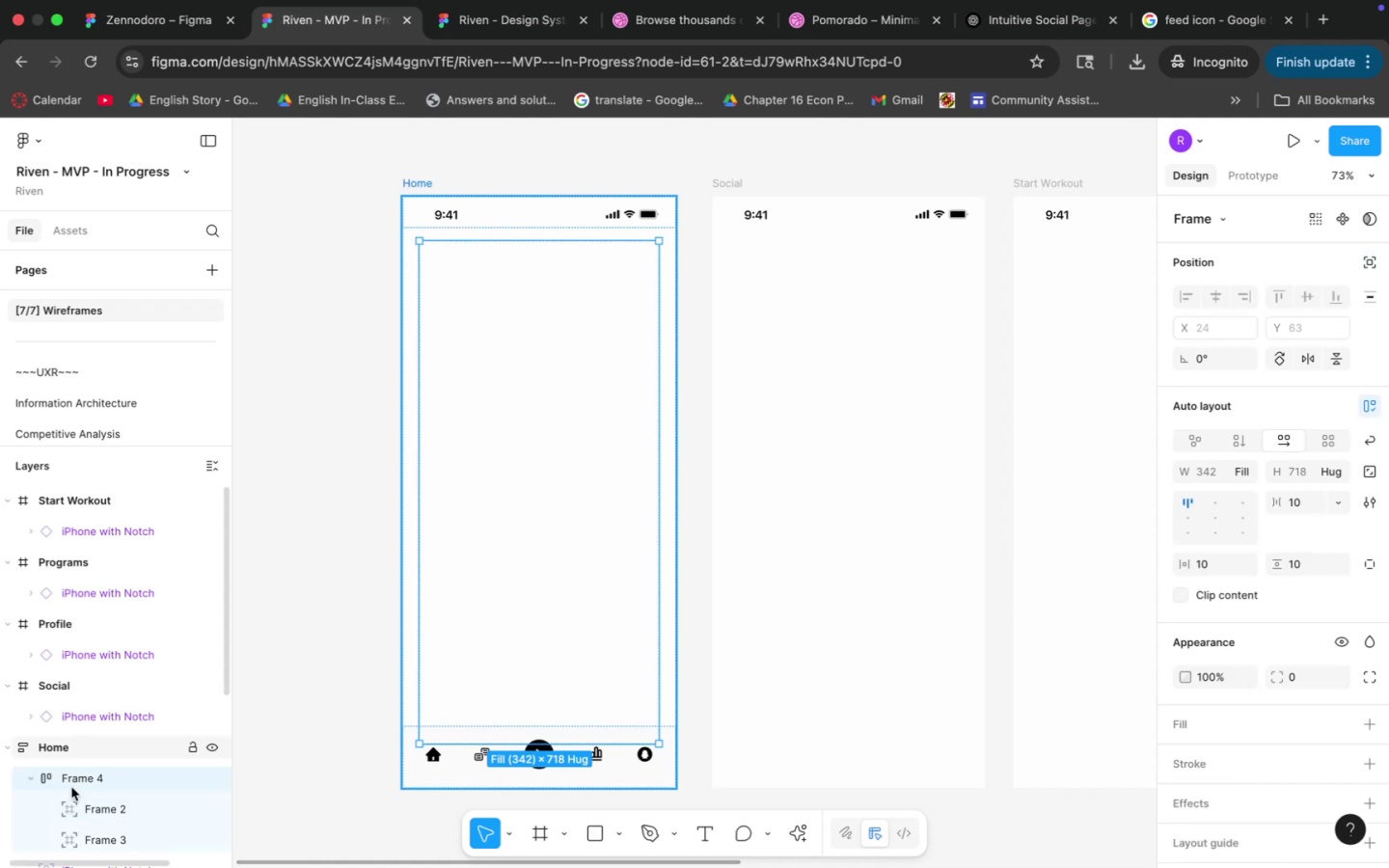 
left_click([105, 809])
 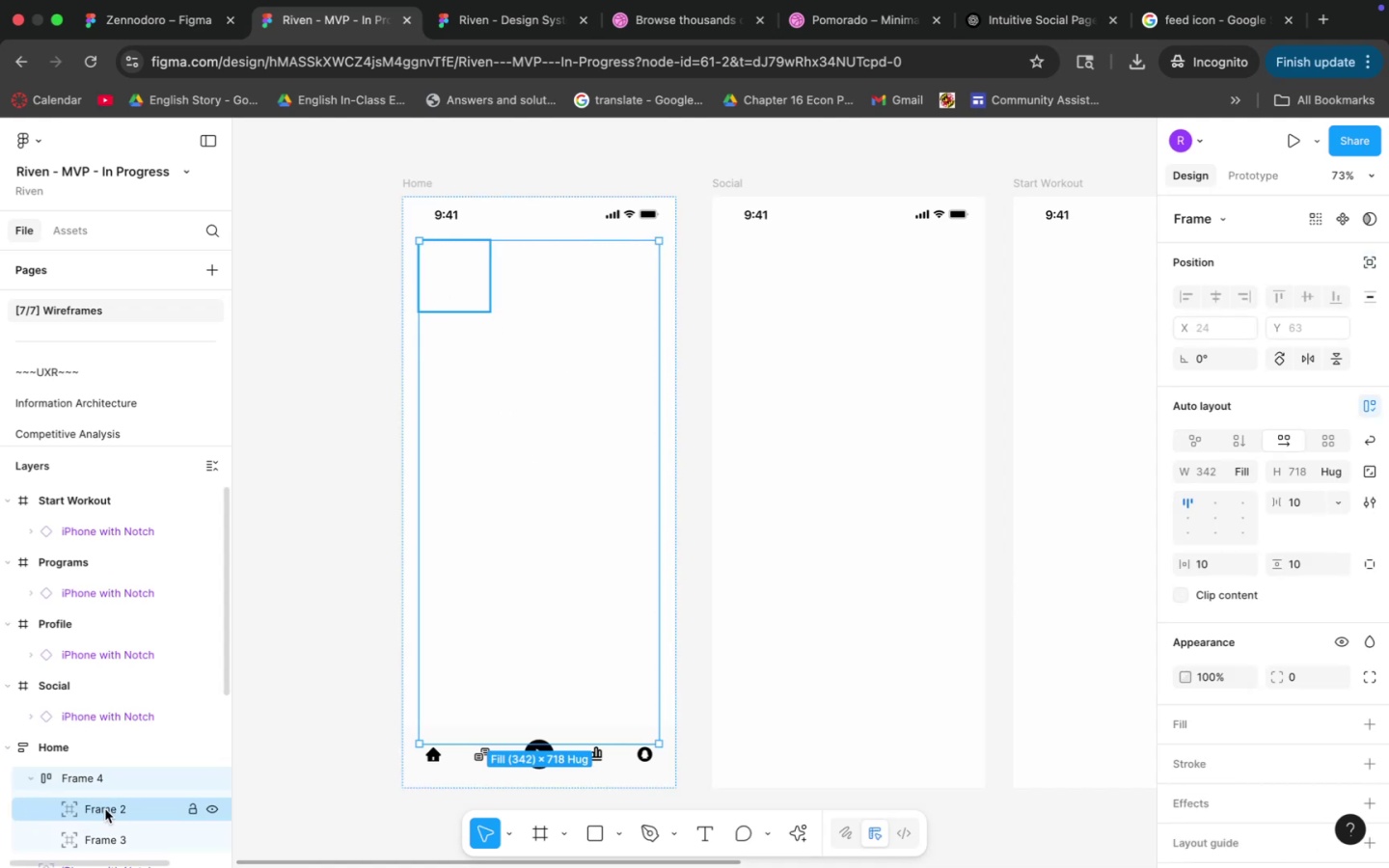 
hold_key(key=ShiftLeft, duration=0.42)
double_click([118, 841])
 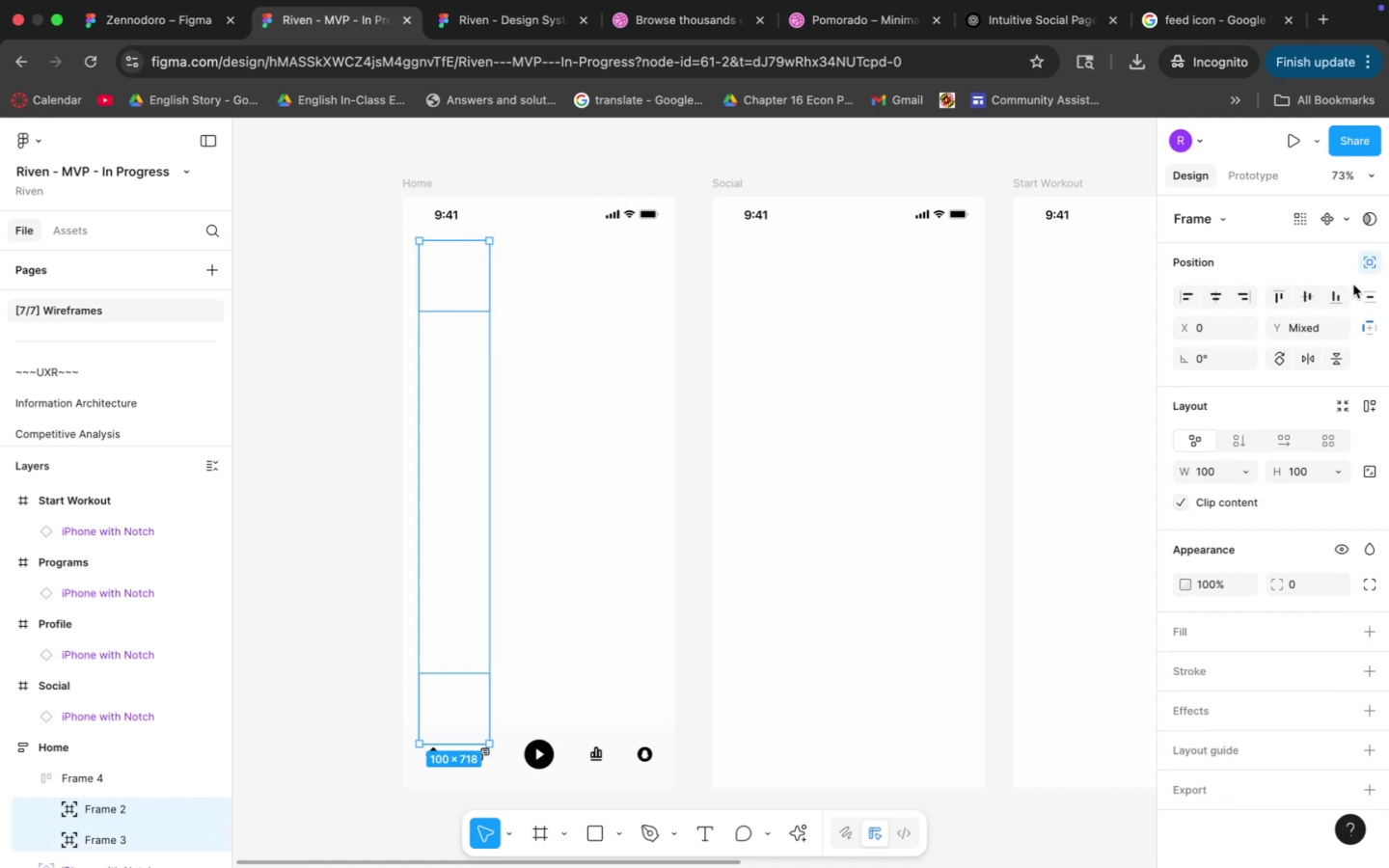 
left_click([1379, 273])
 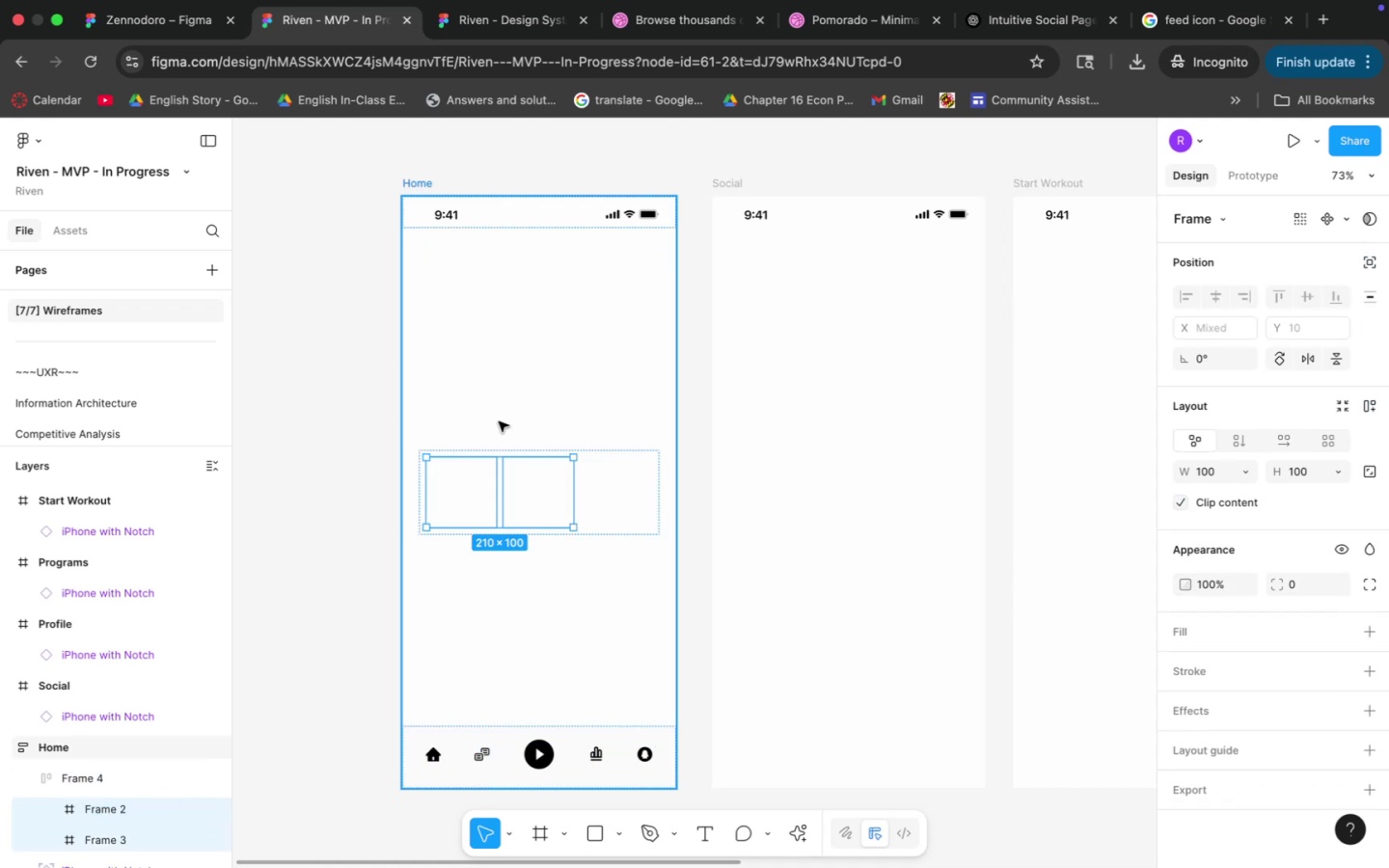 
left_click([608, 479])
 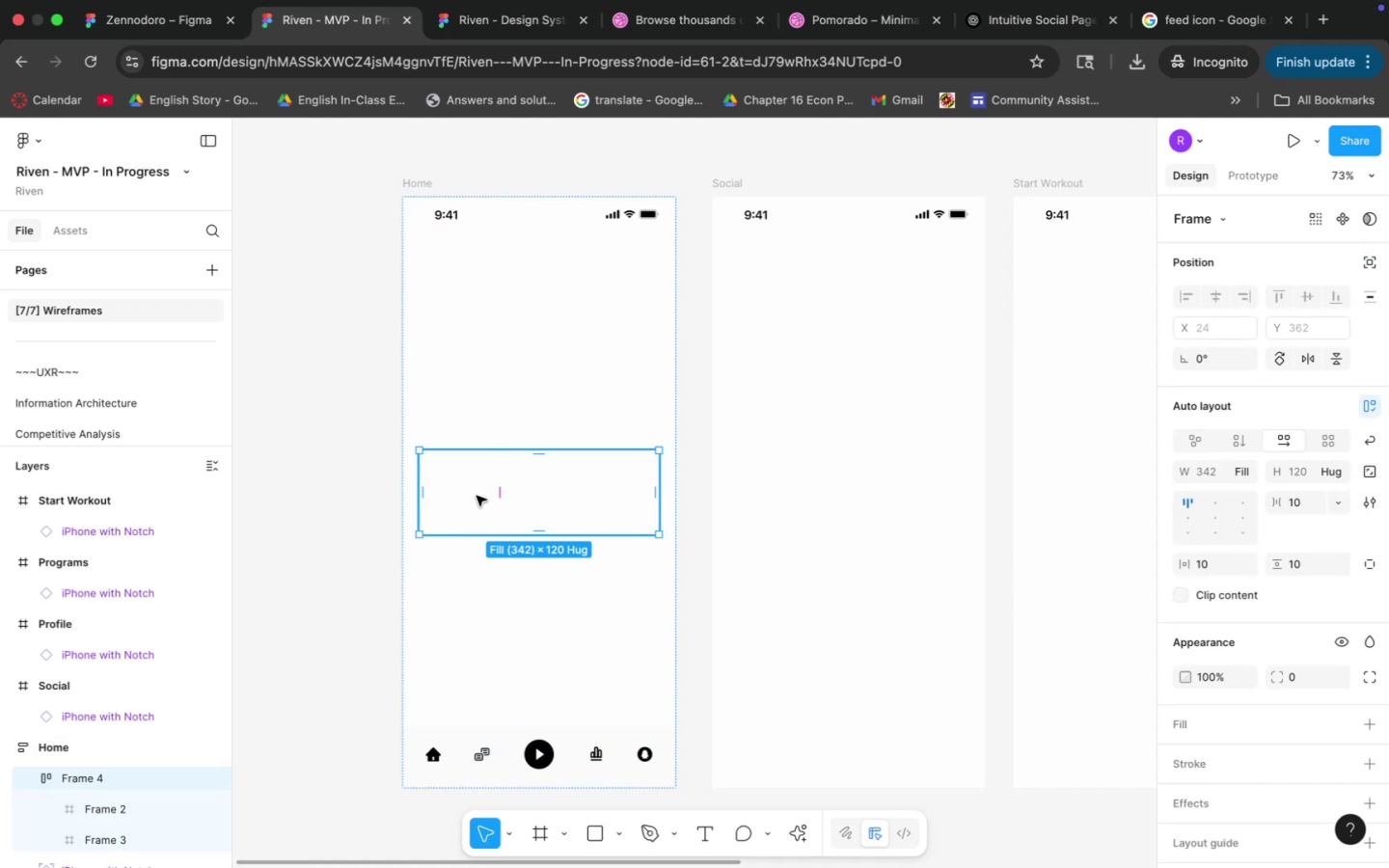 
double_click([463, 502])
 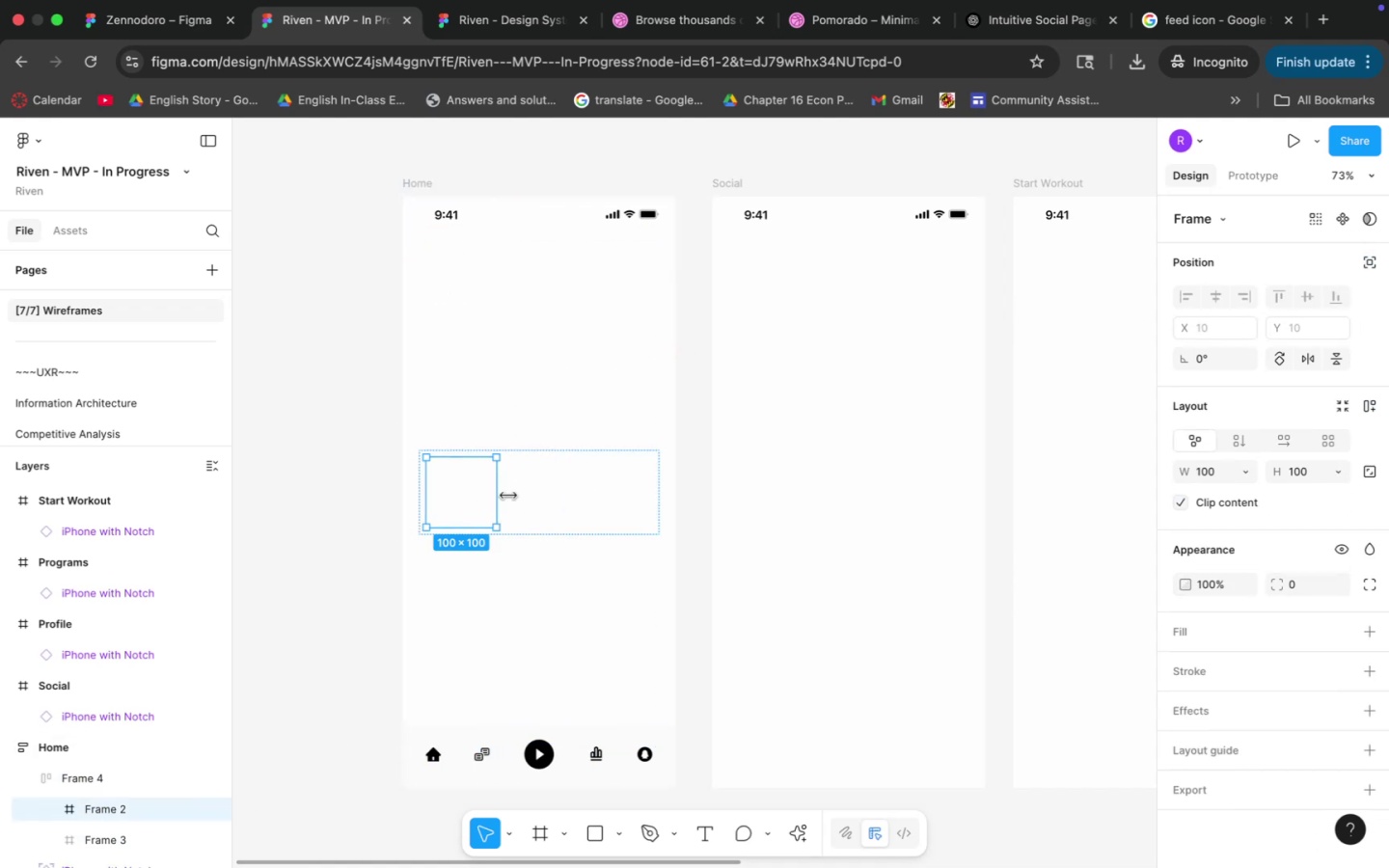 
hold_key(key=ShiftLeft, duration=0.33)
left_click([534, 492])
 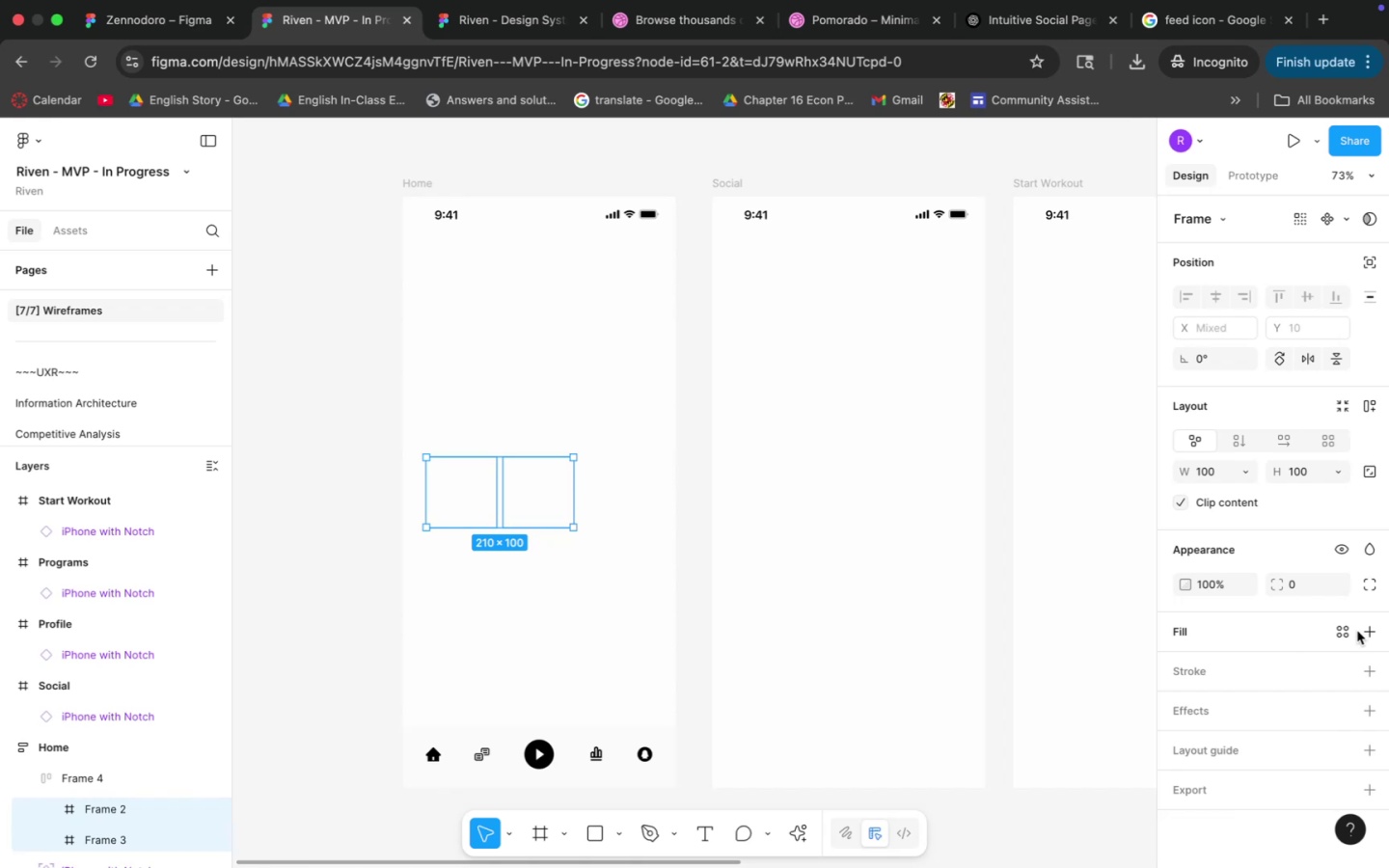 
left_click([1351, 631])
 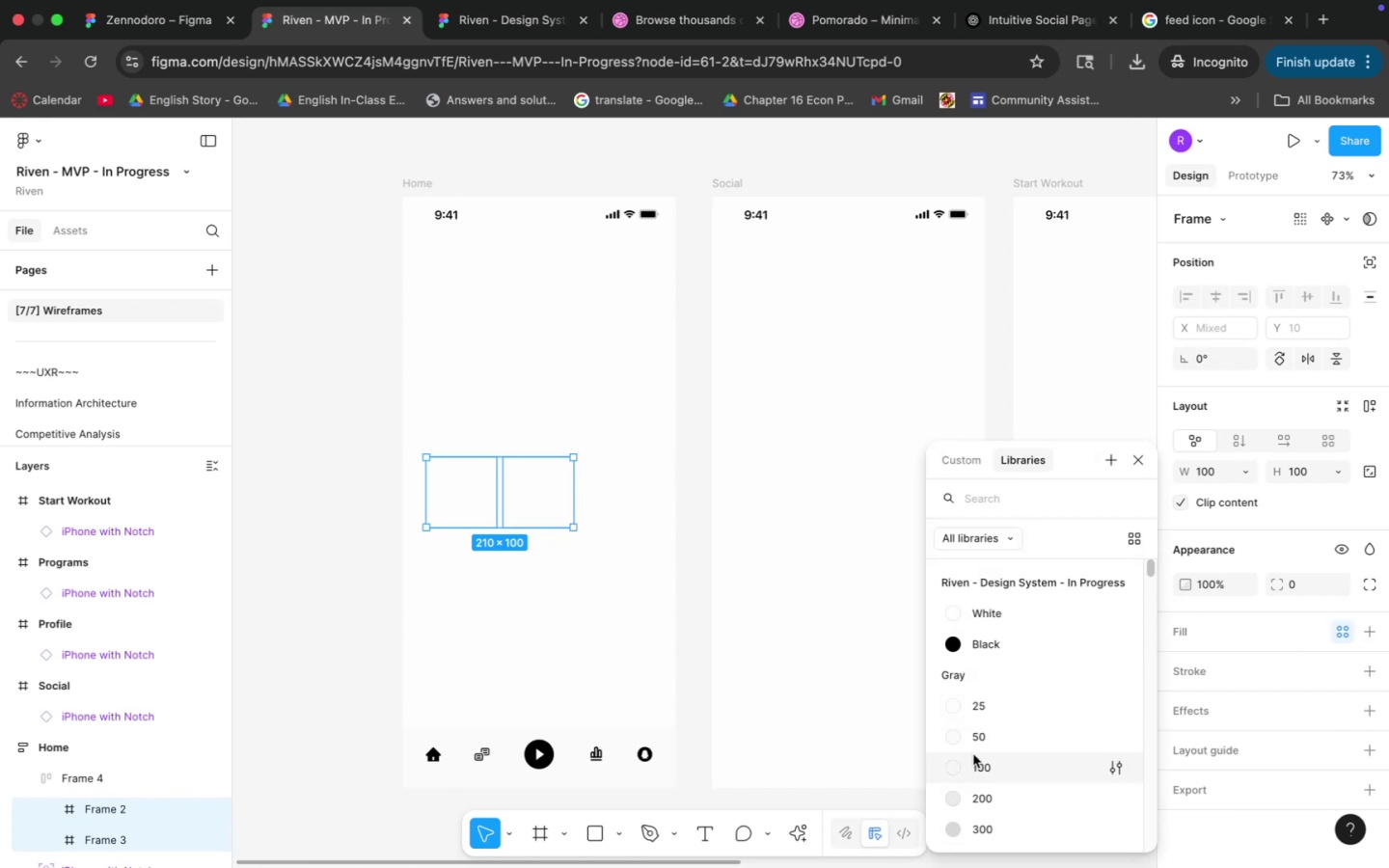 
left_click([978, 746])
 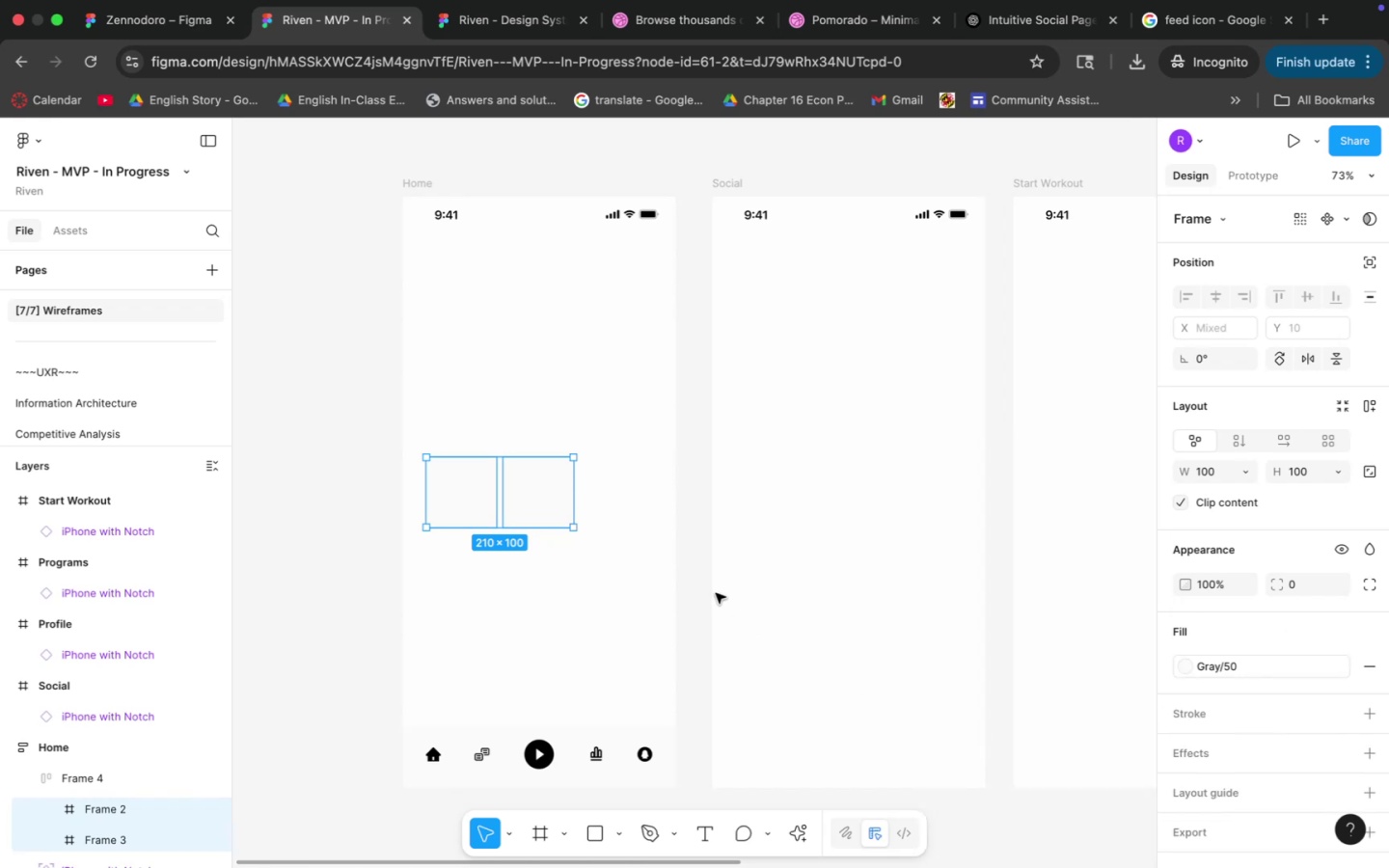 
left_click([701, 593])
 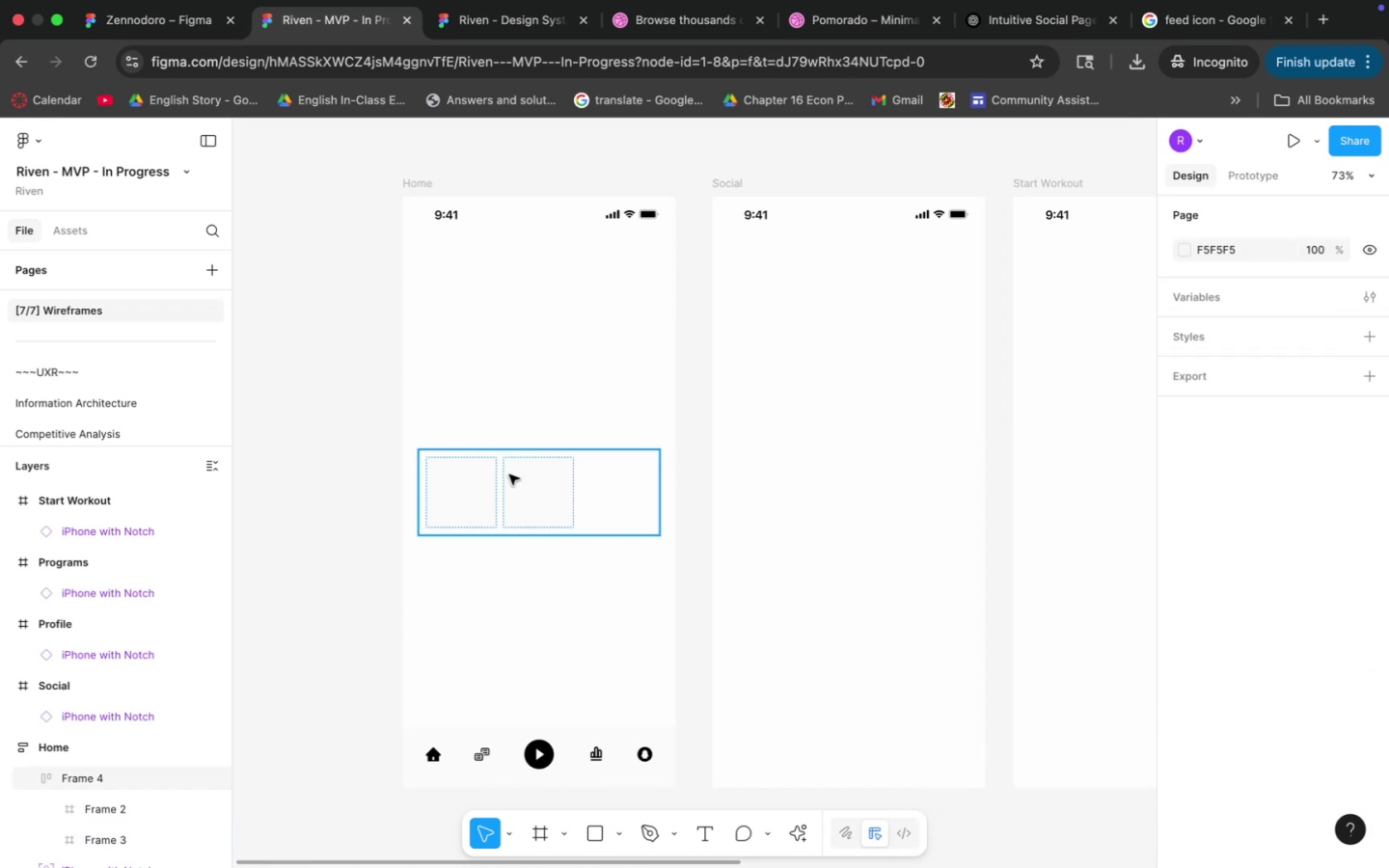 
double_click([454, 485])
 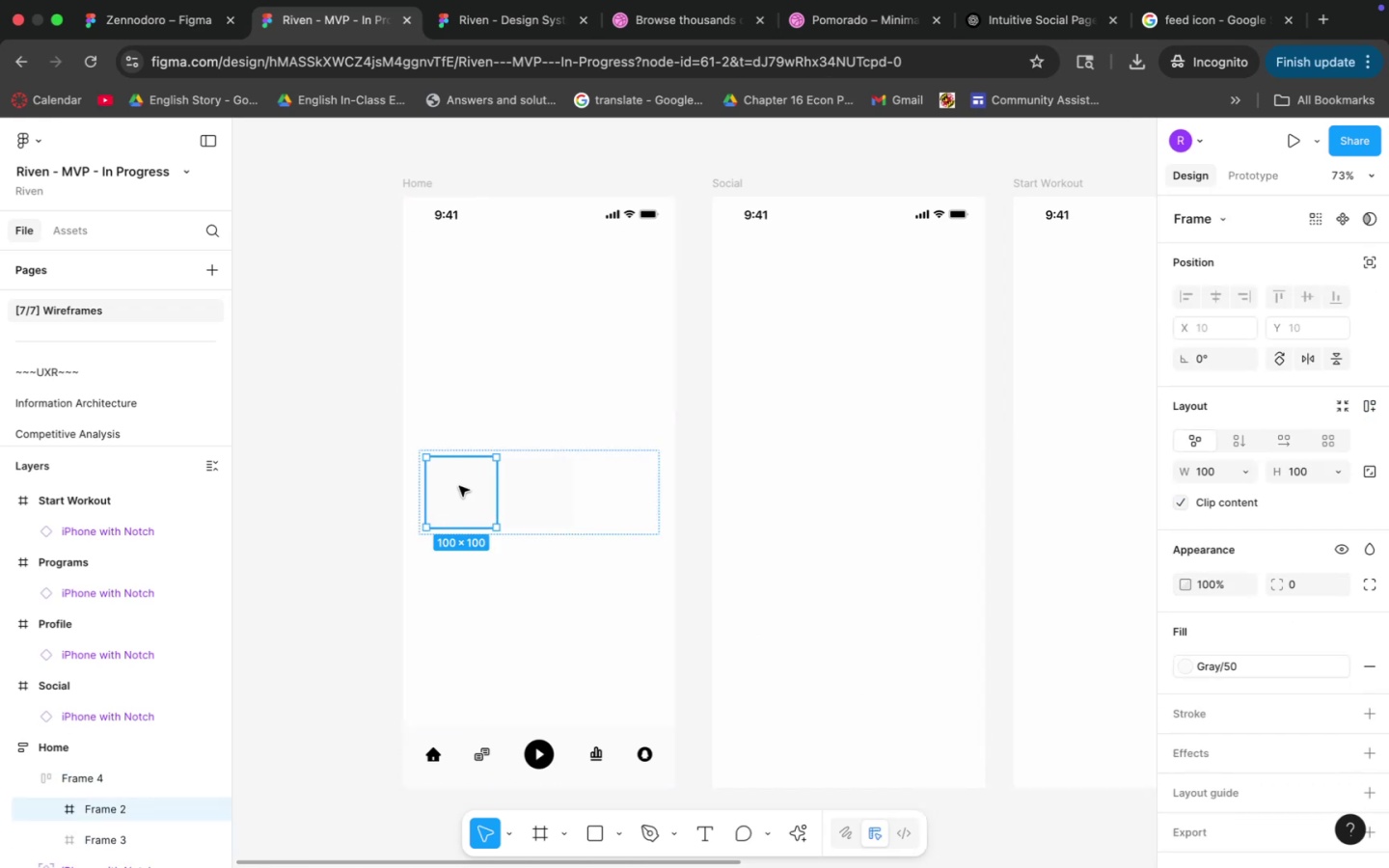 
key(Shift+ShiftLeft)
 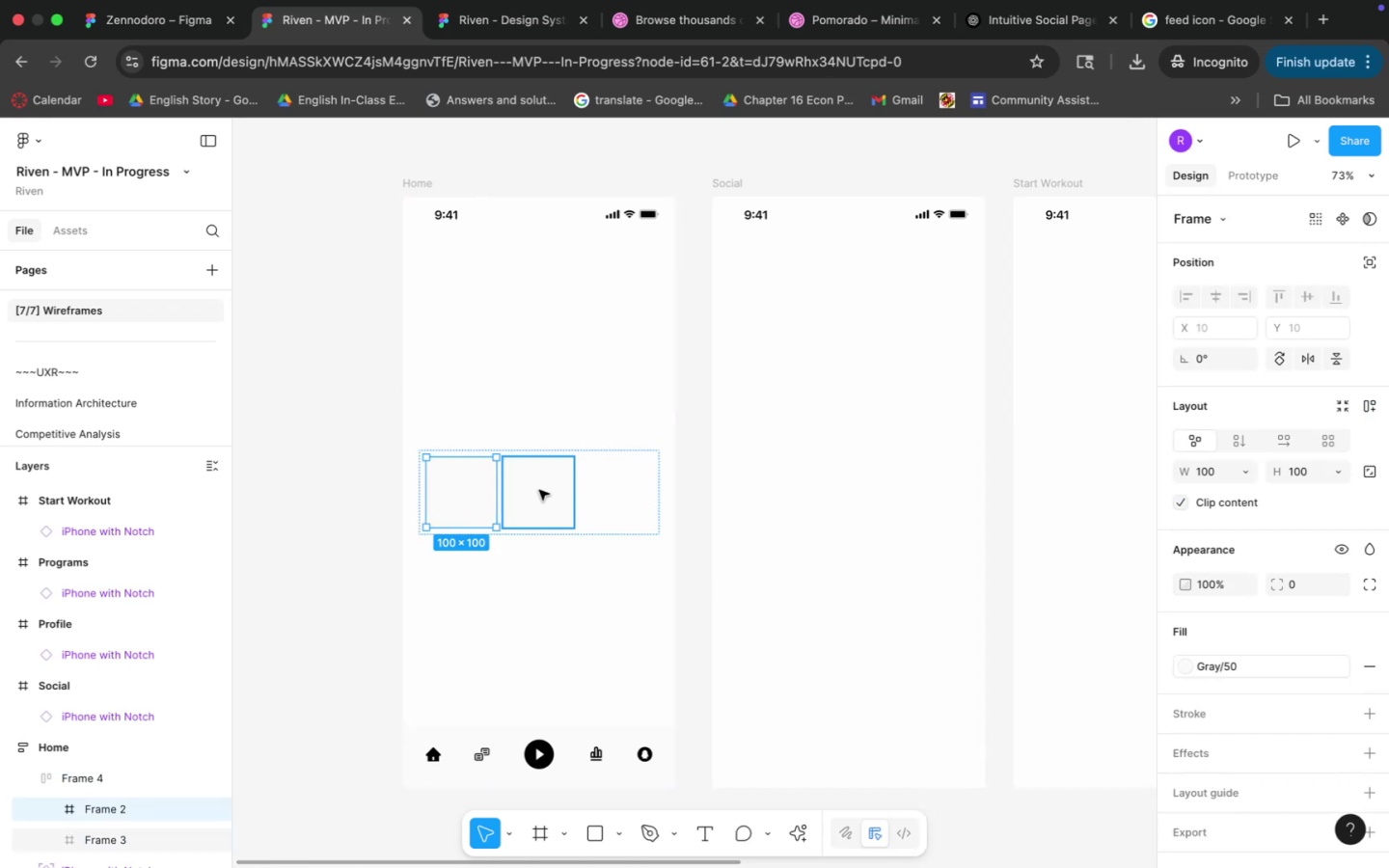 
triple_click([539, 490])
 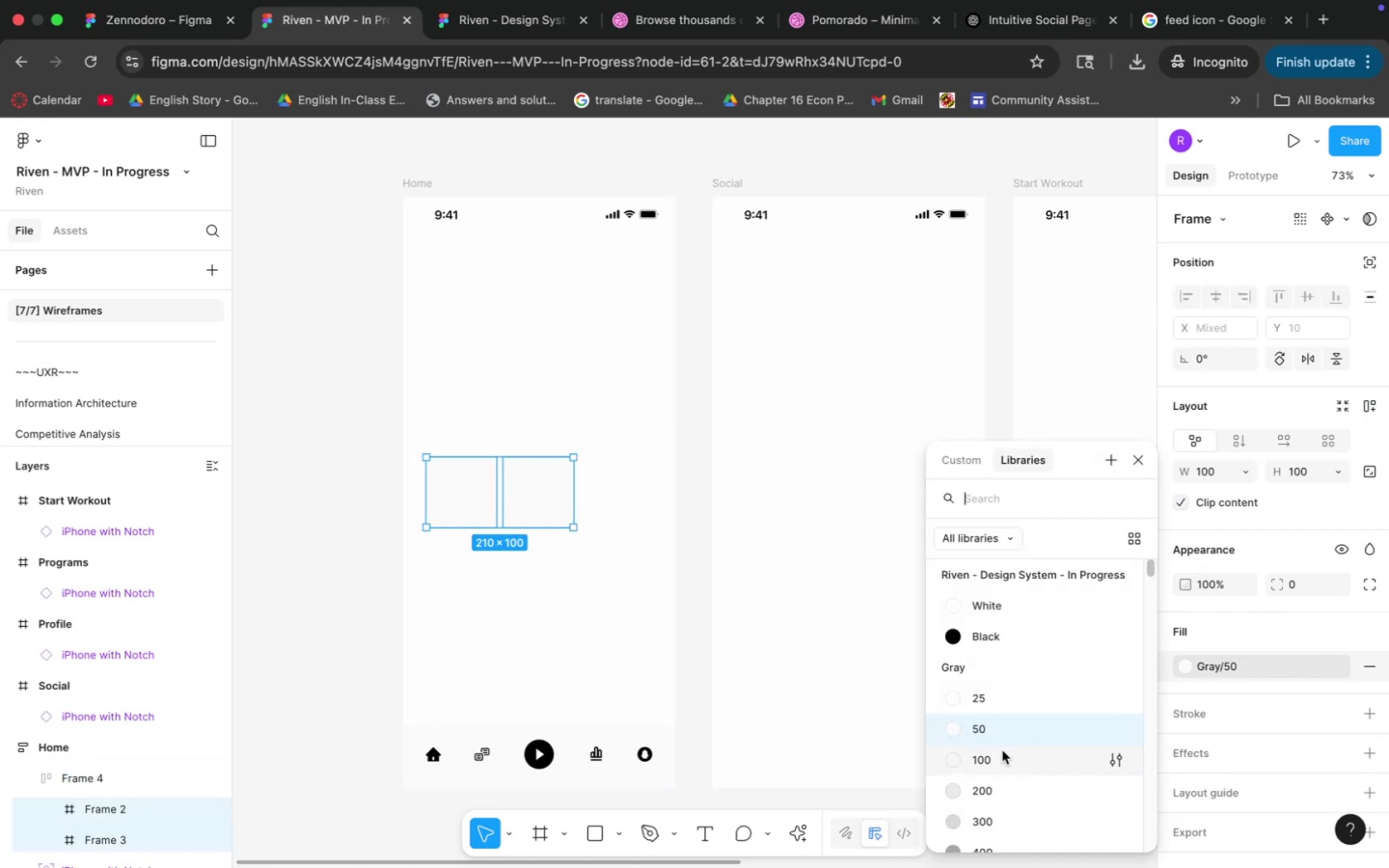 
left_click([967, 762])
 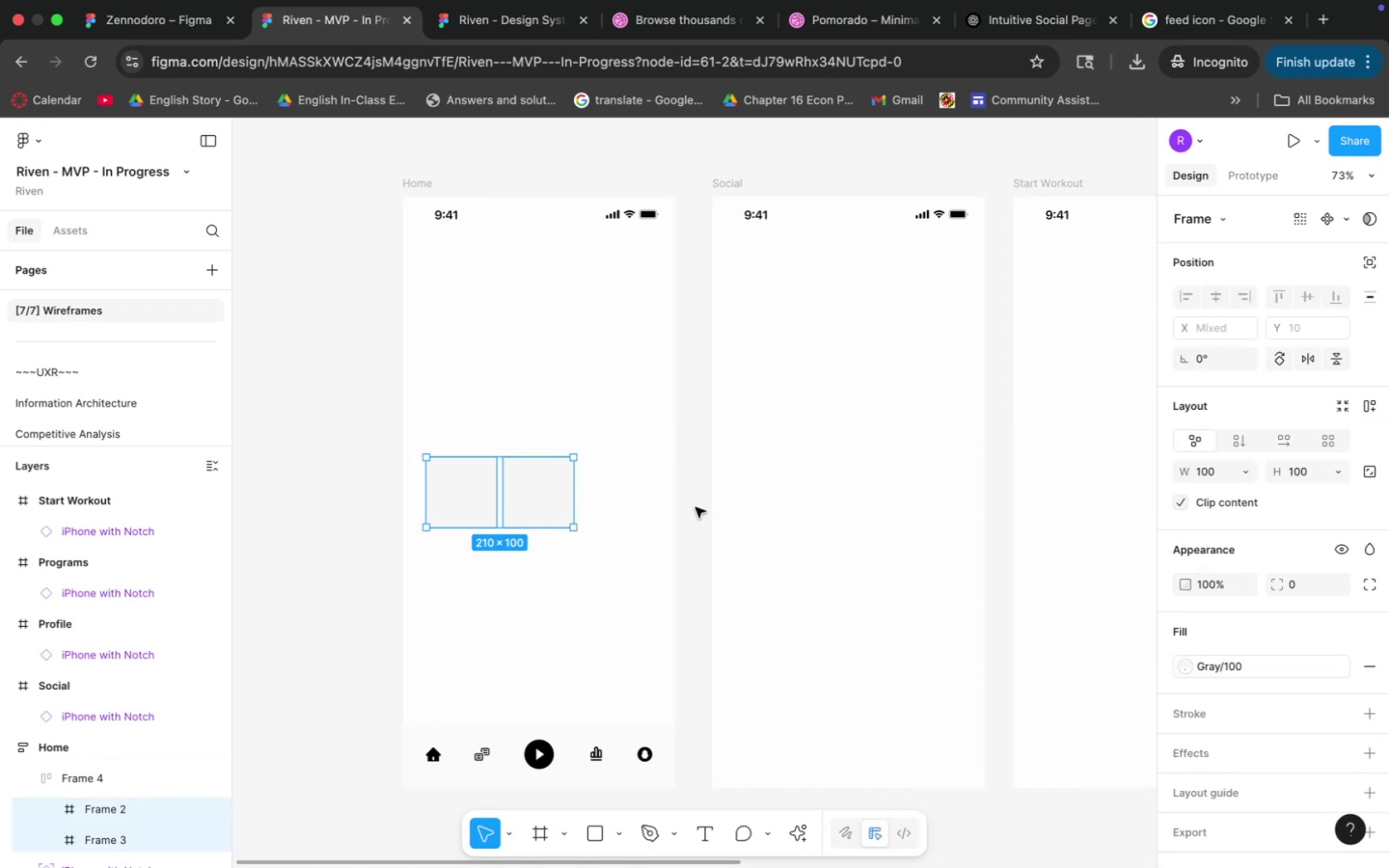 
left_click([691, 499])
 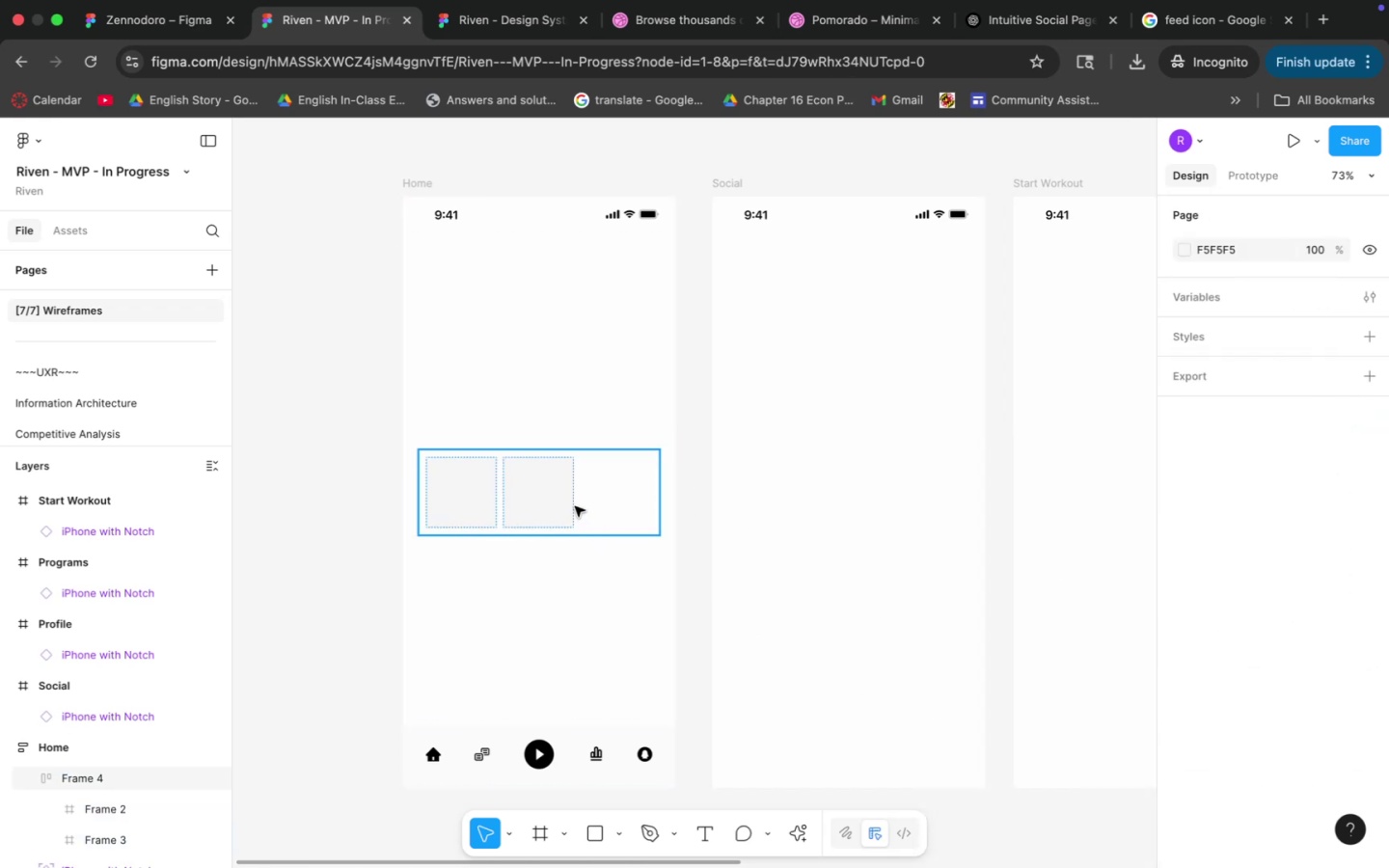 
double_click([512, 496])
 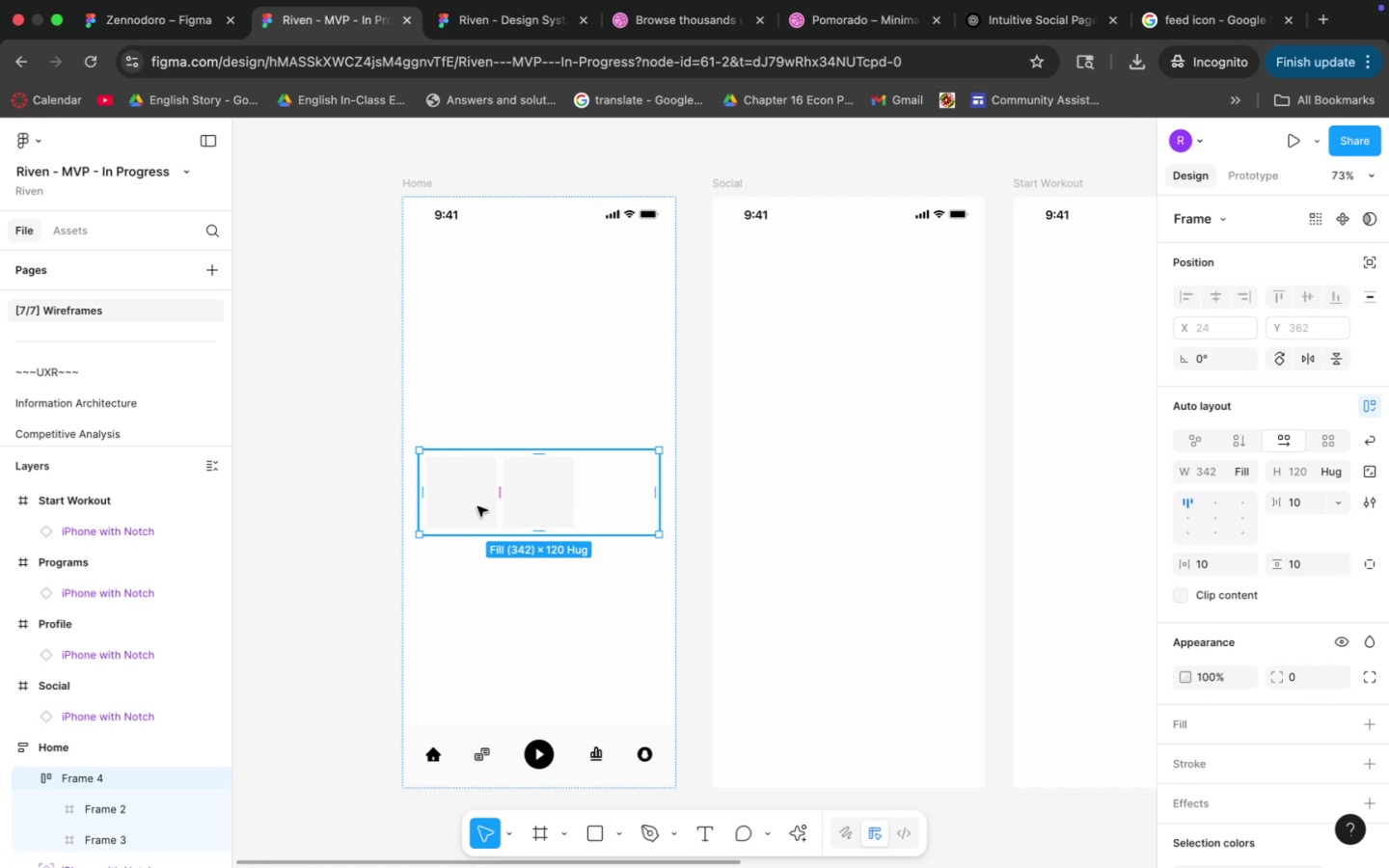 
left_click([477, 506])
 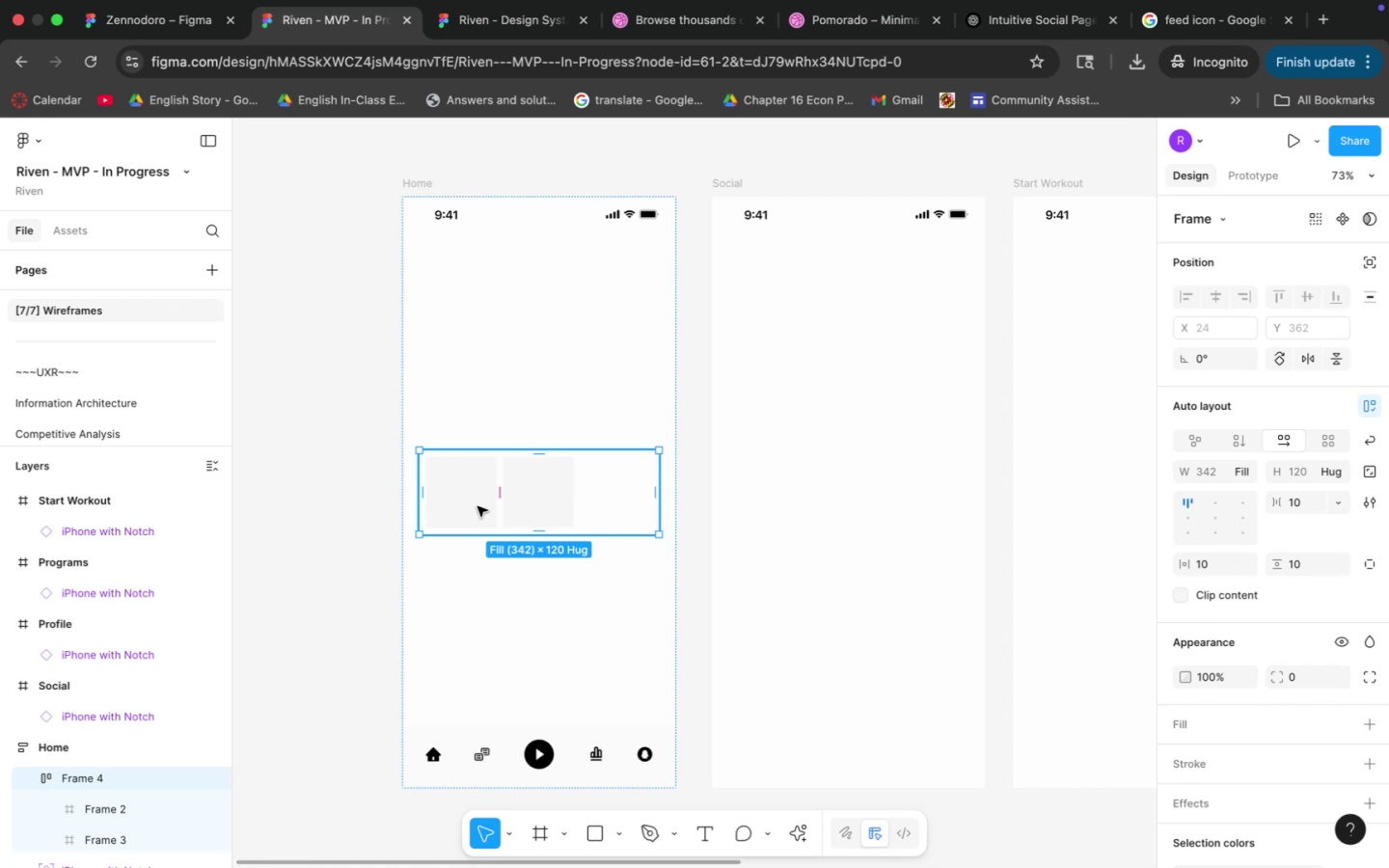 
hold_key(key=CommandLeft, duration=1.6)
scroll: coordinate [462, 503], scroll_direction: up, amount: 11.0
 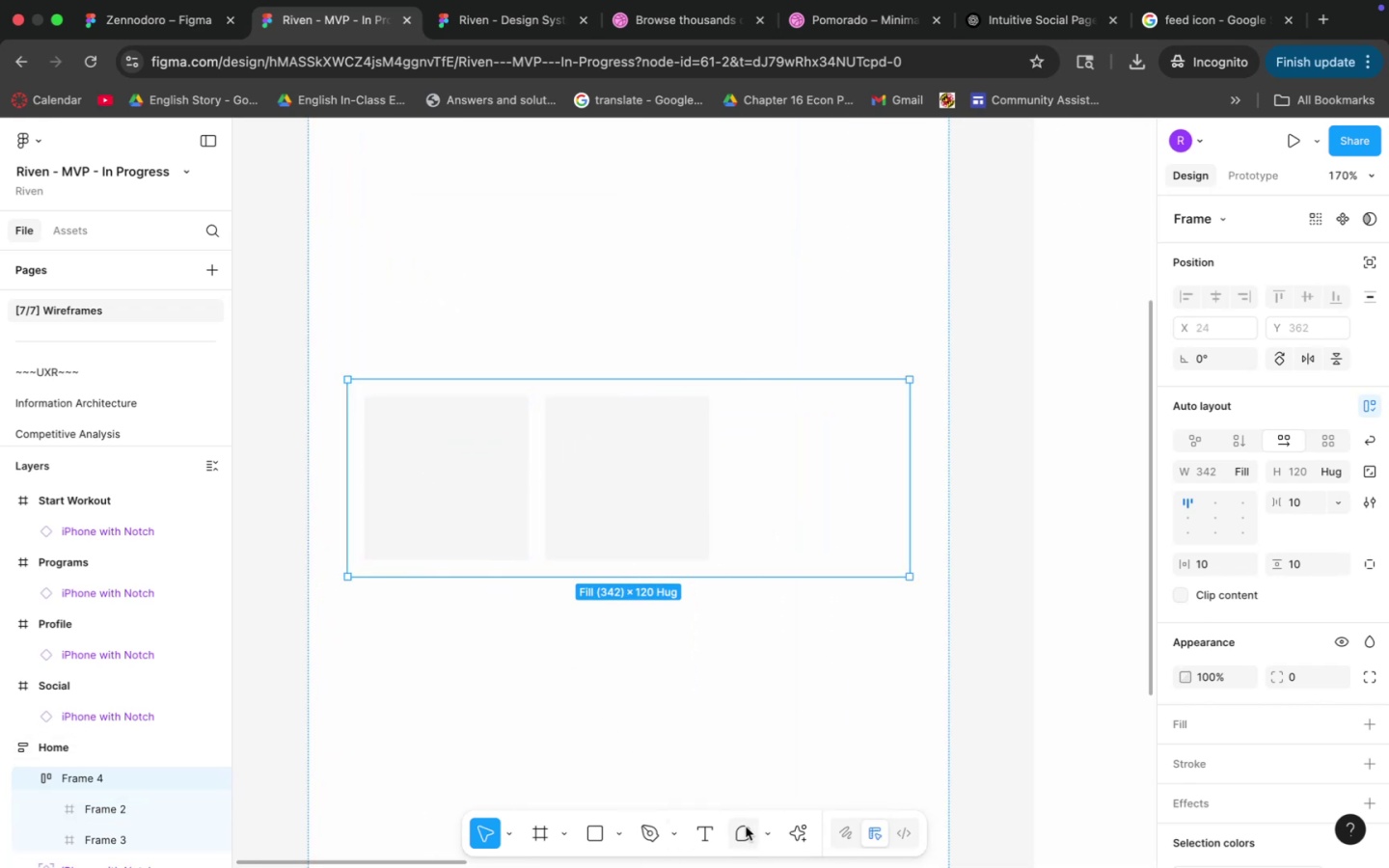 
left_click([699, 832])
 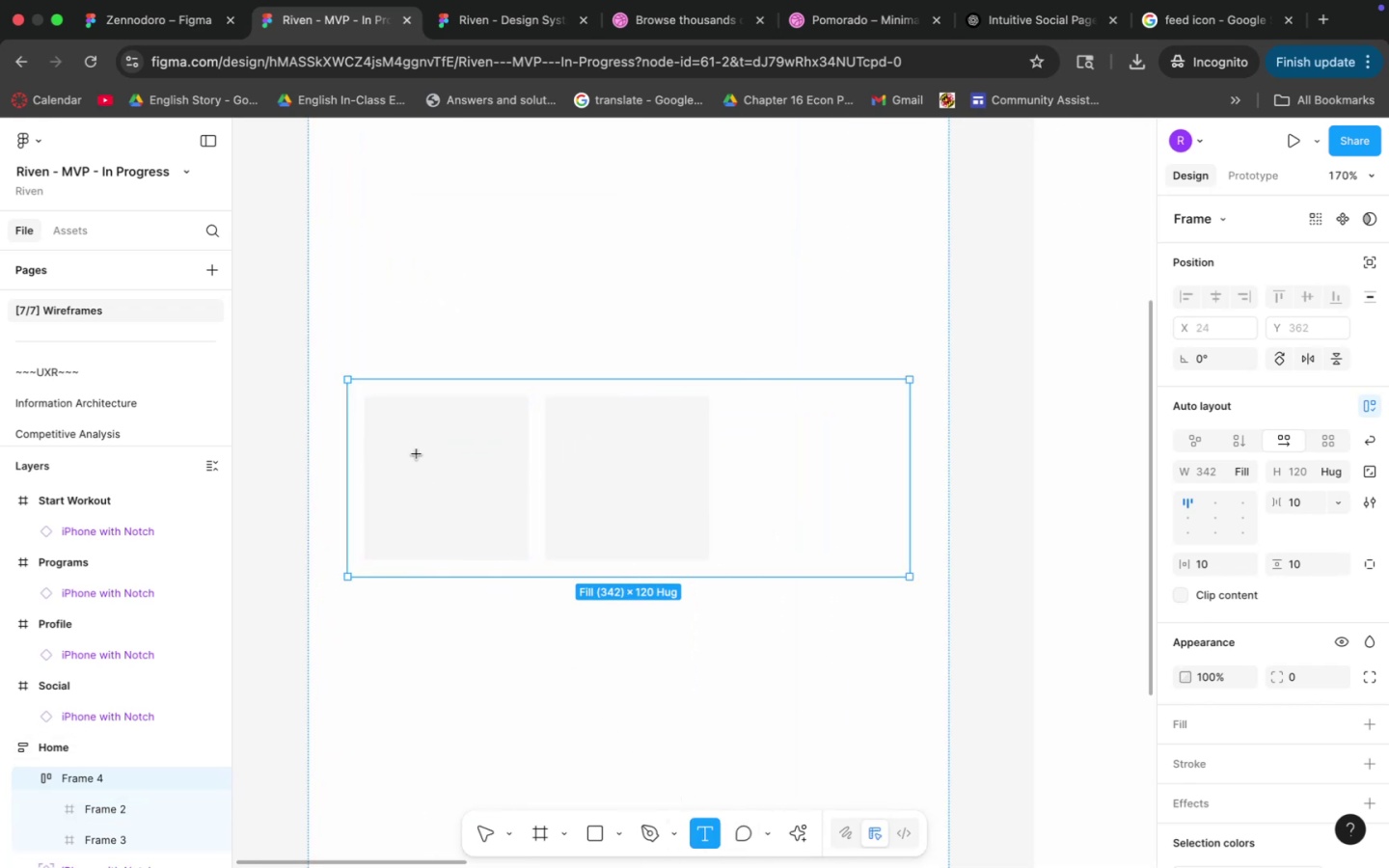 
wait(8.39)
 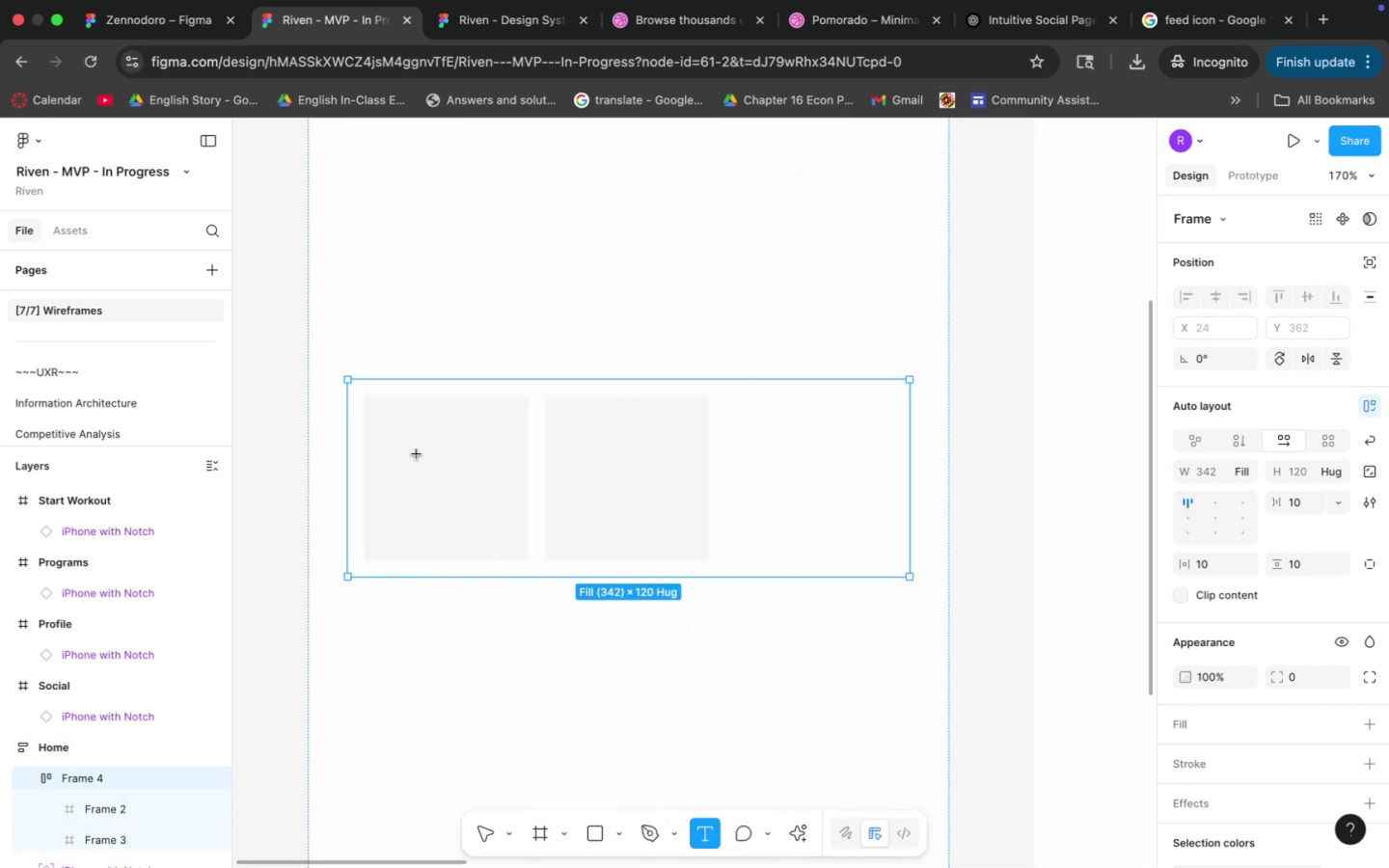 
scroll: coordinate [667, 438], scroll_direction: up, amount: 27.0
 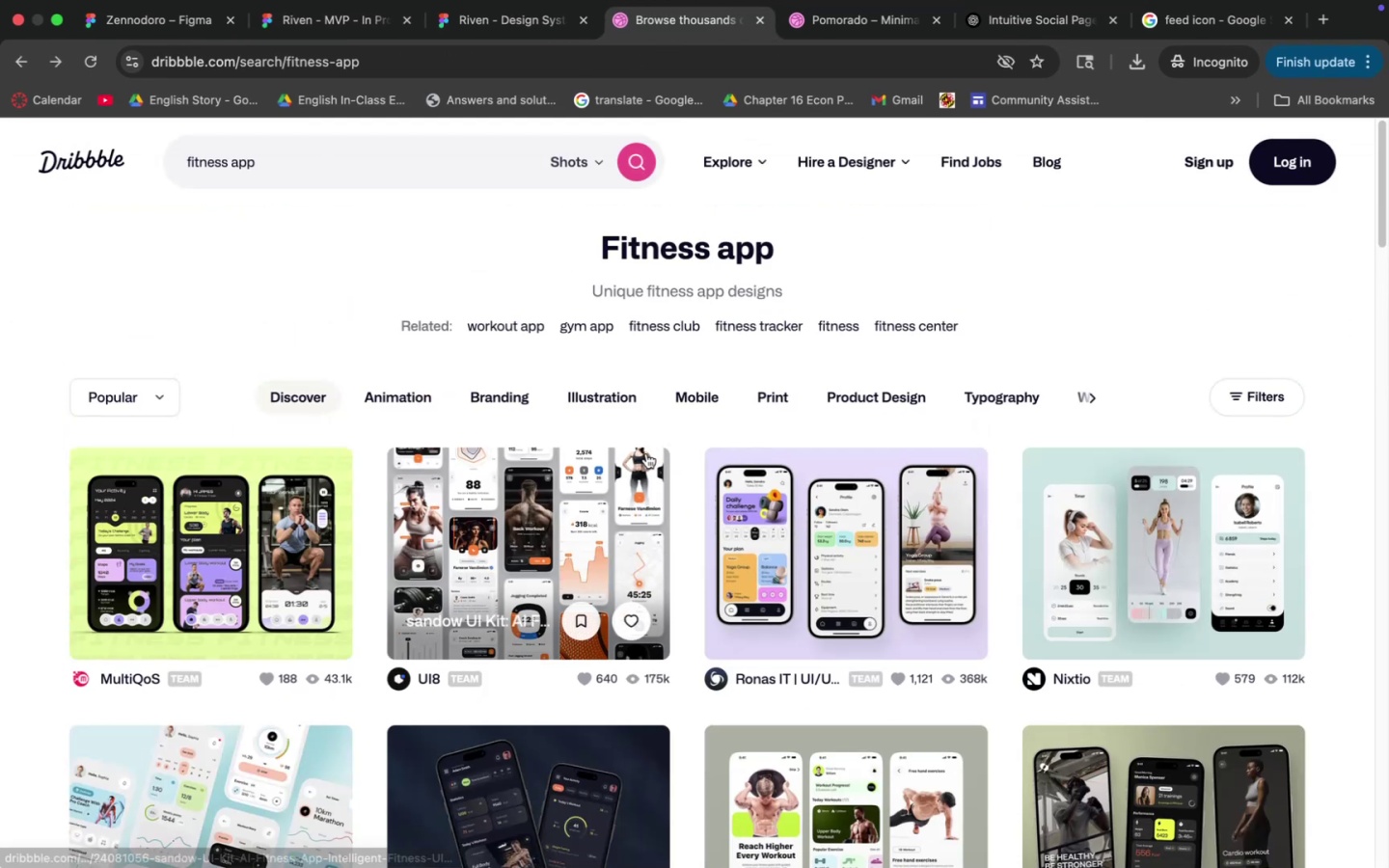 
scroll: coordinate [594, 456], scroll_direction: down, amount: 13.0
 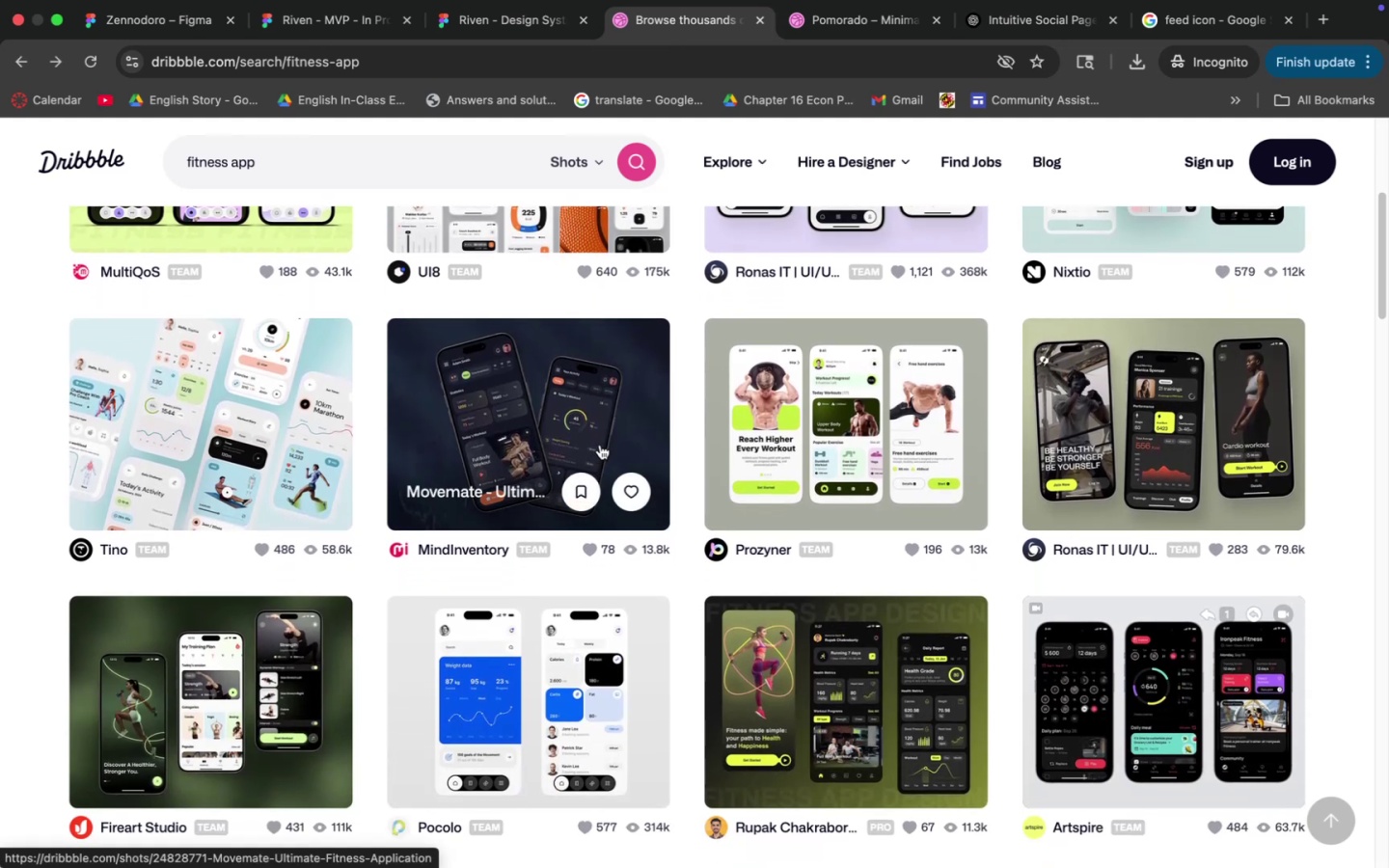 
scroll: coordinate [600, 449], scroll_direction: down, amount: 11.0
 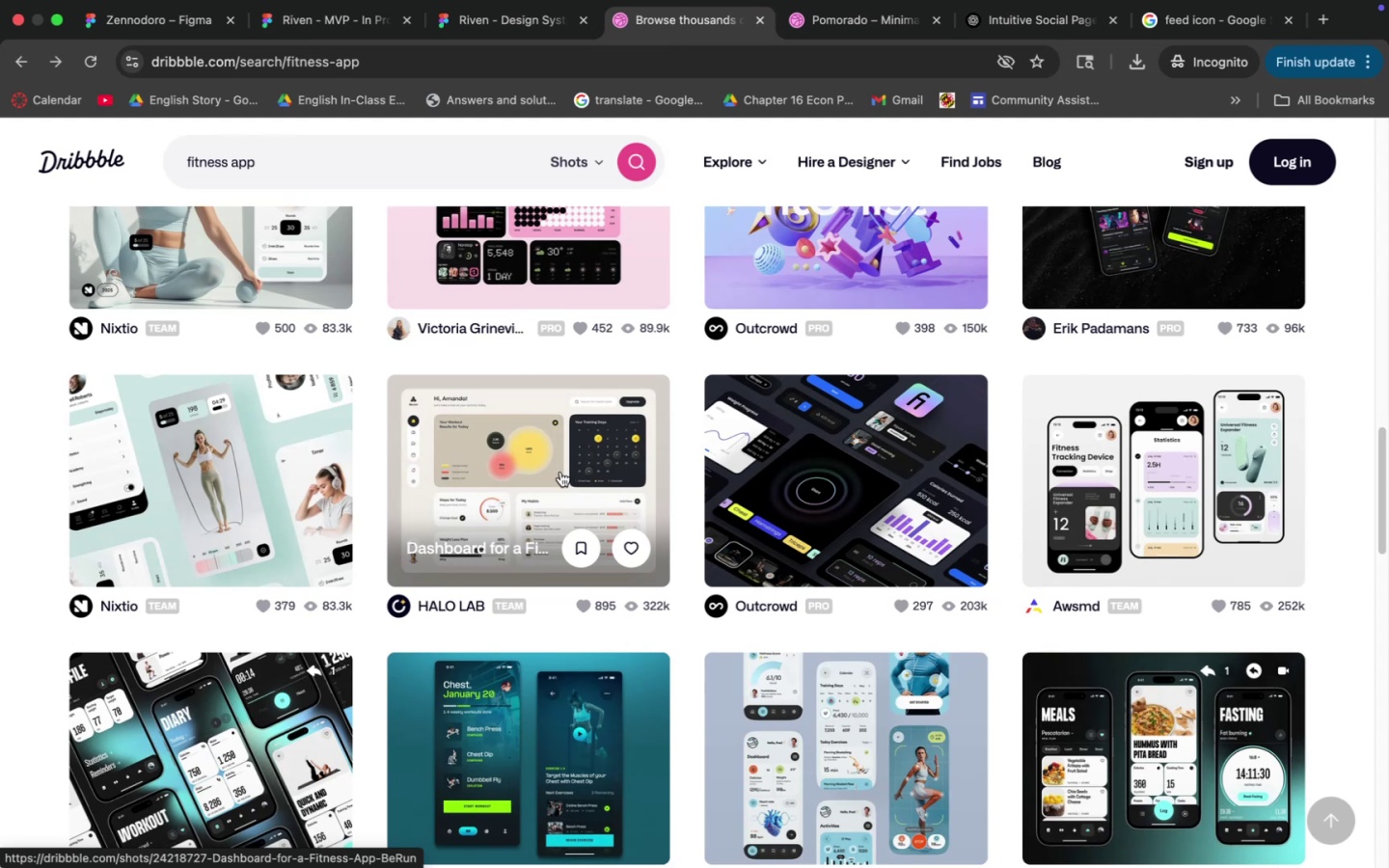 
wait(5.27)
 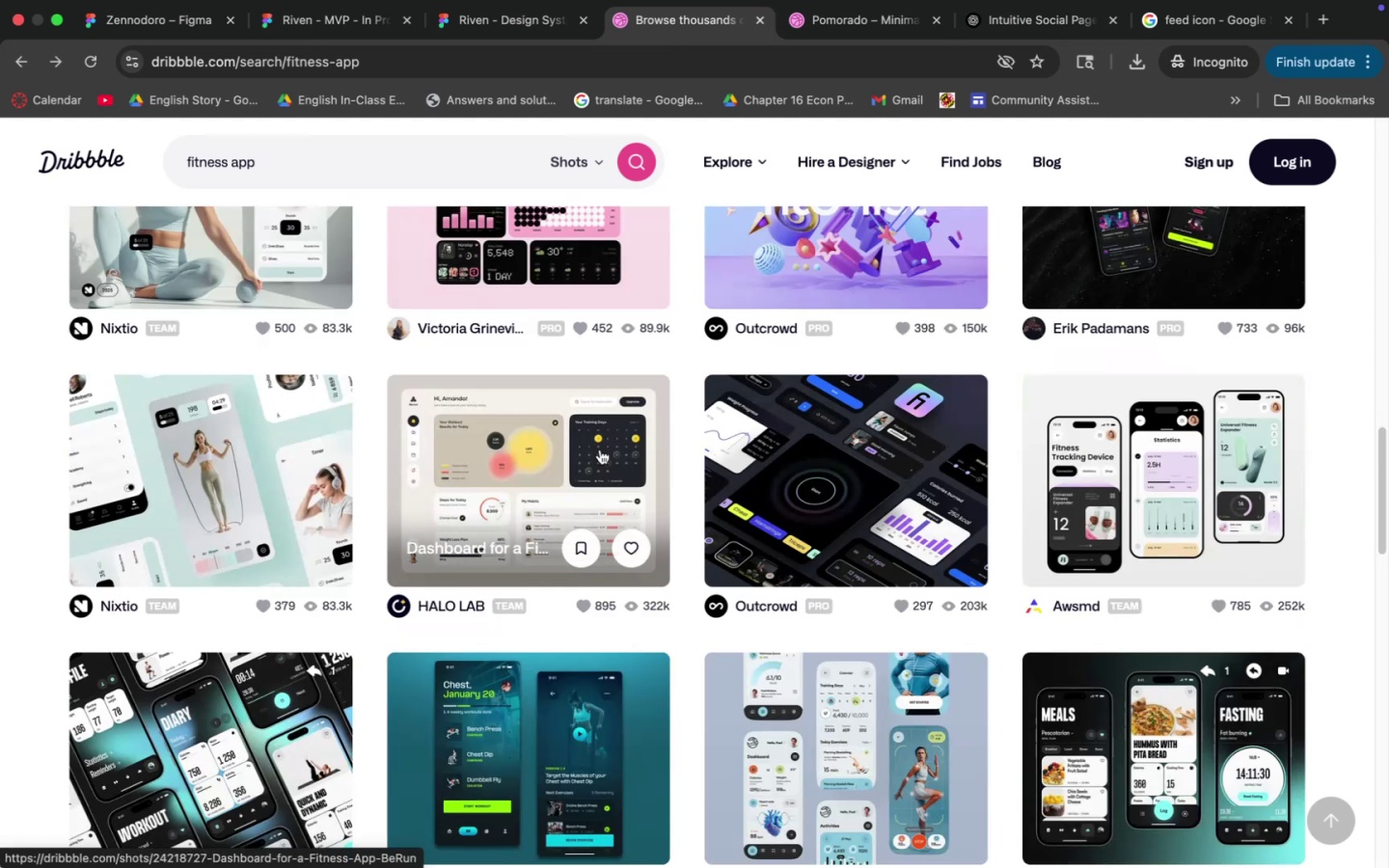 
scroll: coordinate [694, 552], scroll_direction: down, amount: 9.0
 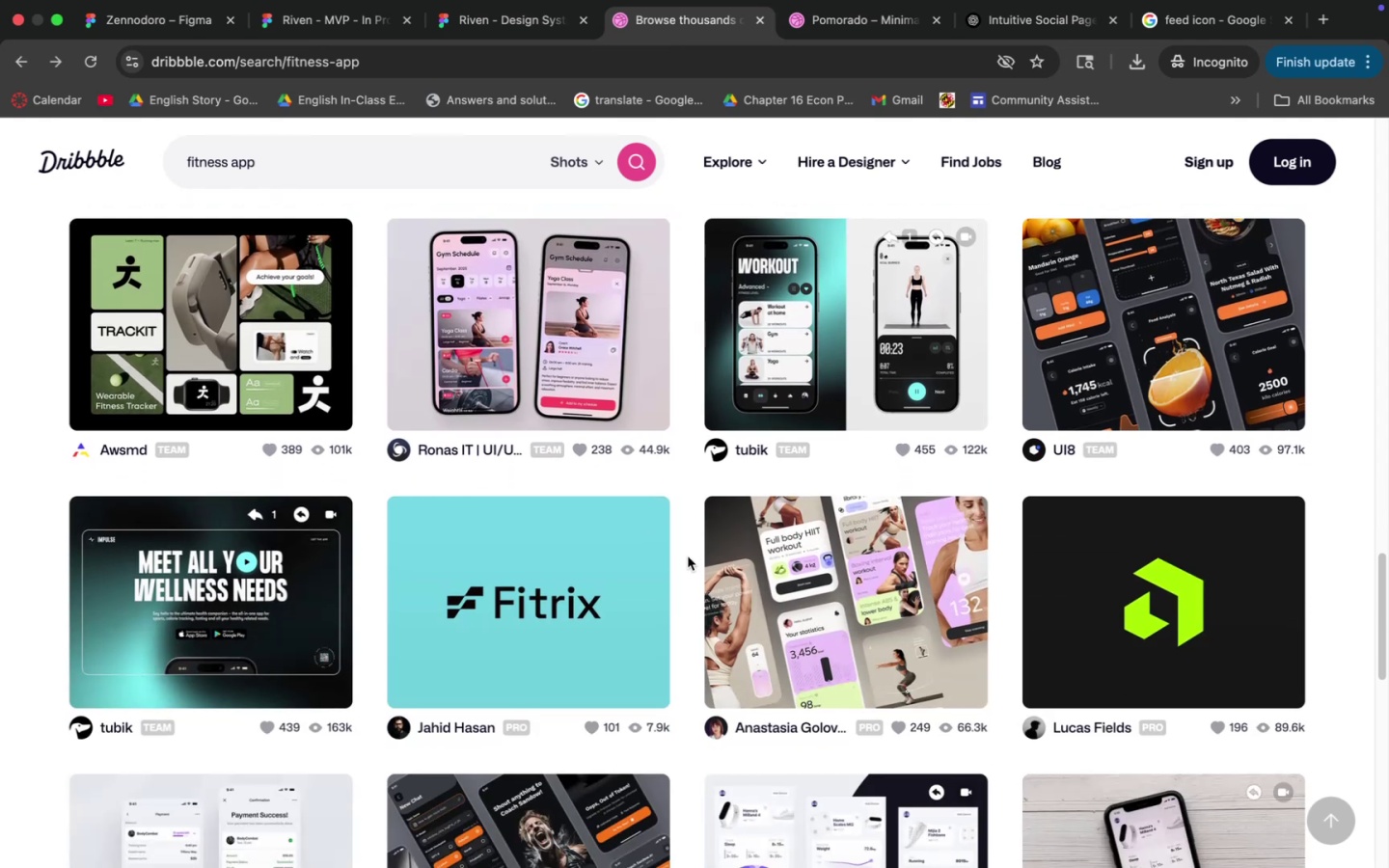 
scroll: coordinate [688, 556], scroll_direction: down, amount: 6.0
 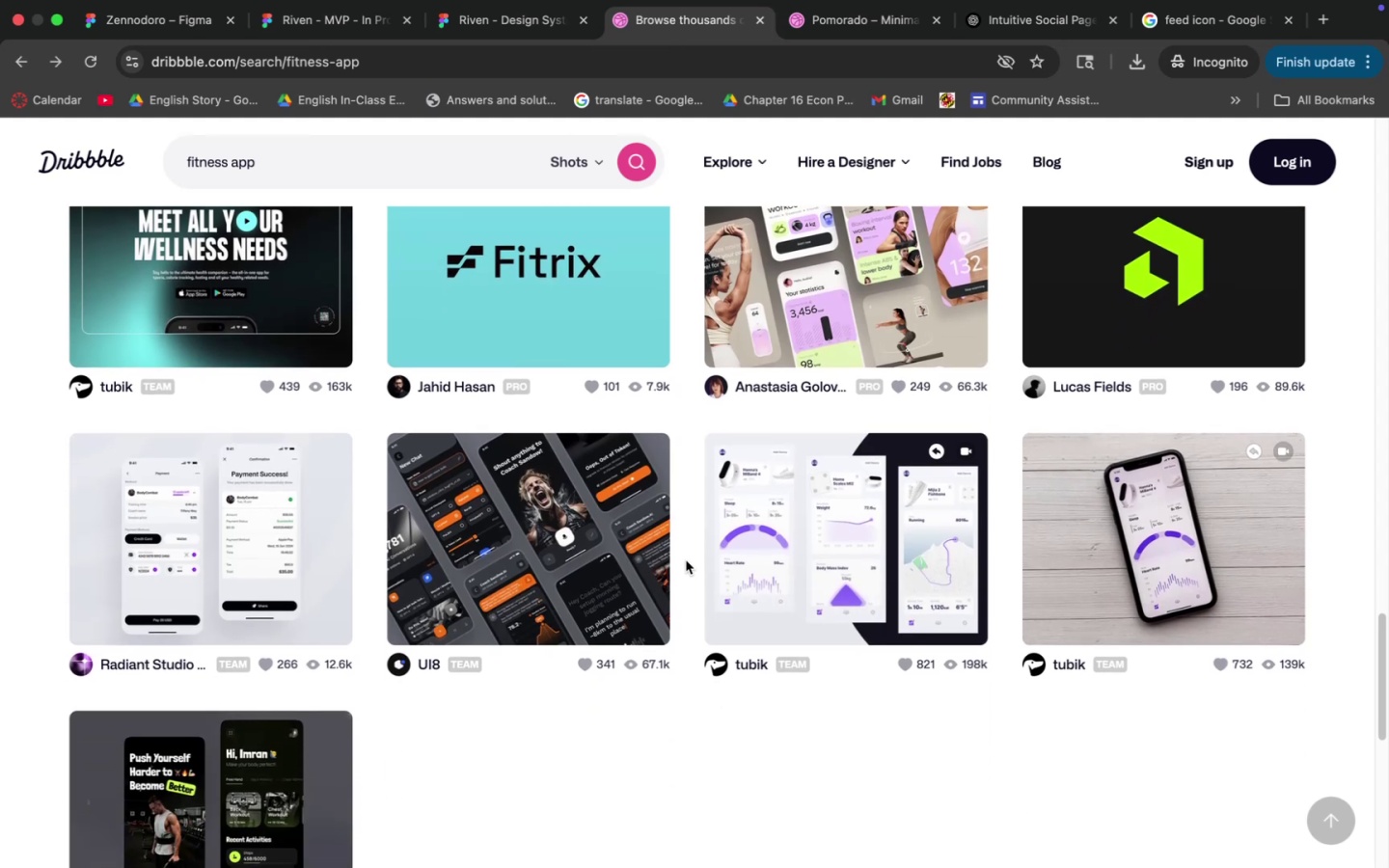 
scroll: coordinate [683, 567], scroll_direction: up, amount: 62.0
 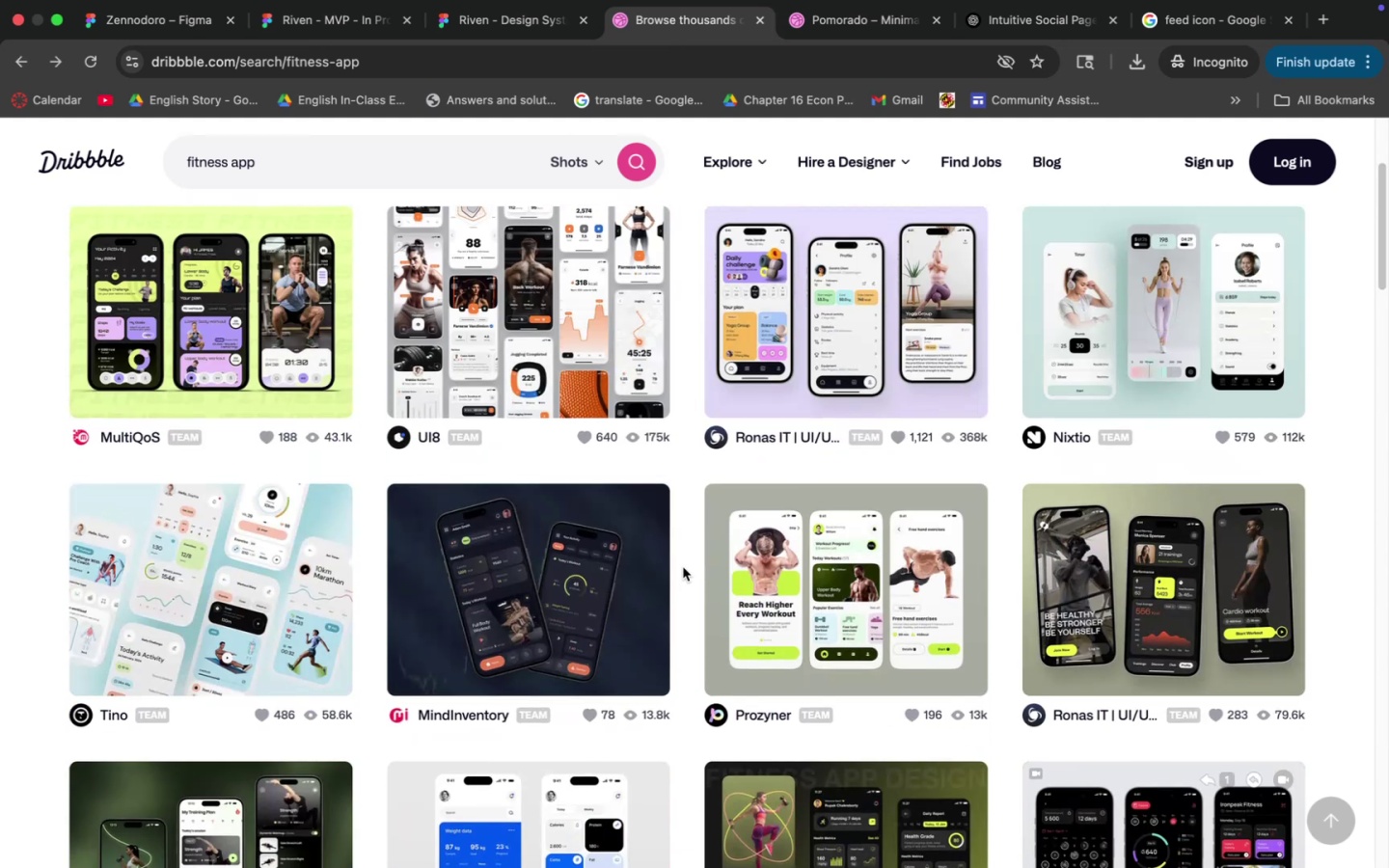 
left_click([184, 565])
 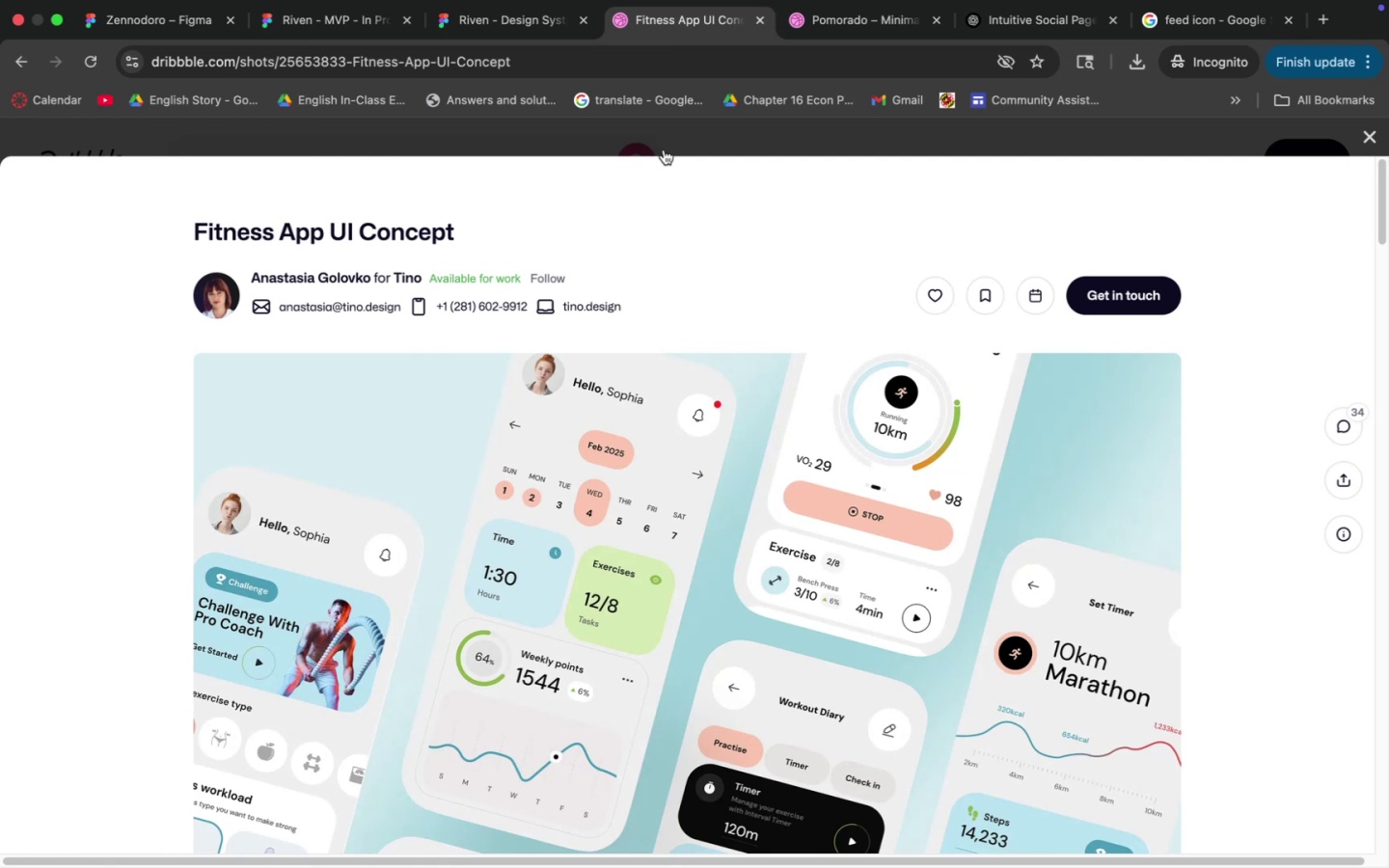 
wait(6.52)
 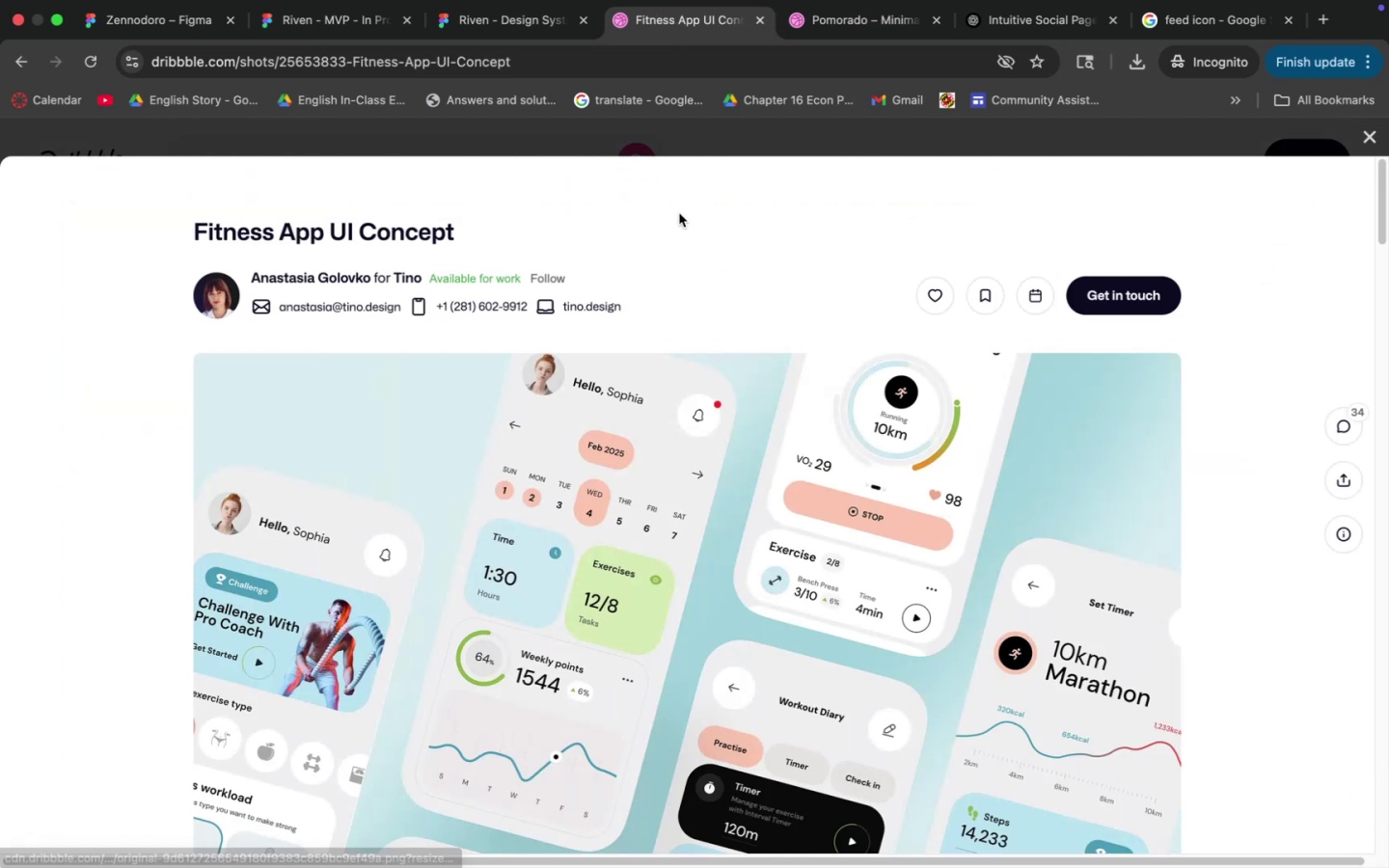 
left_click([664, 149])
 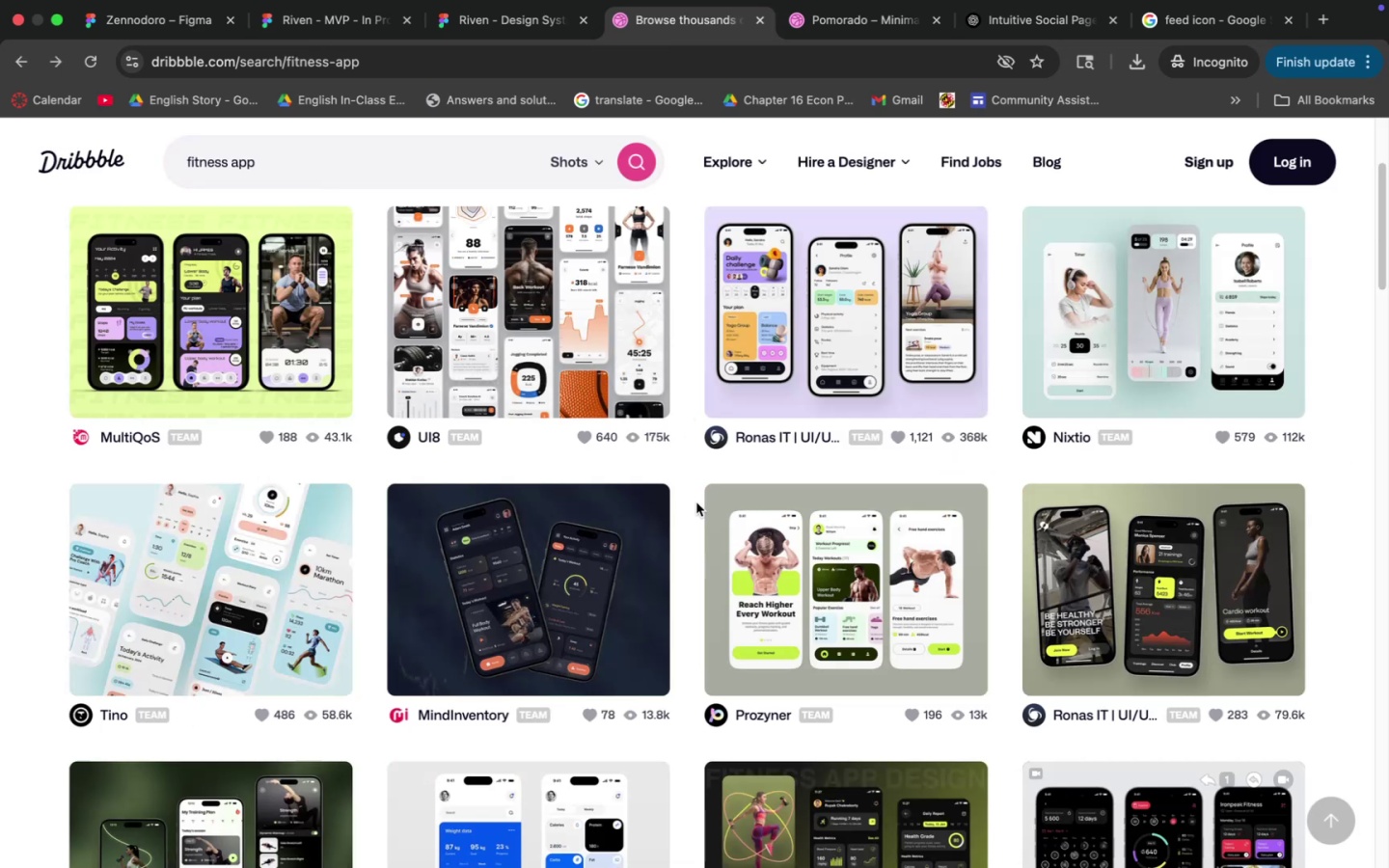 
scroll: coordinate [695, 511], scroll_direction: up, amount: 1.0
 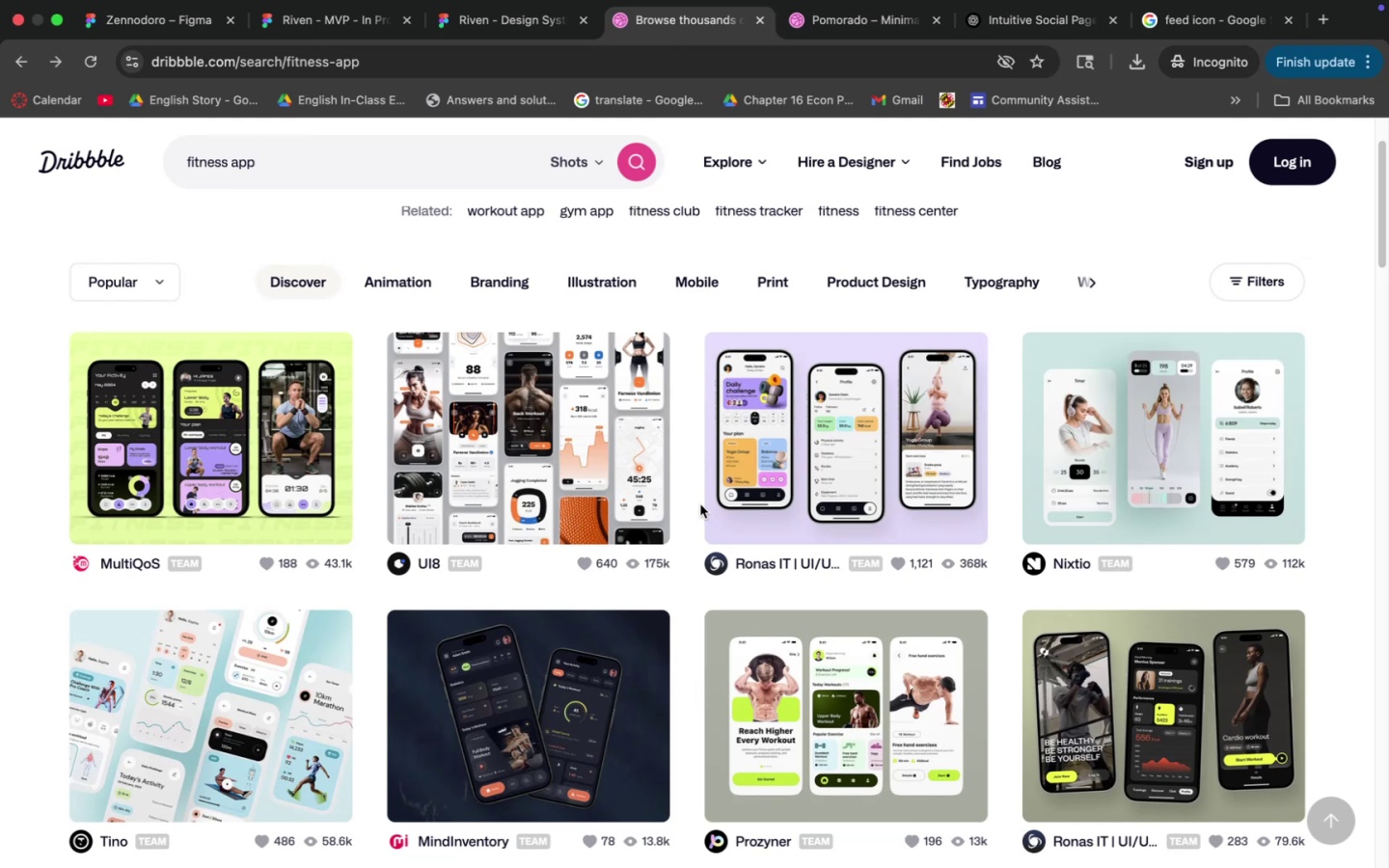 
mouse_move([477, 33])
 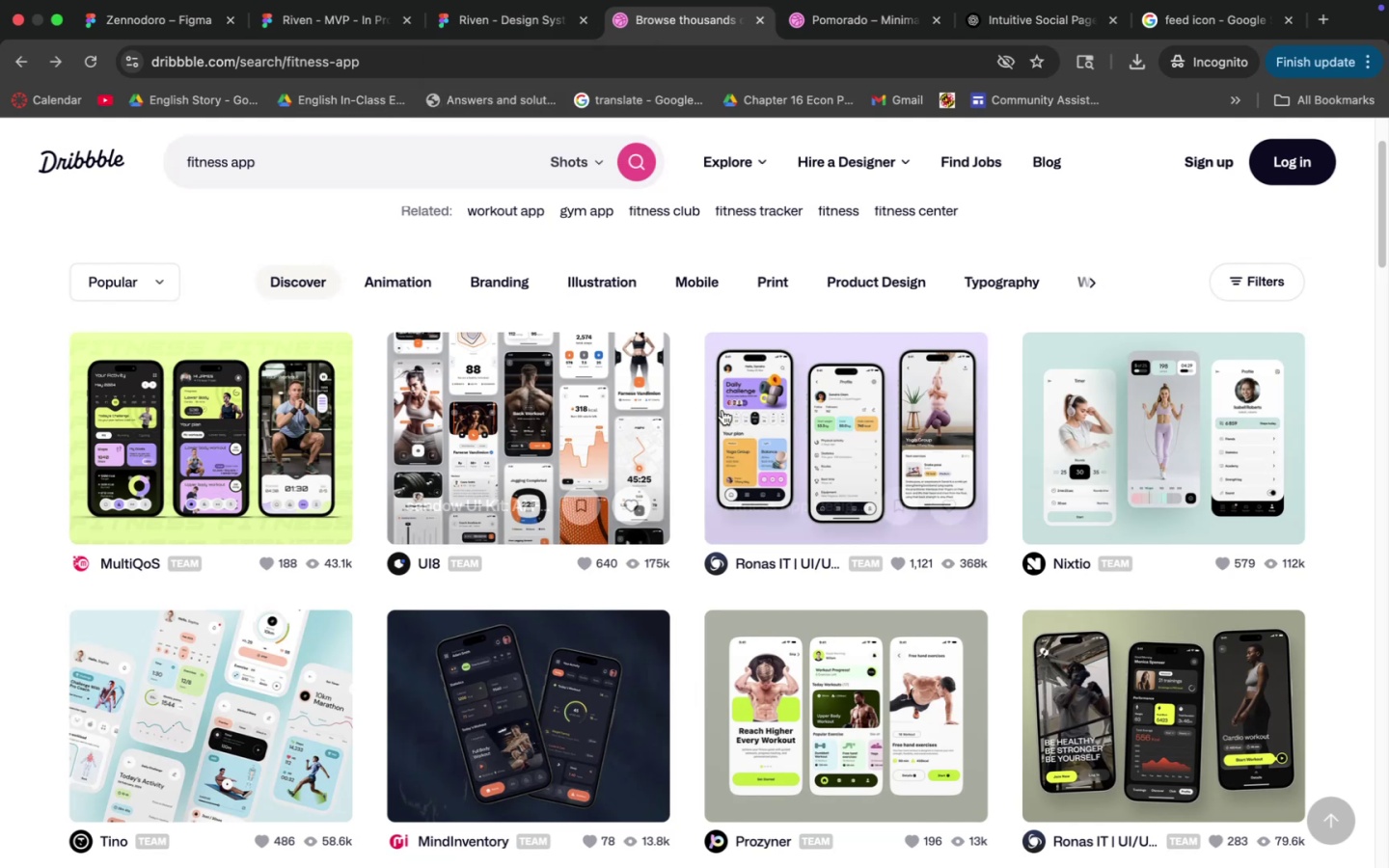 
left_click([726, 410])
 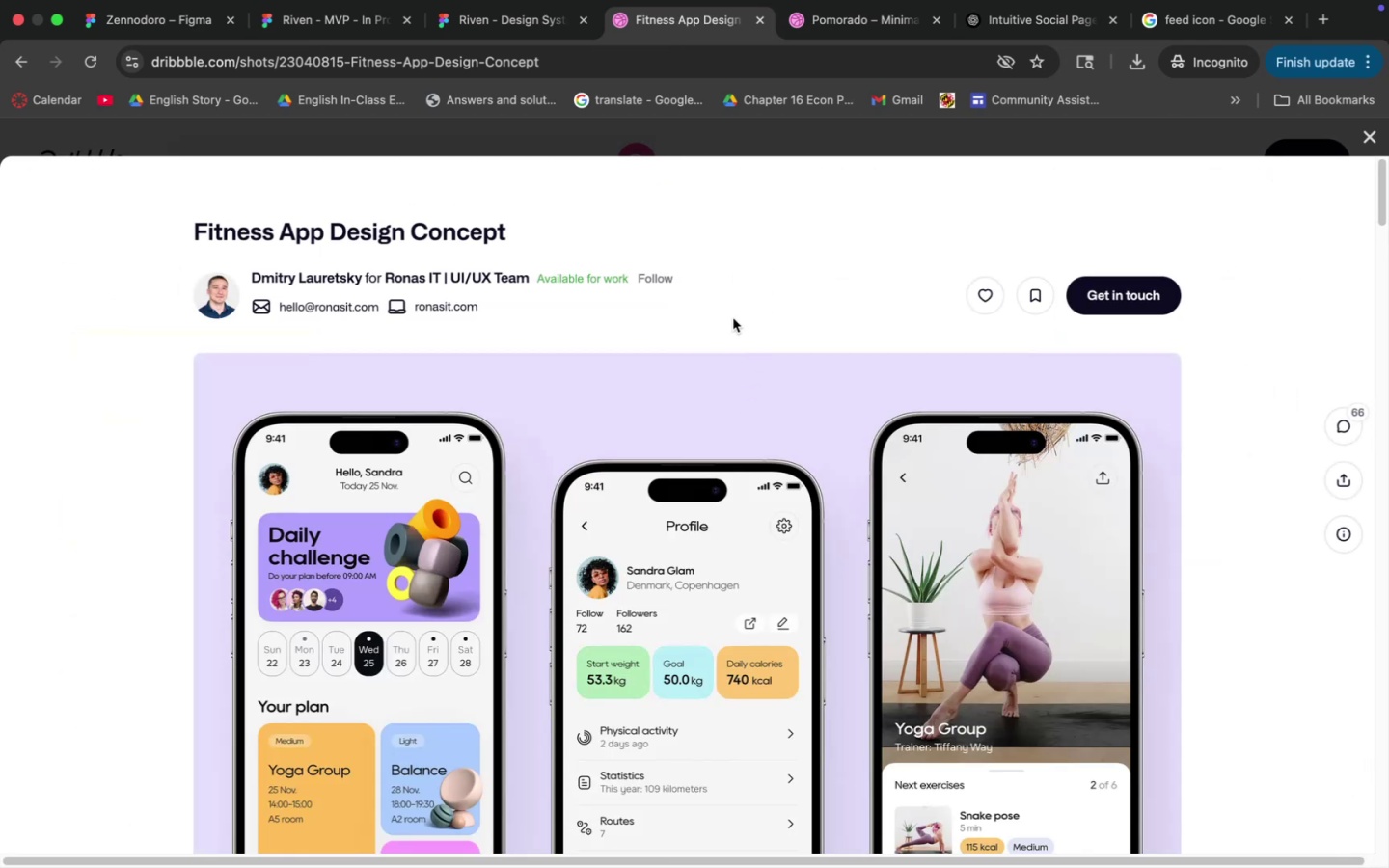 
scroll: coordinate [710, 350], scroll_direction: down, amount: 3.0
 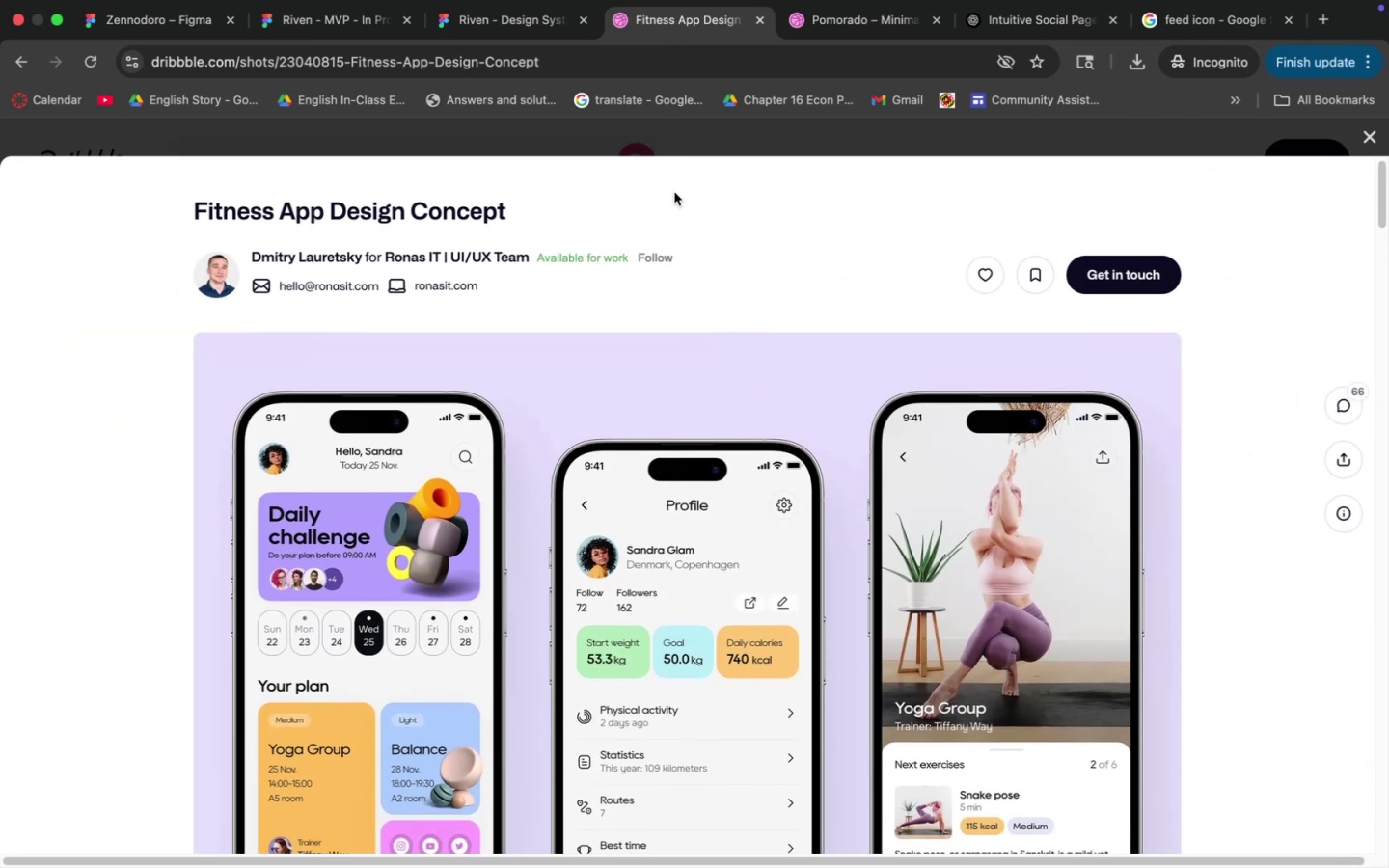 
left_click([661, 150])
 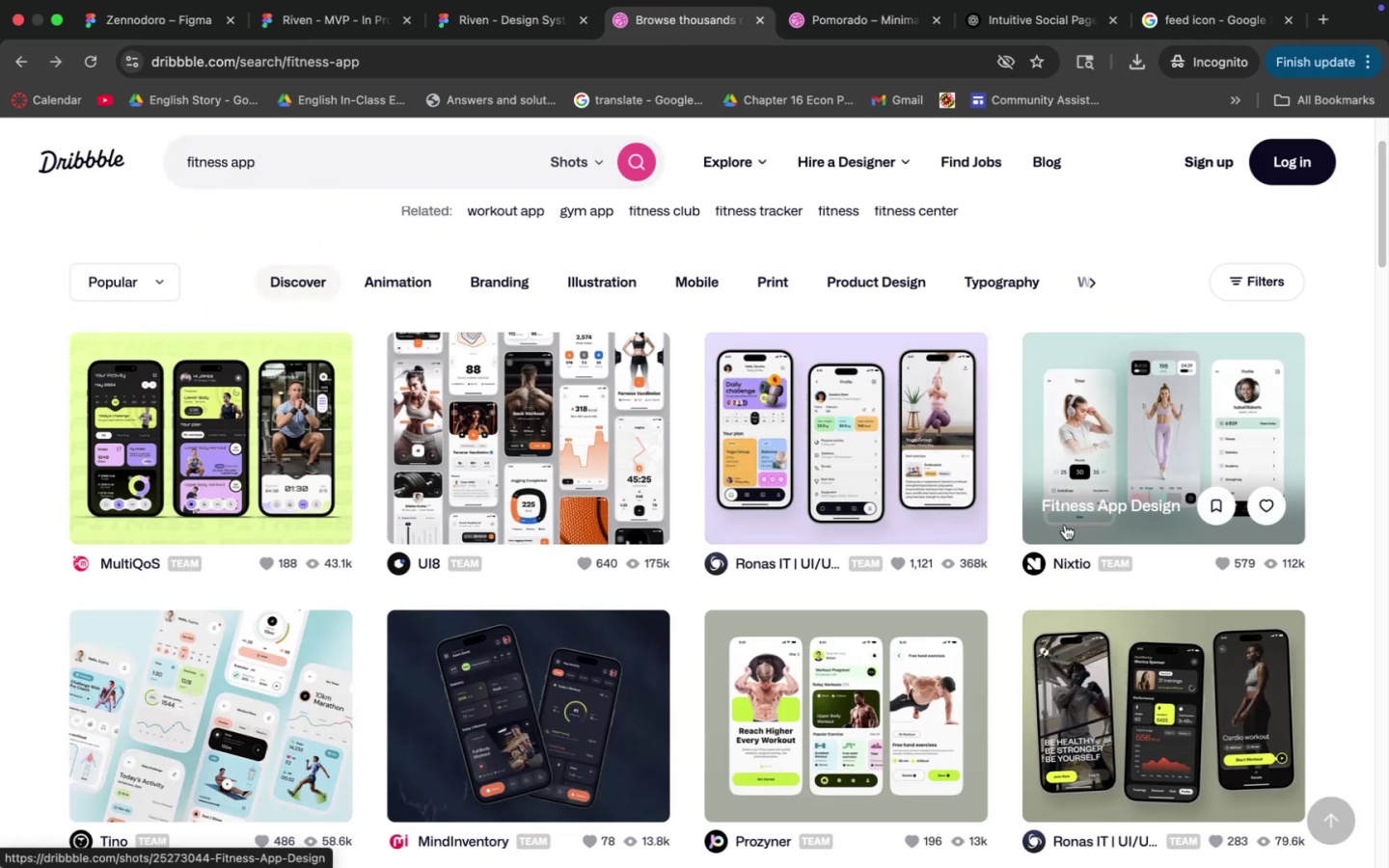 
scroll: coordinate [995, 525], scroll_direction: down, amount: 11.0
 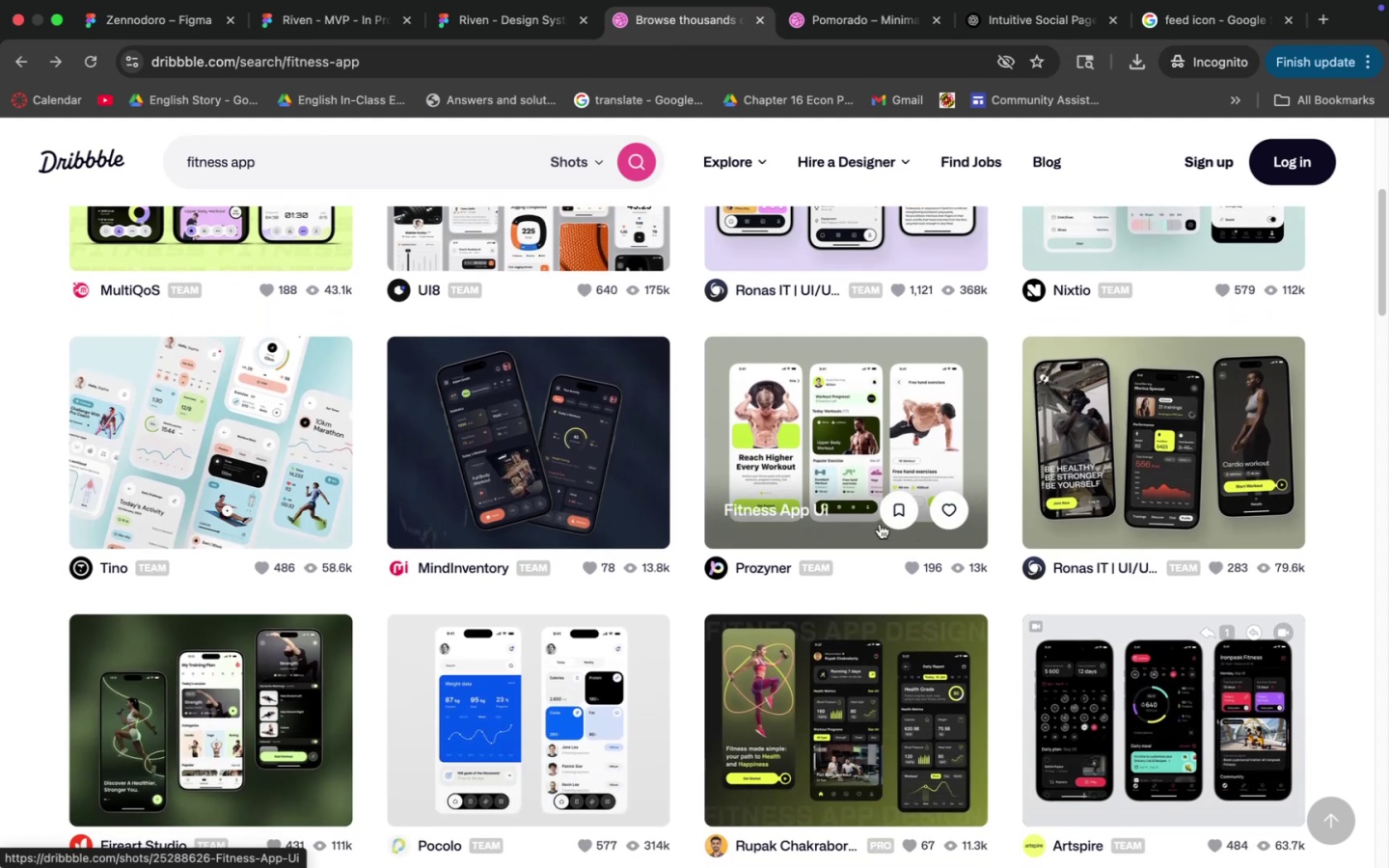 
wait(6.78)
 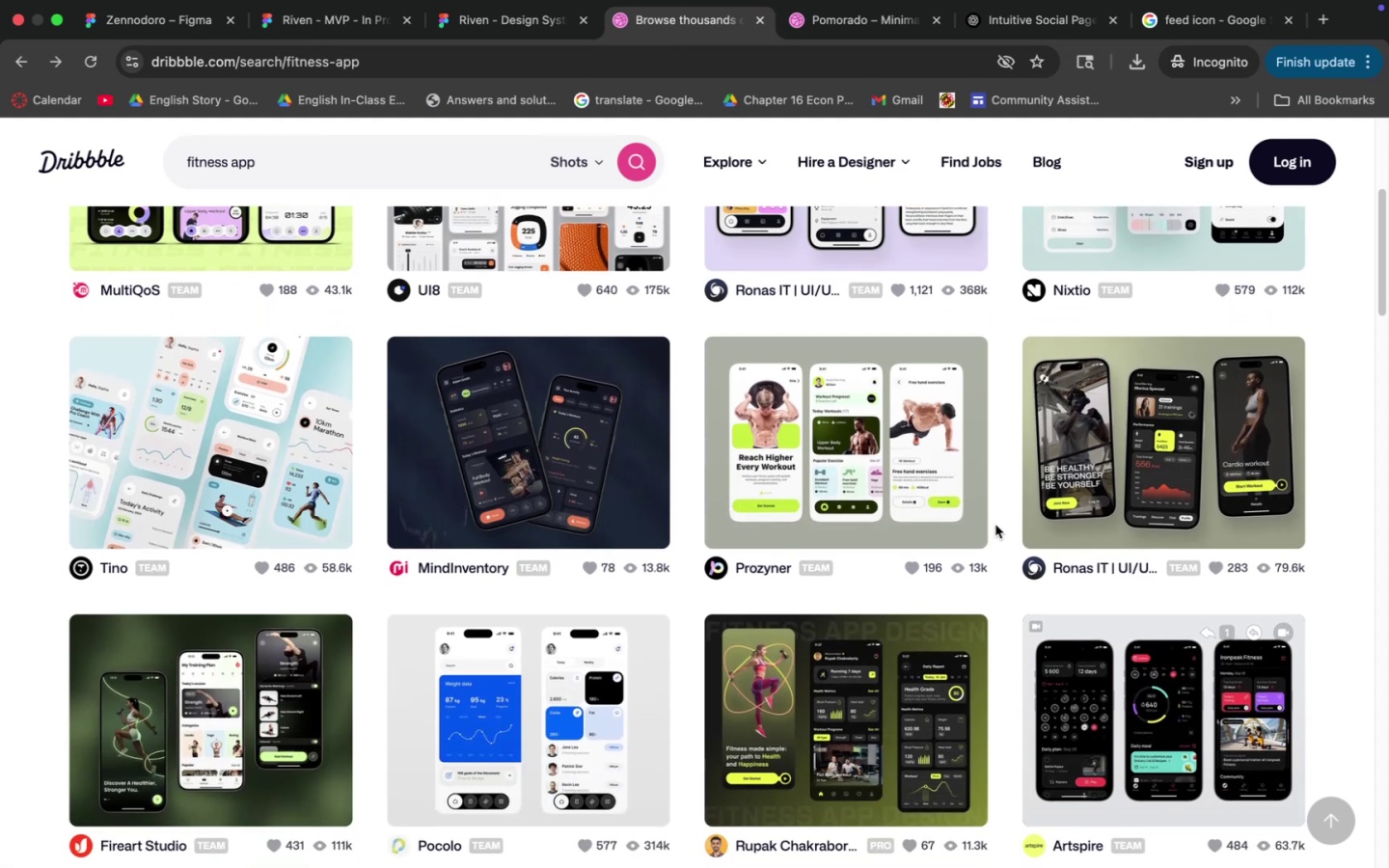 
scroll: coordinate [918, 432], scroll_direction: down, amount: 13.0
 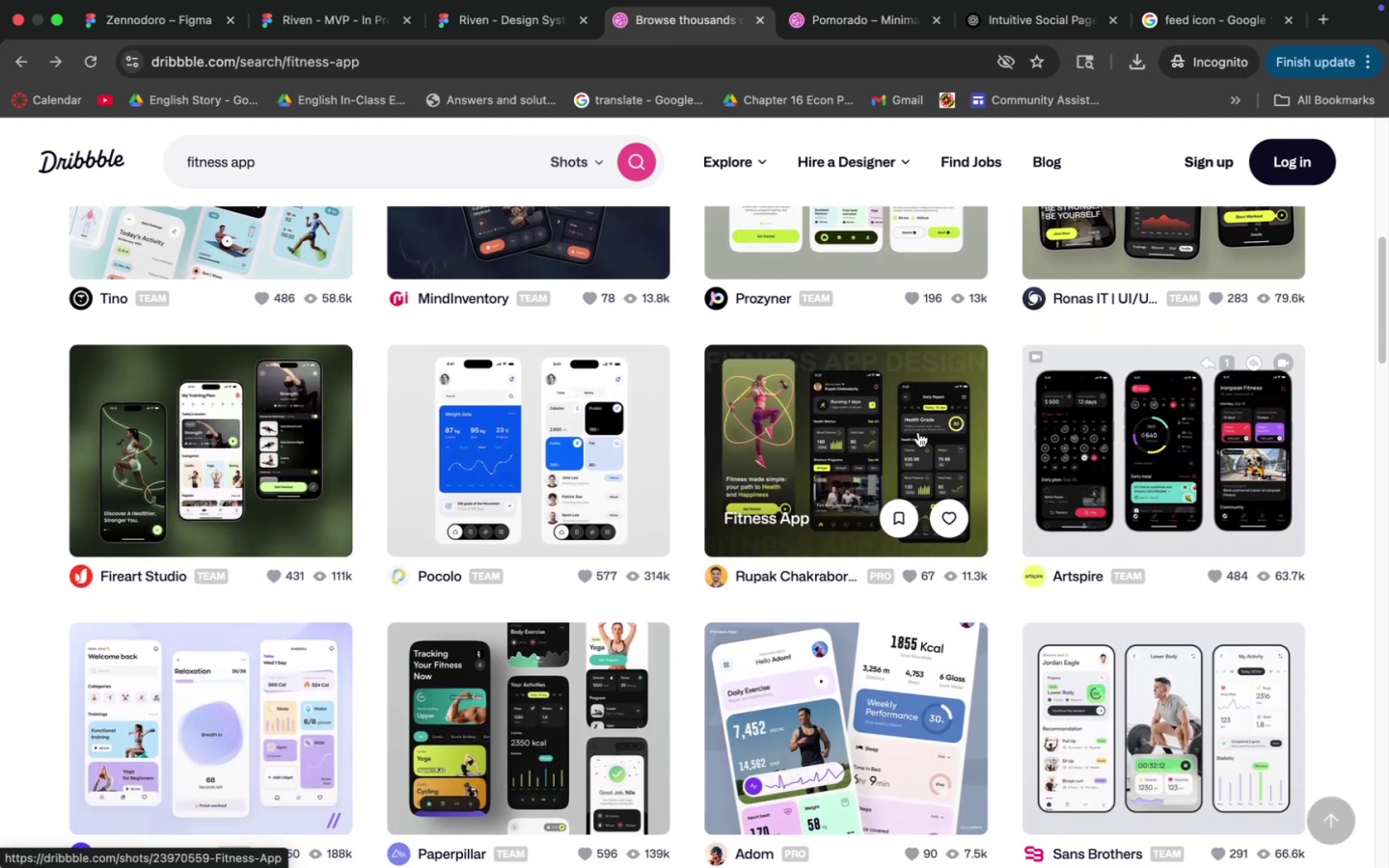 
scroll: coordinate [686, 531], scroll_direction: down, amount: 20.0
 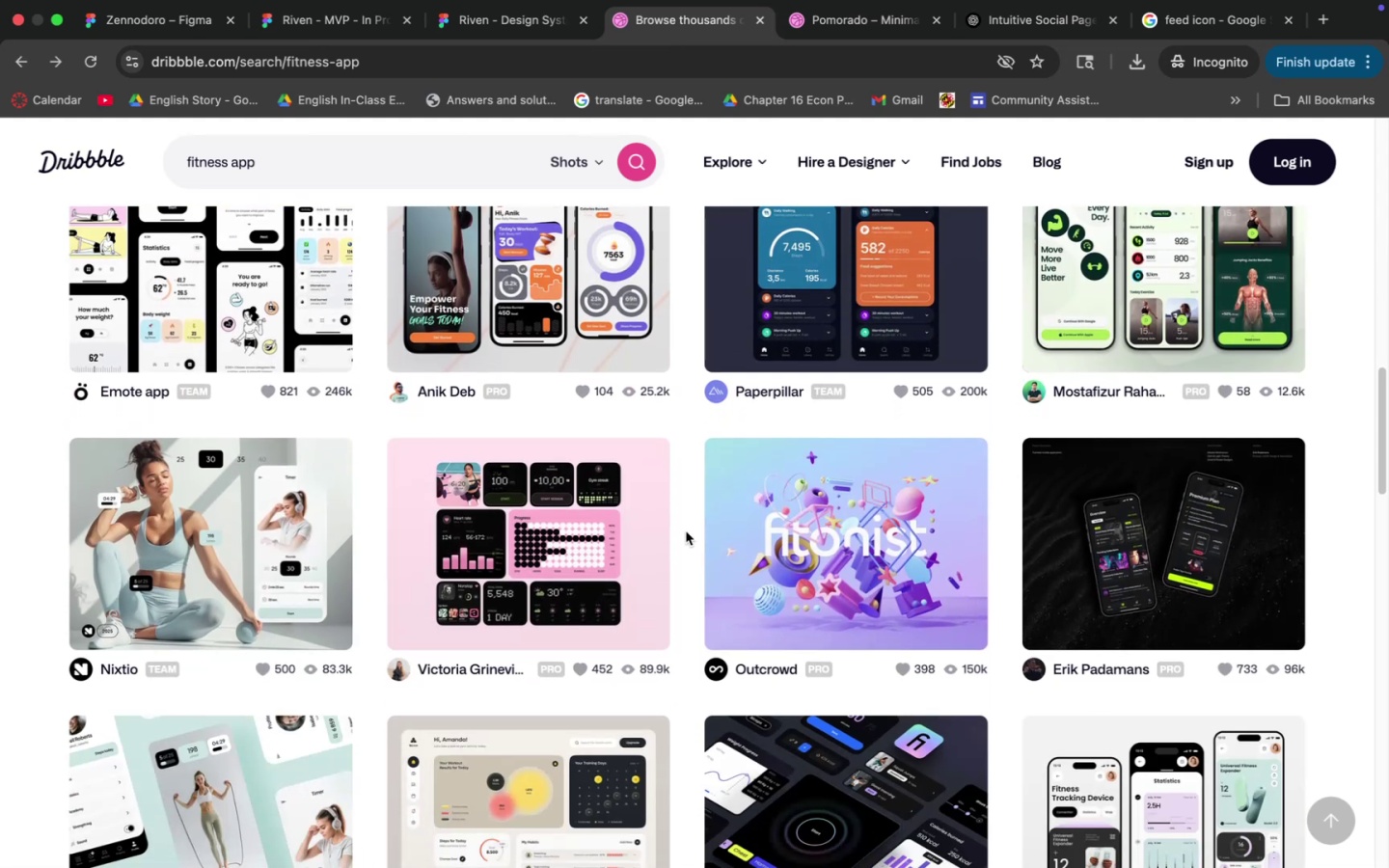 
scroll: coordinate [686, 546], scroll_direction: down, amount: 14.0
 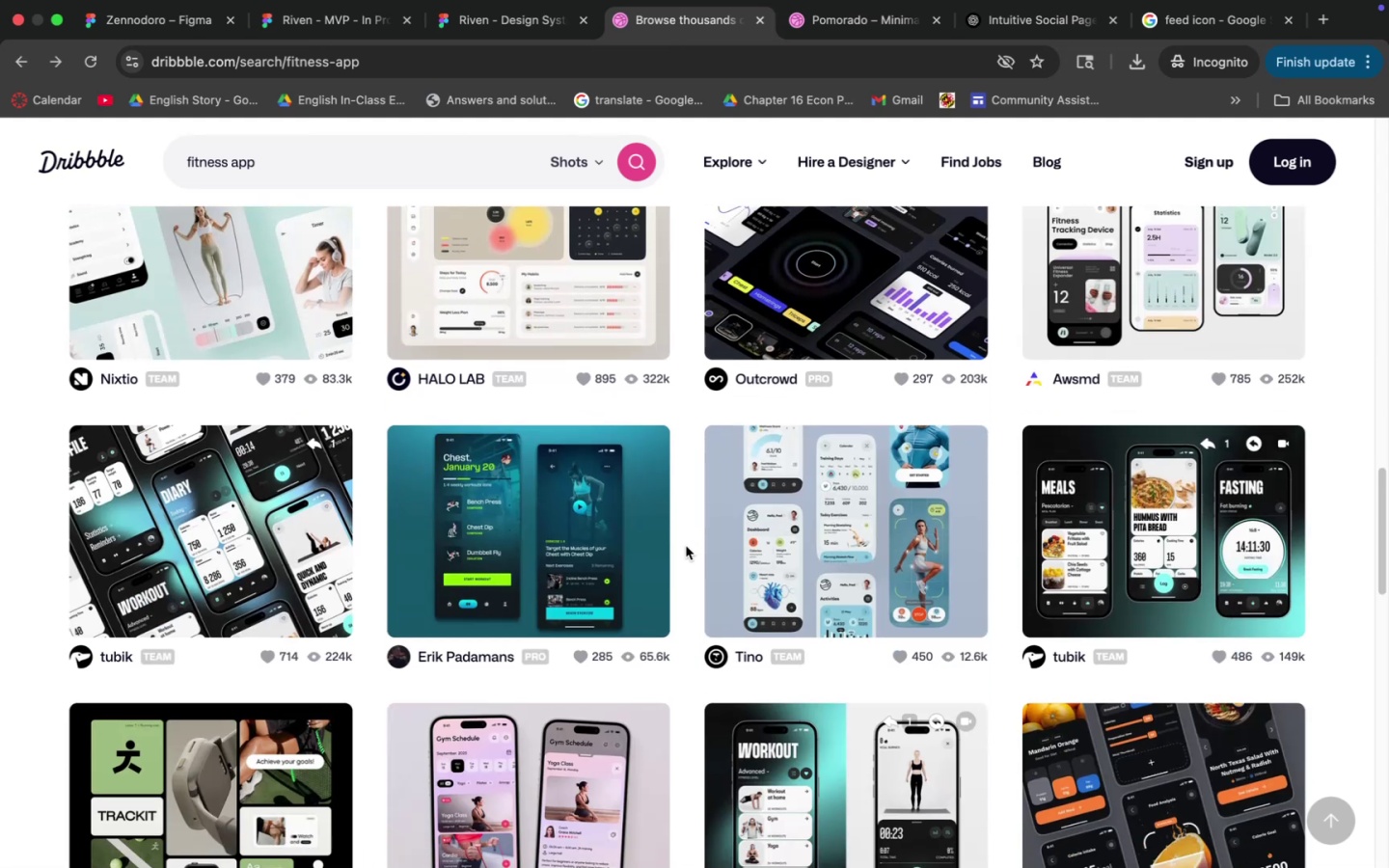 
scroll: coordinate [686, 546], scroll_direction: up, amount: 3.0
 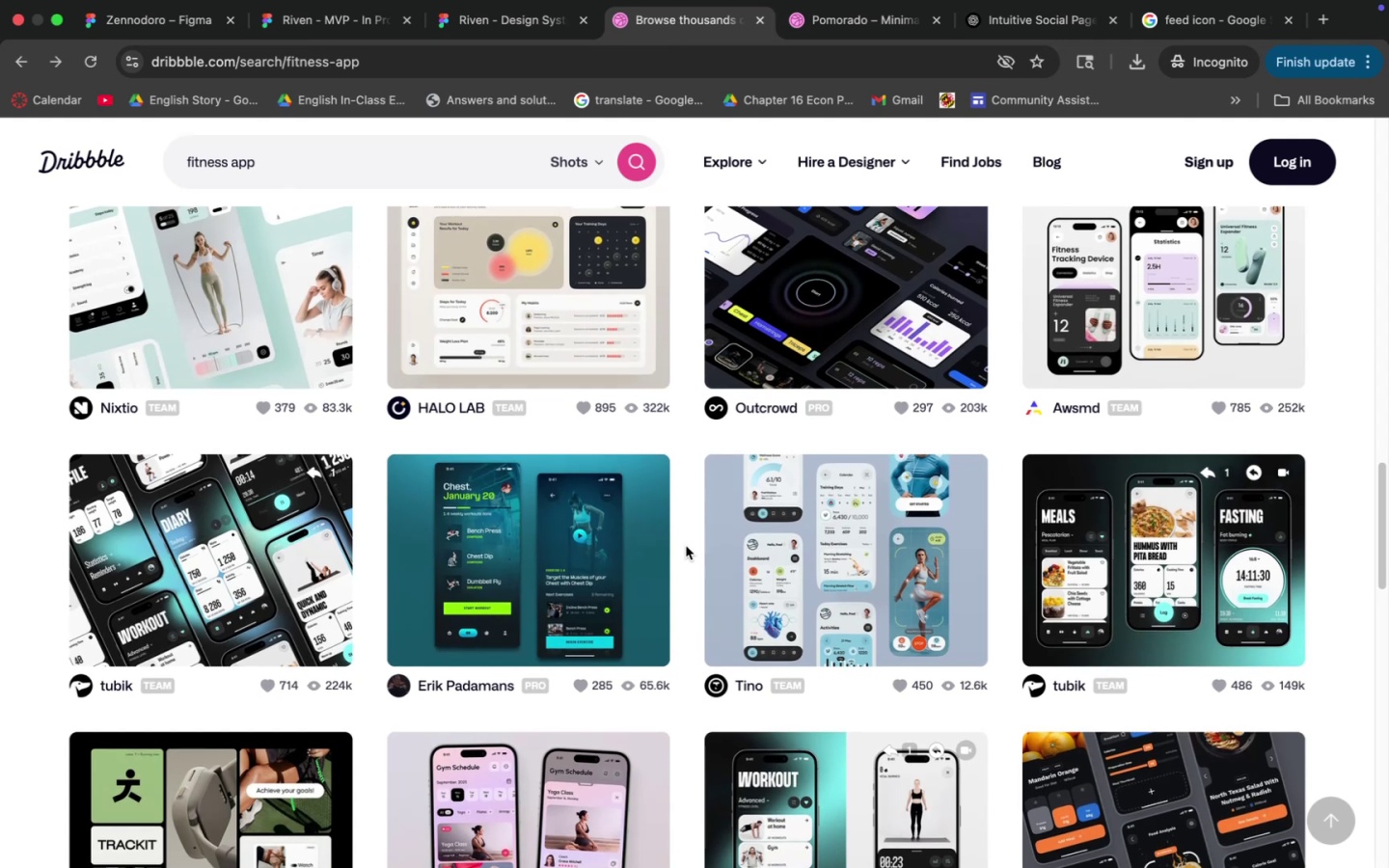 
left_click([778, 544])
 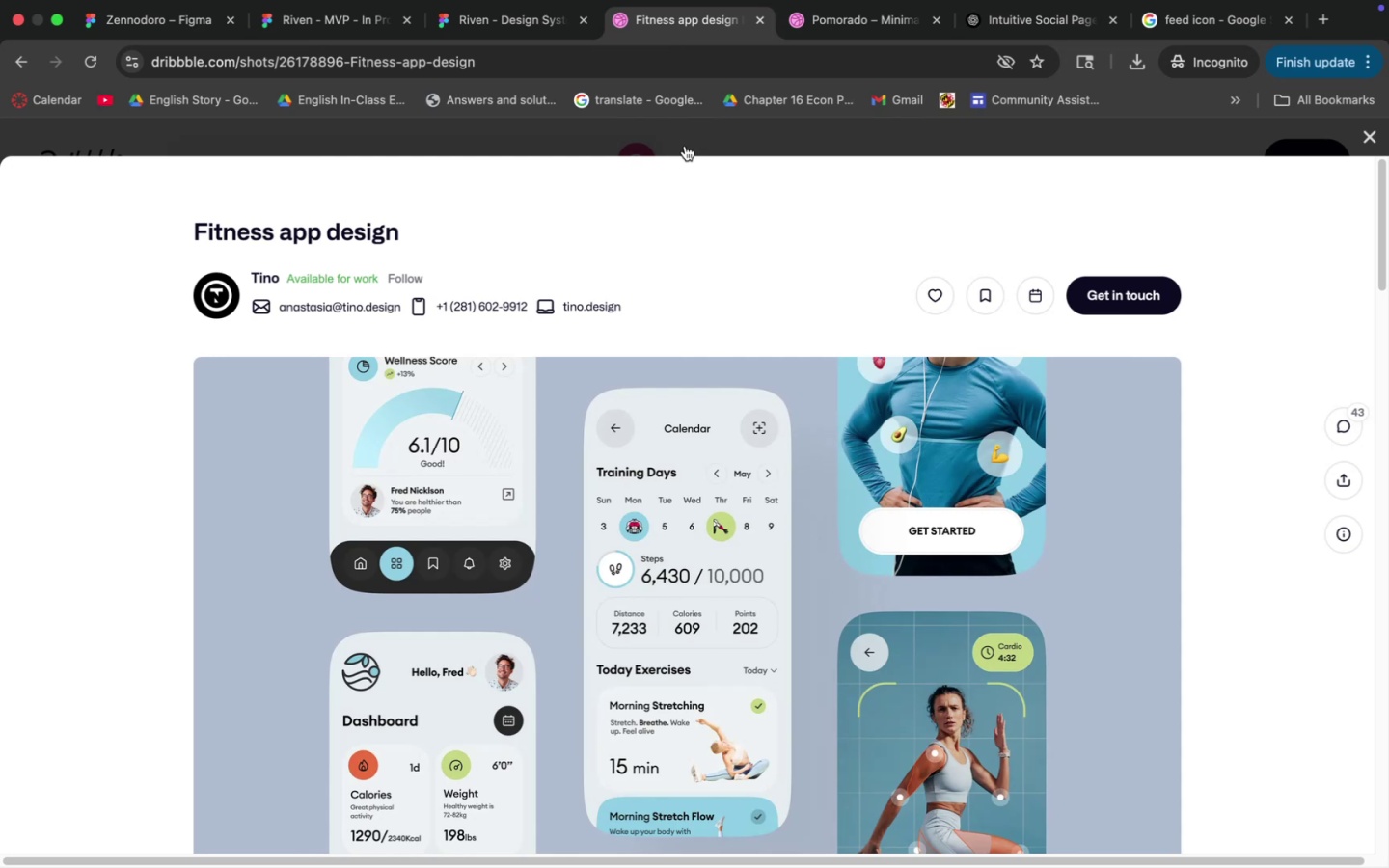 
wait(11.77)
 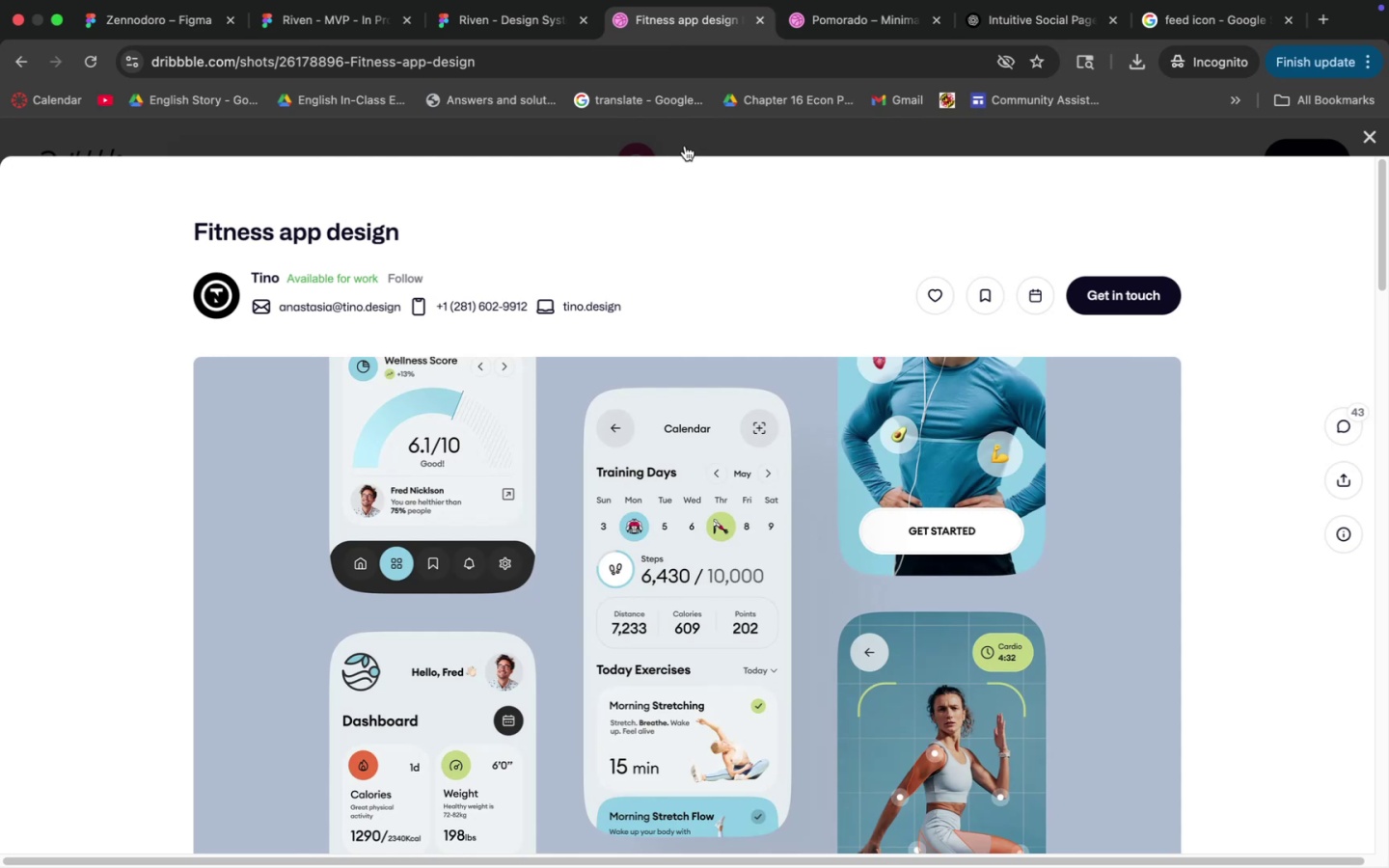 
left_click([685, 146])
 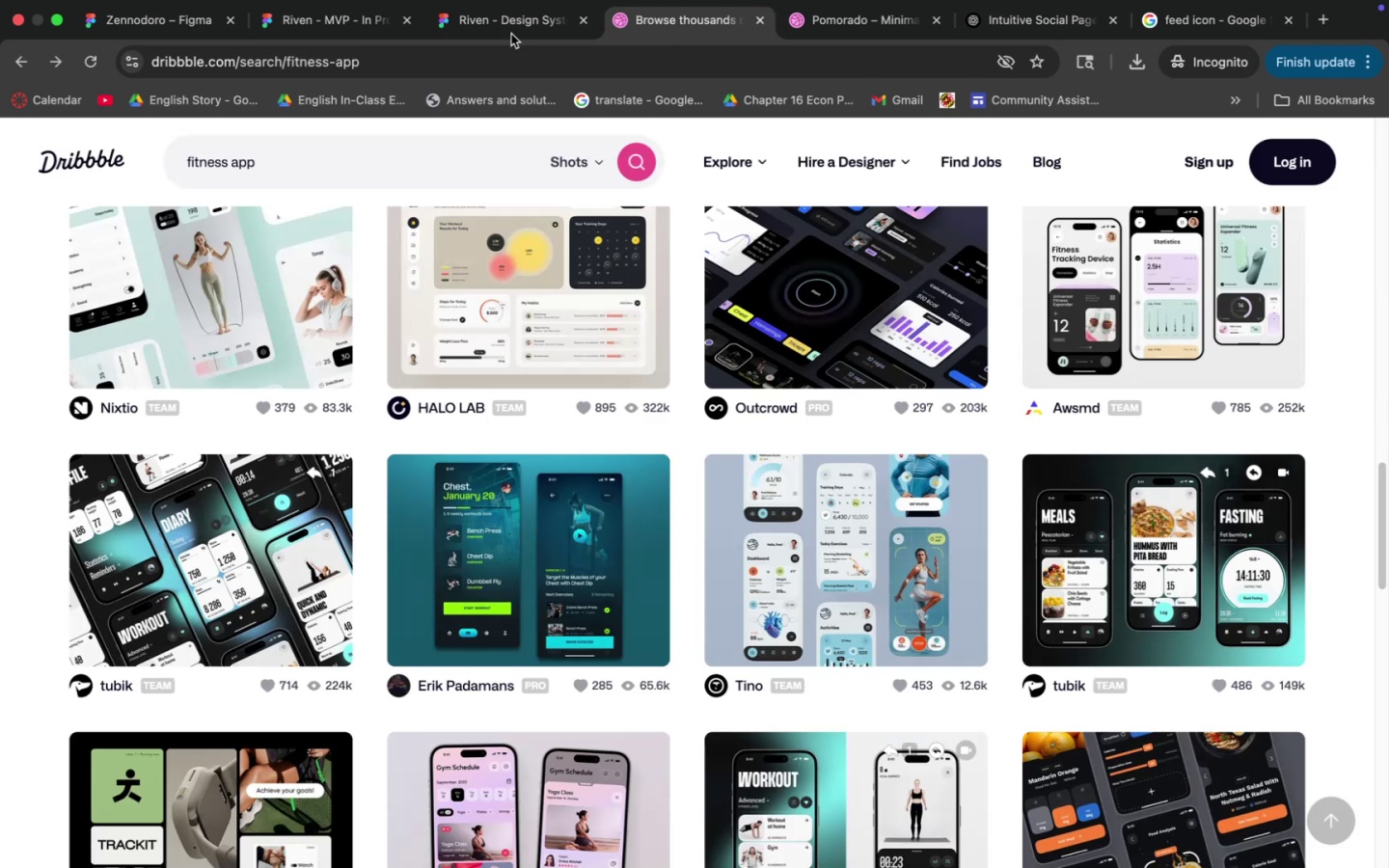 
left_click([493, 21])
 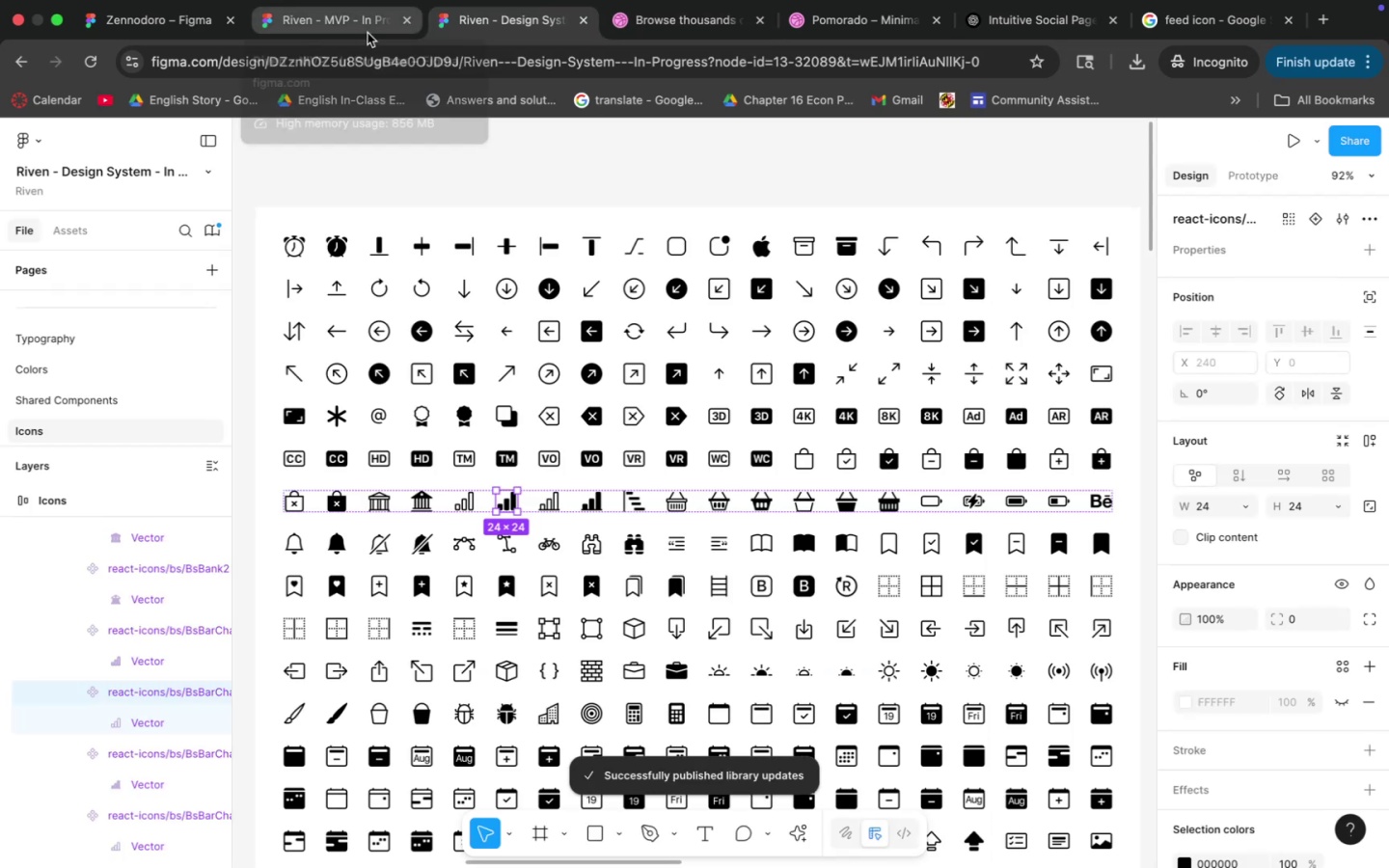 
left_click([368, 33])
 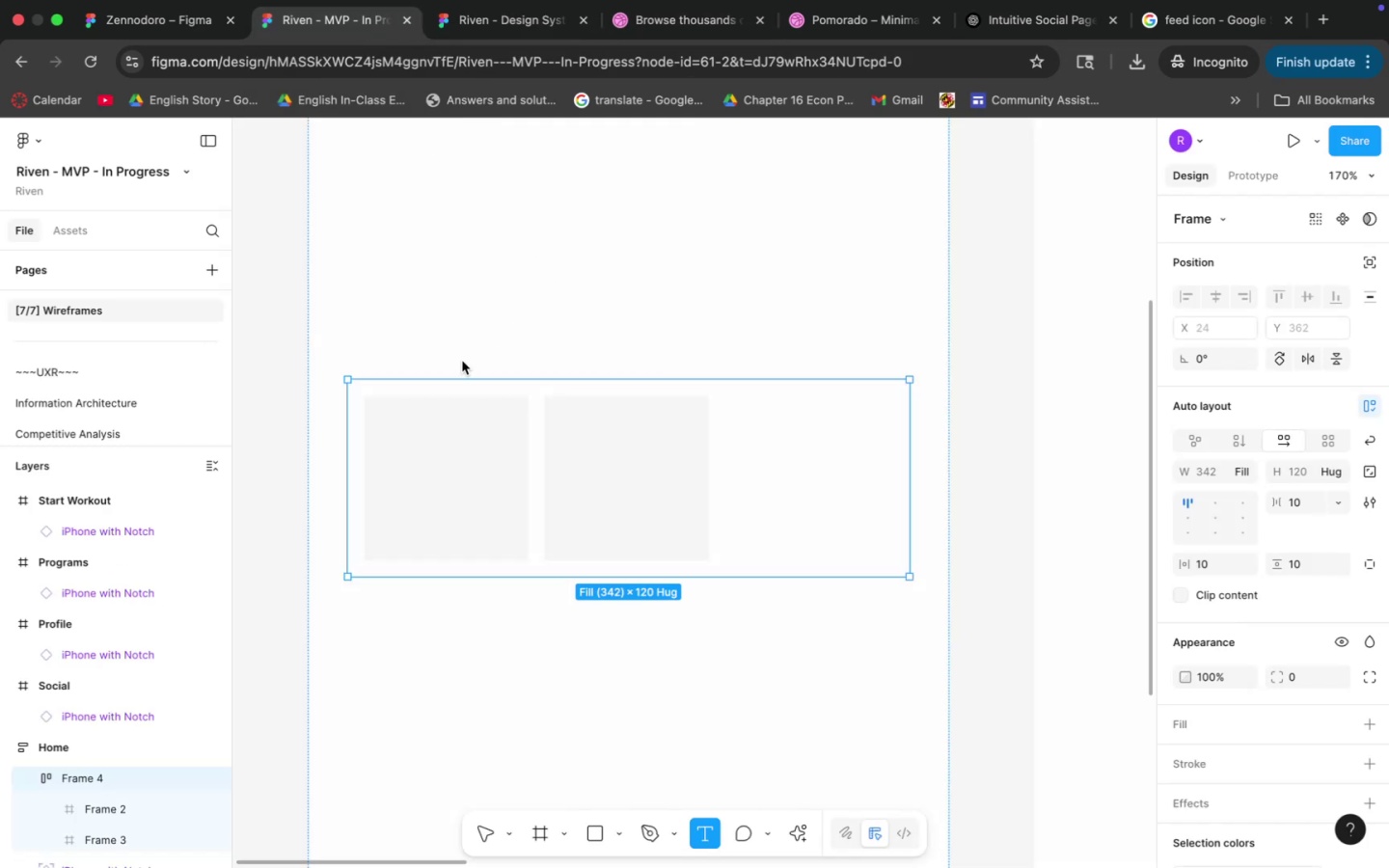 
double_click([449, 454])
 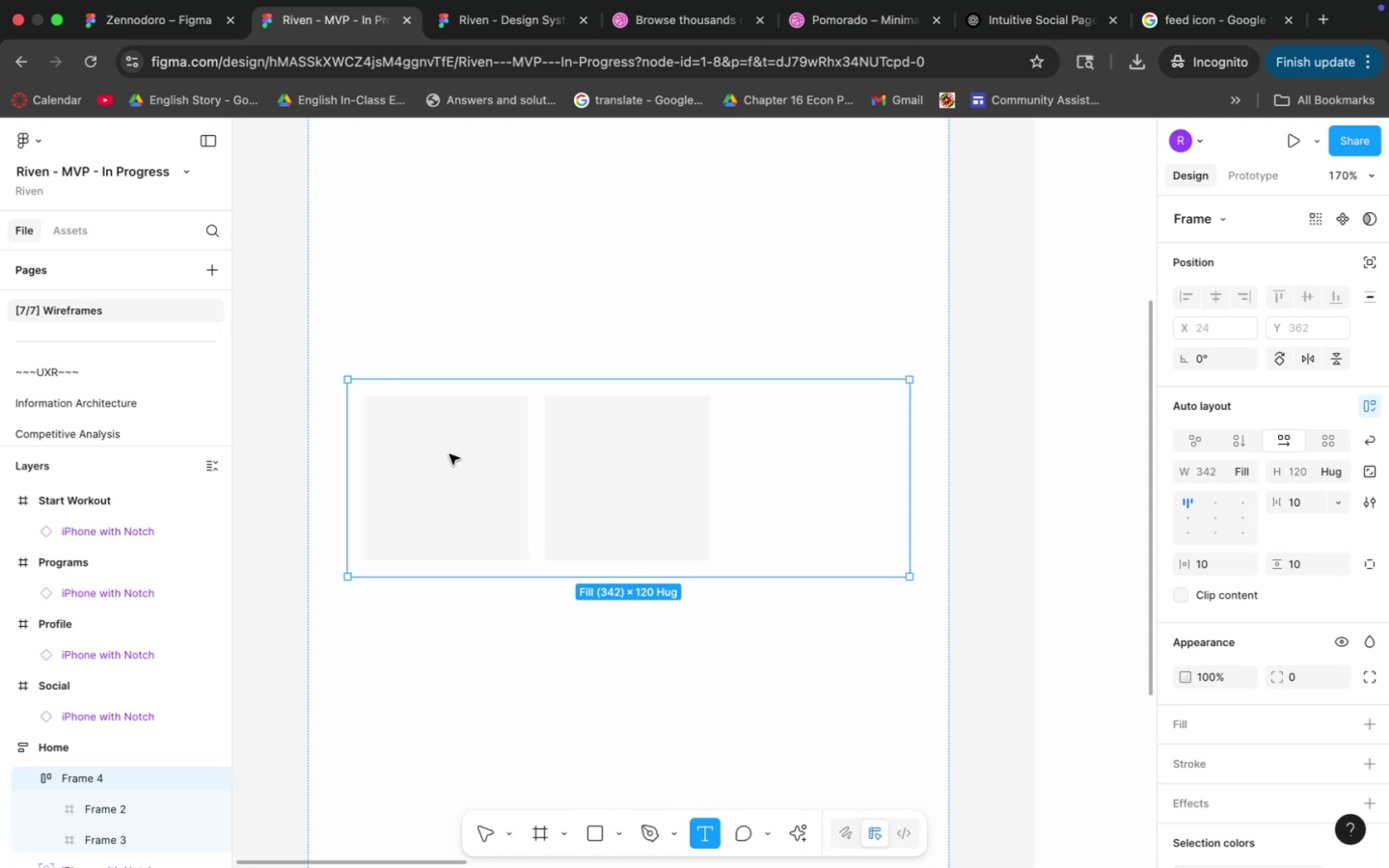 
double_click([449, 454])
 